 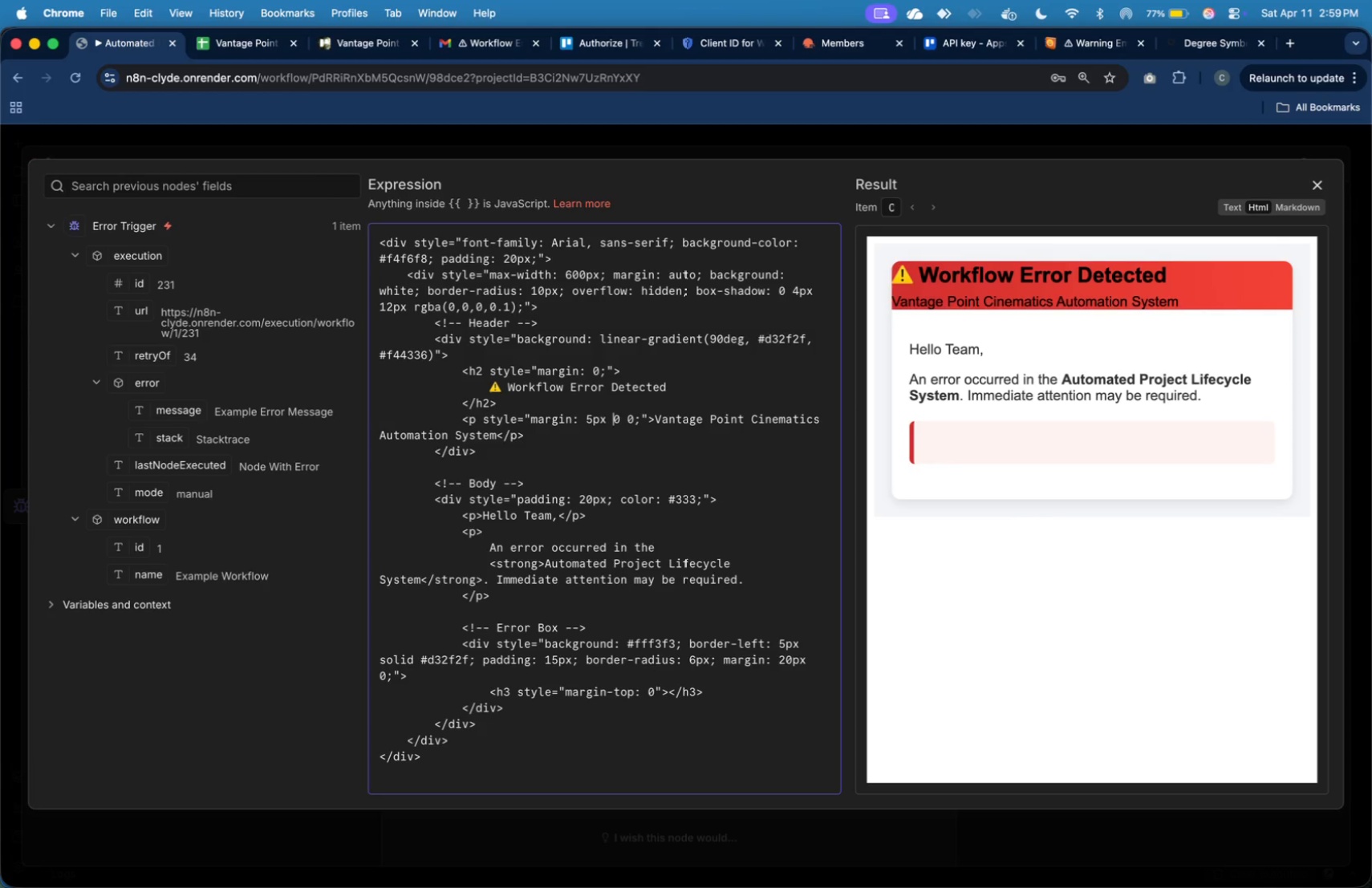 
key(ArrowRight)
 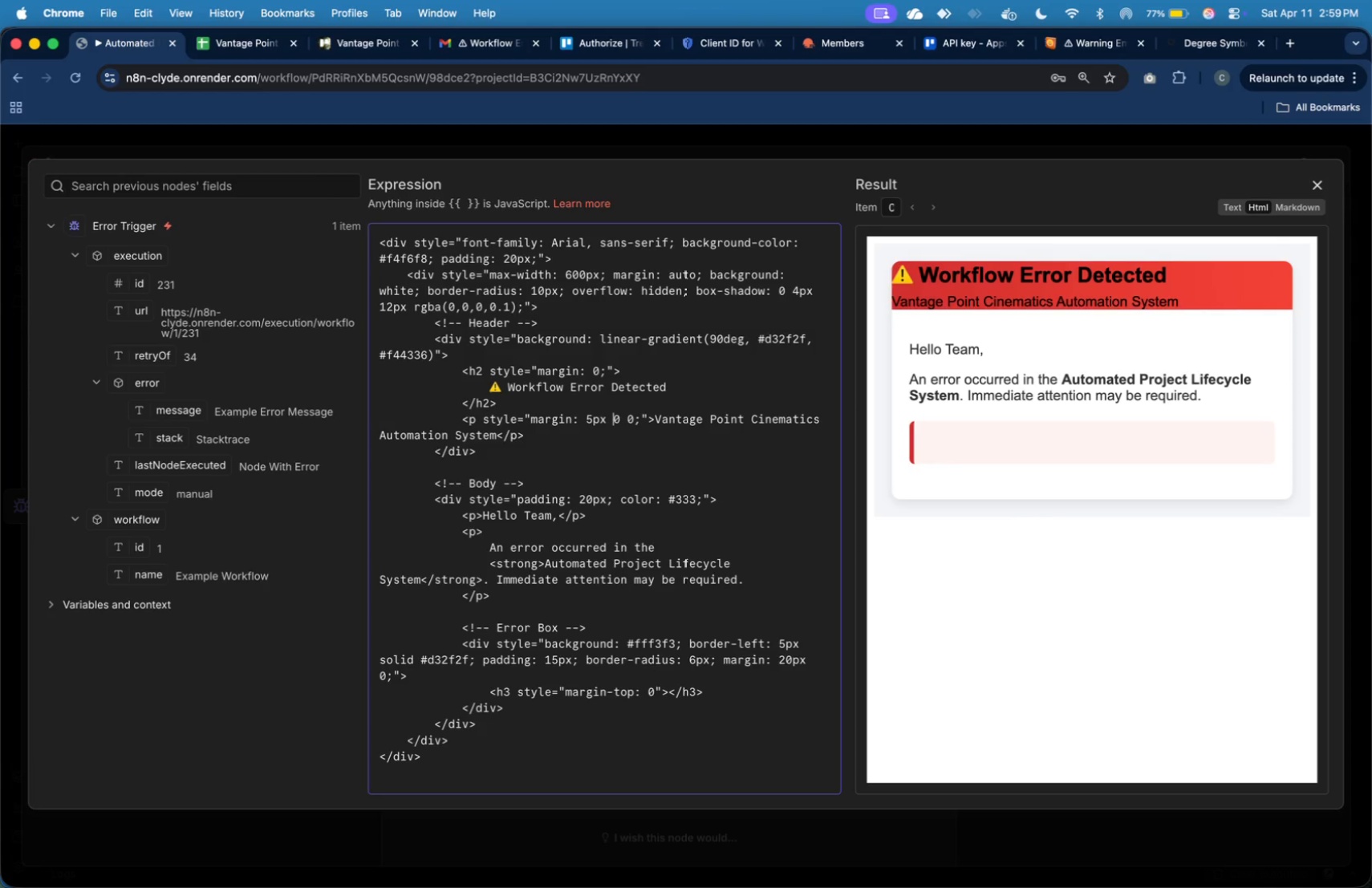 
key(ArrowRight)
 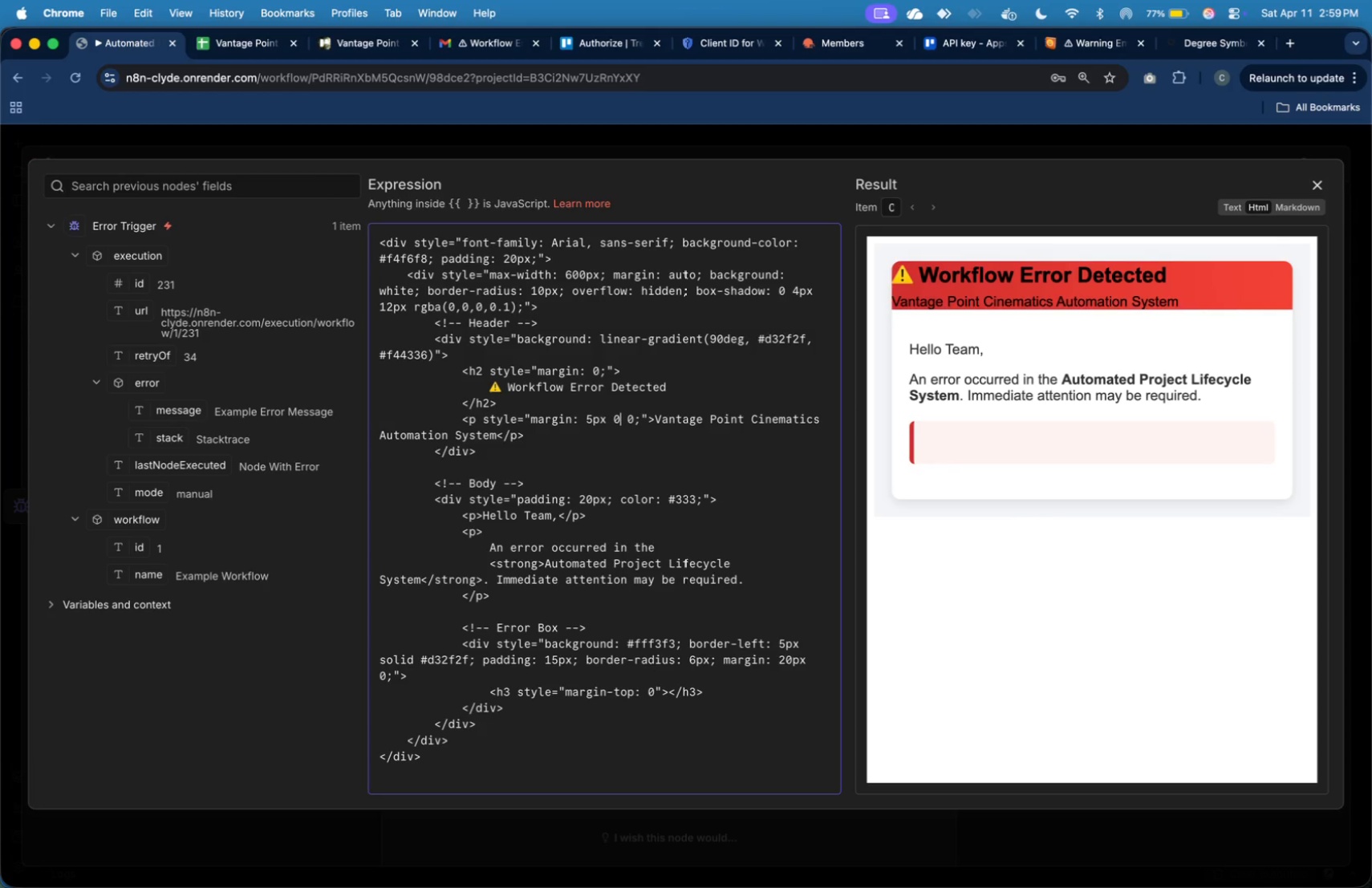 
key(ArrowRight)
 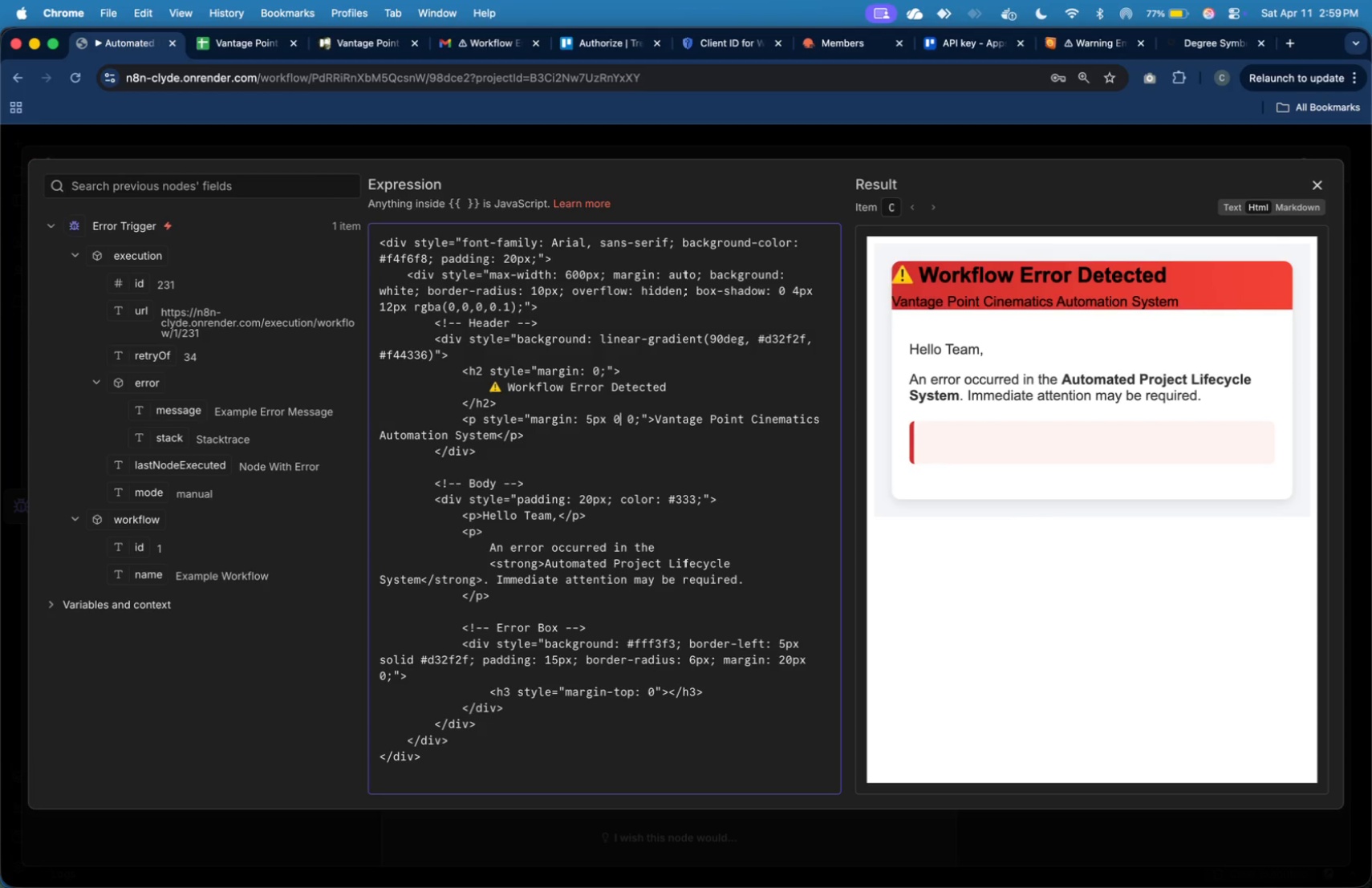 
key(ArrowLeft)
 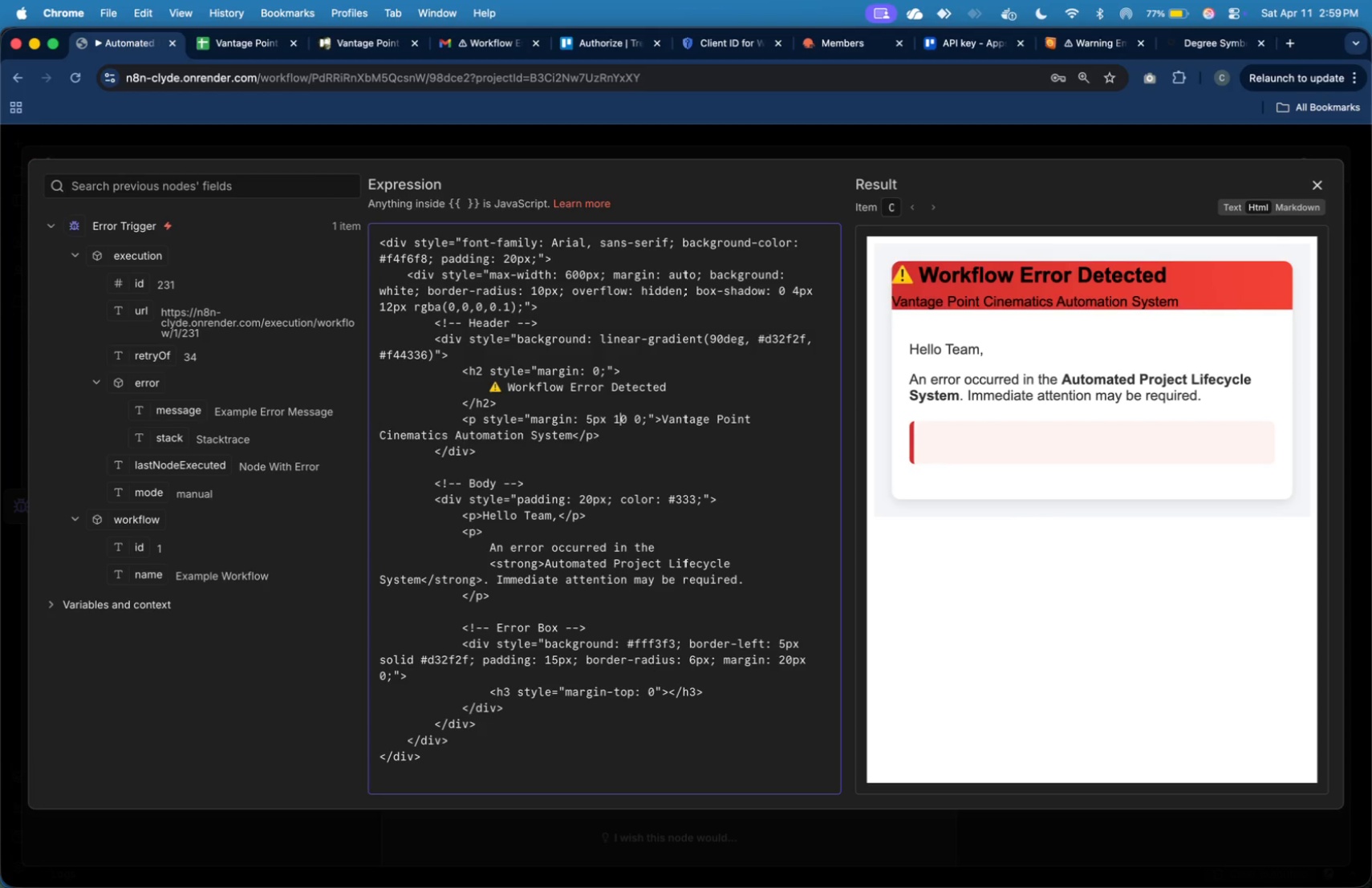 
key(1)
 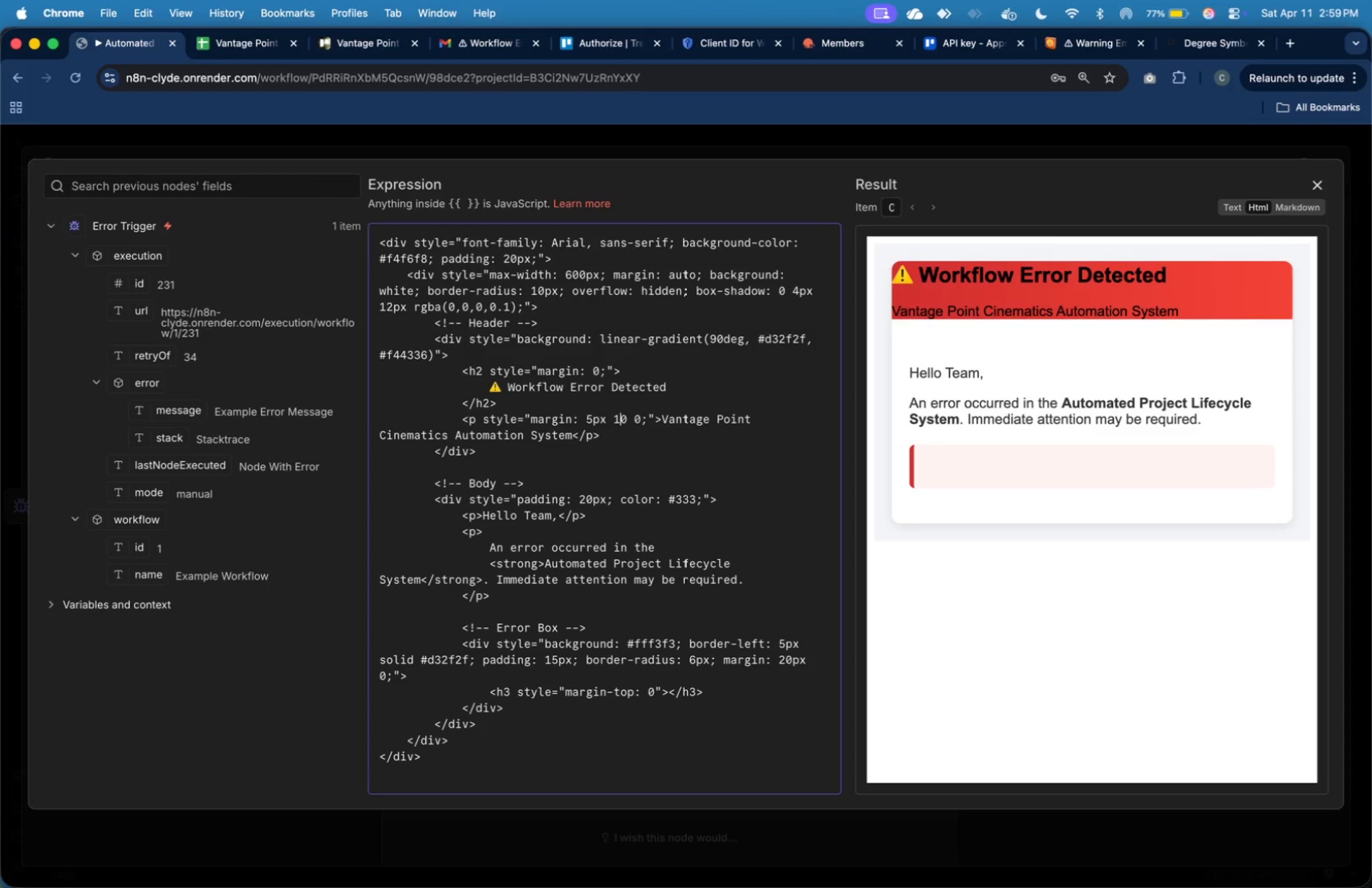 
key(Backspace)
 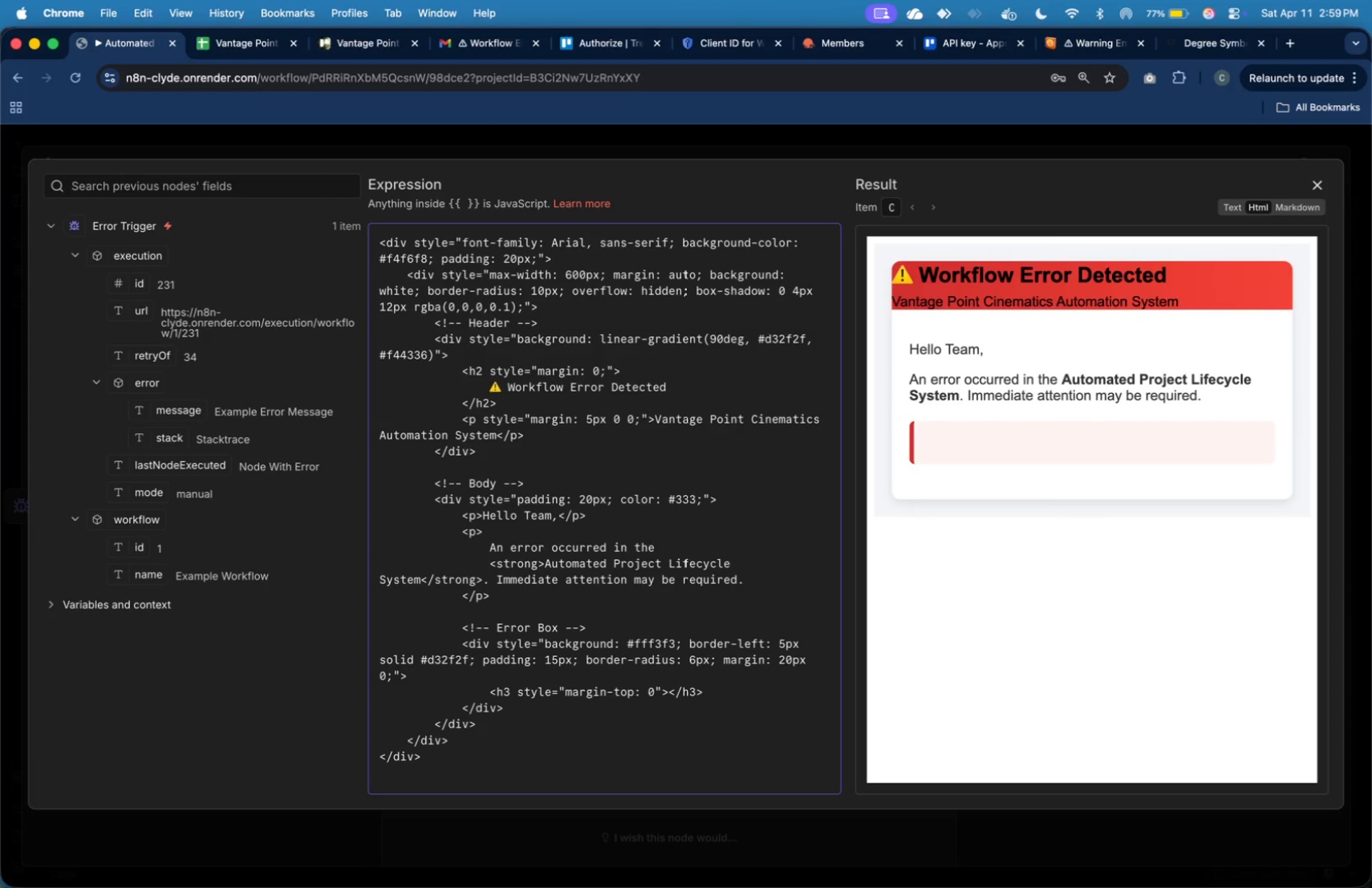 
key(ArrowRight)
 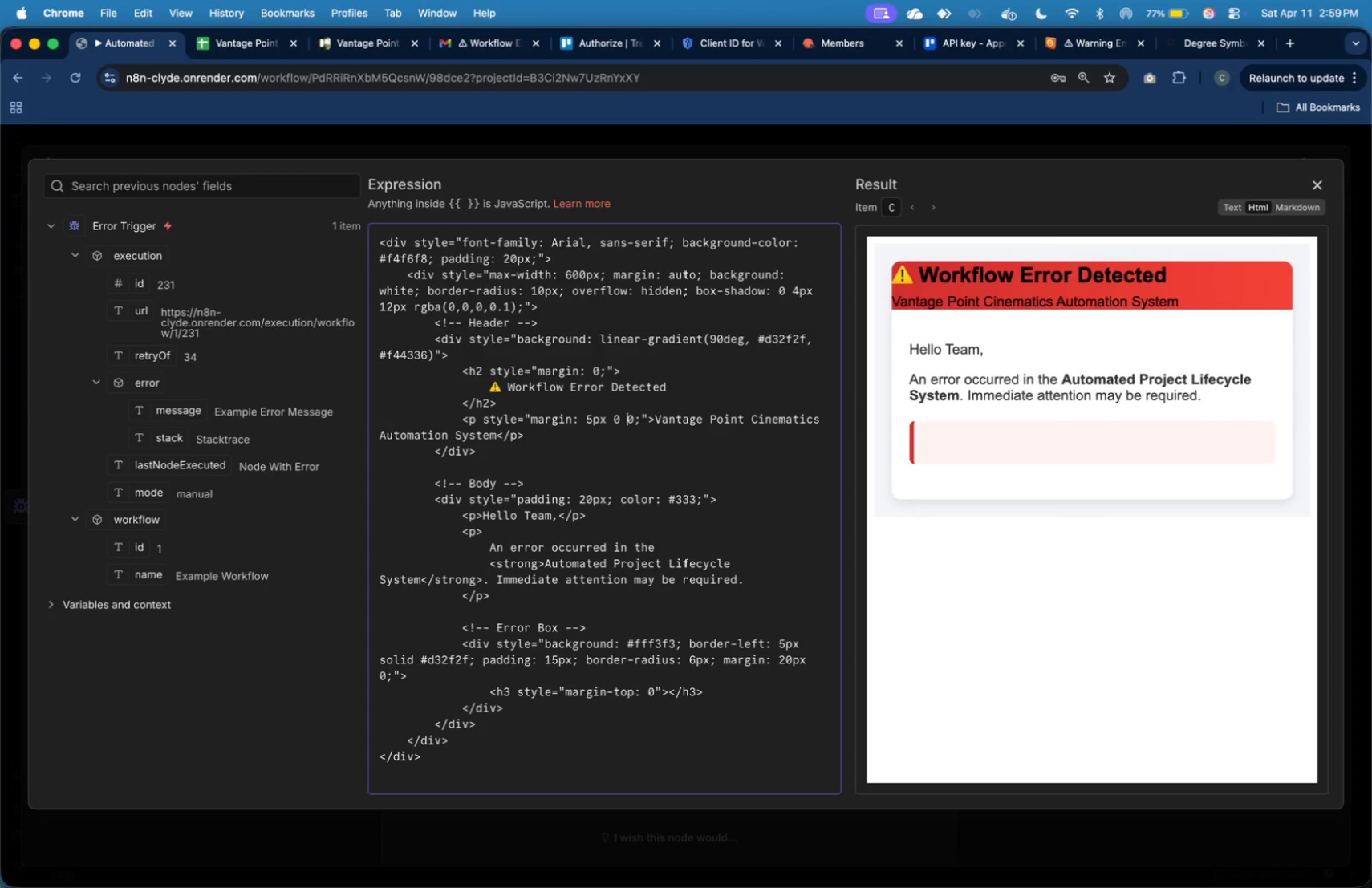 
key(ArrowRight)
 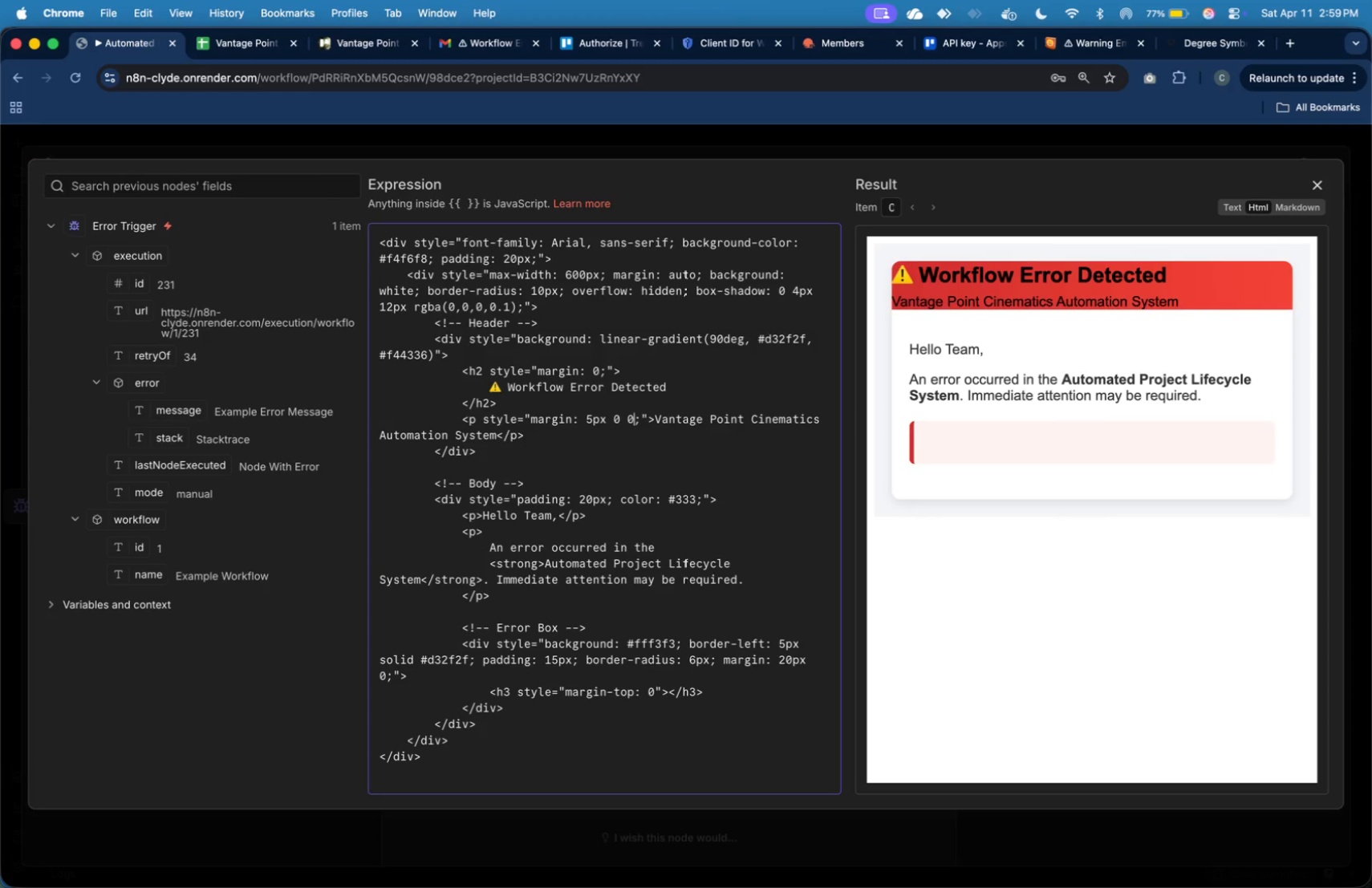 
key(ArrowRight)
 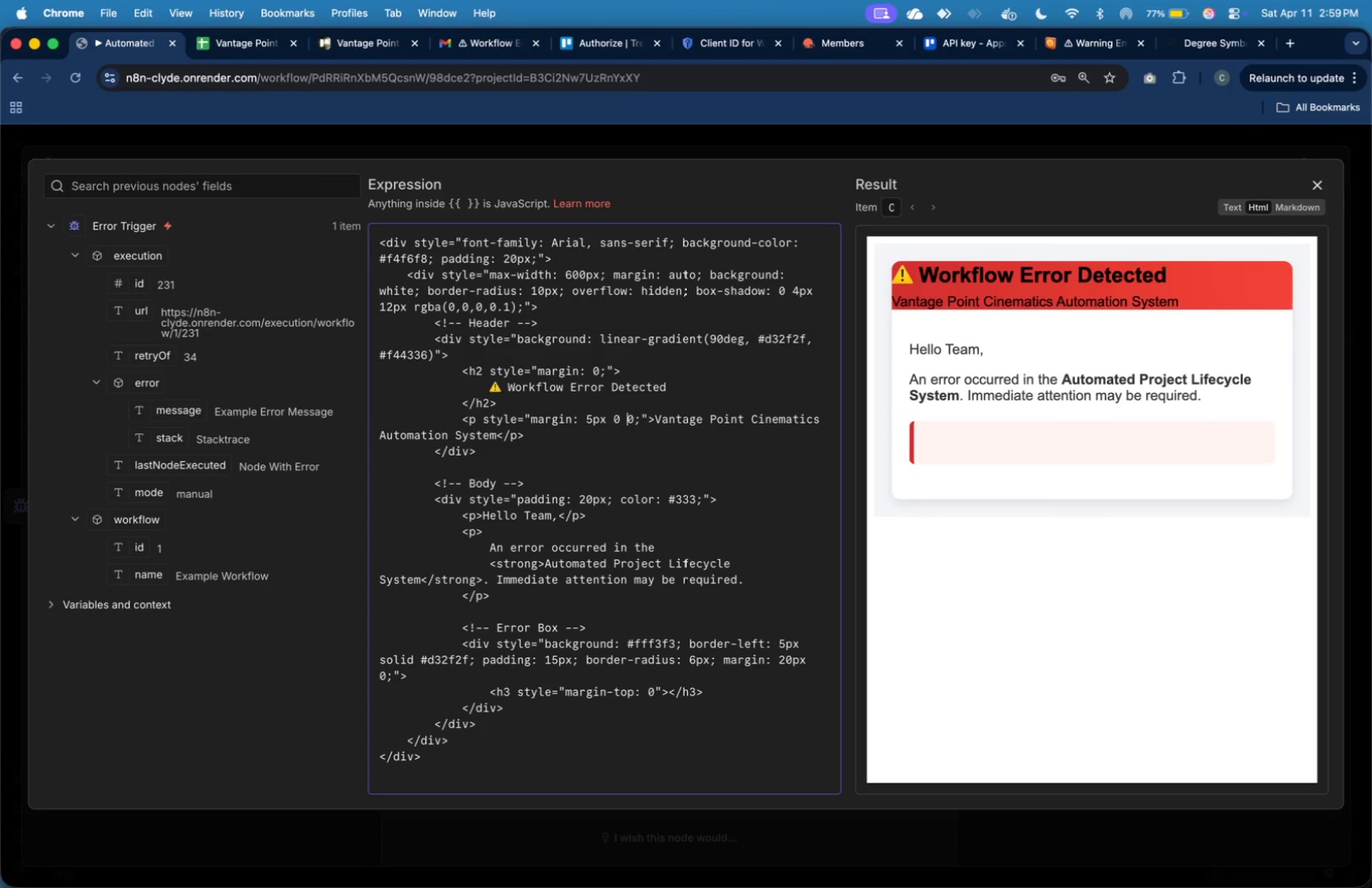 
key(ArrowLeft)
 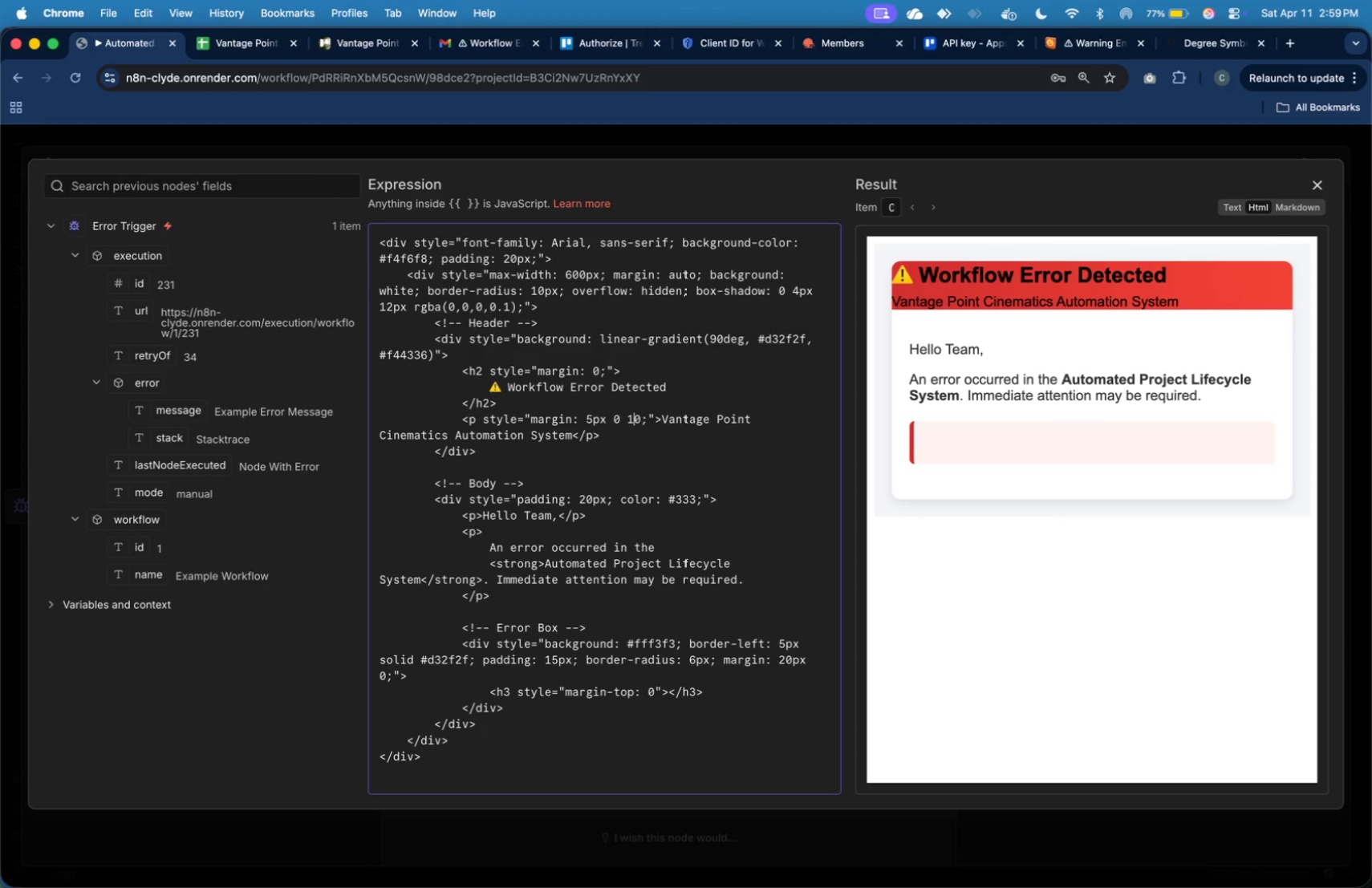 
key(1)
 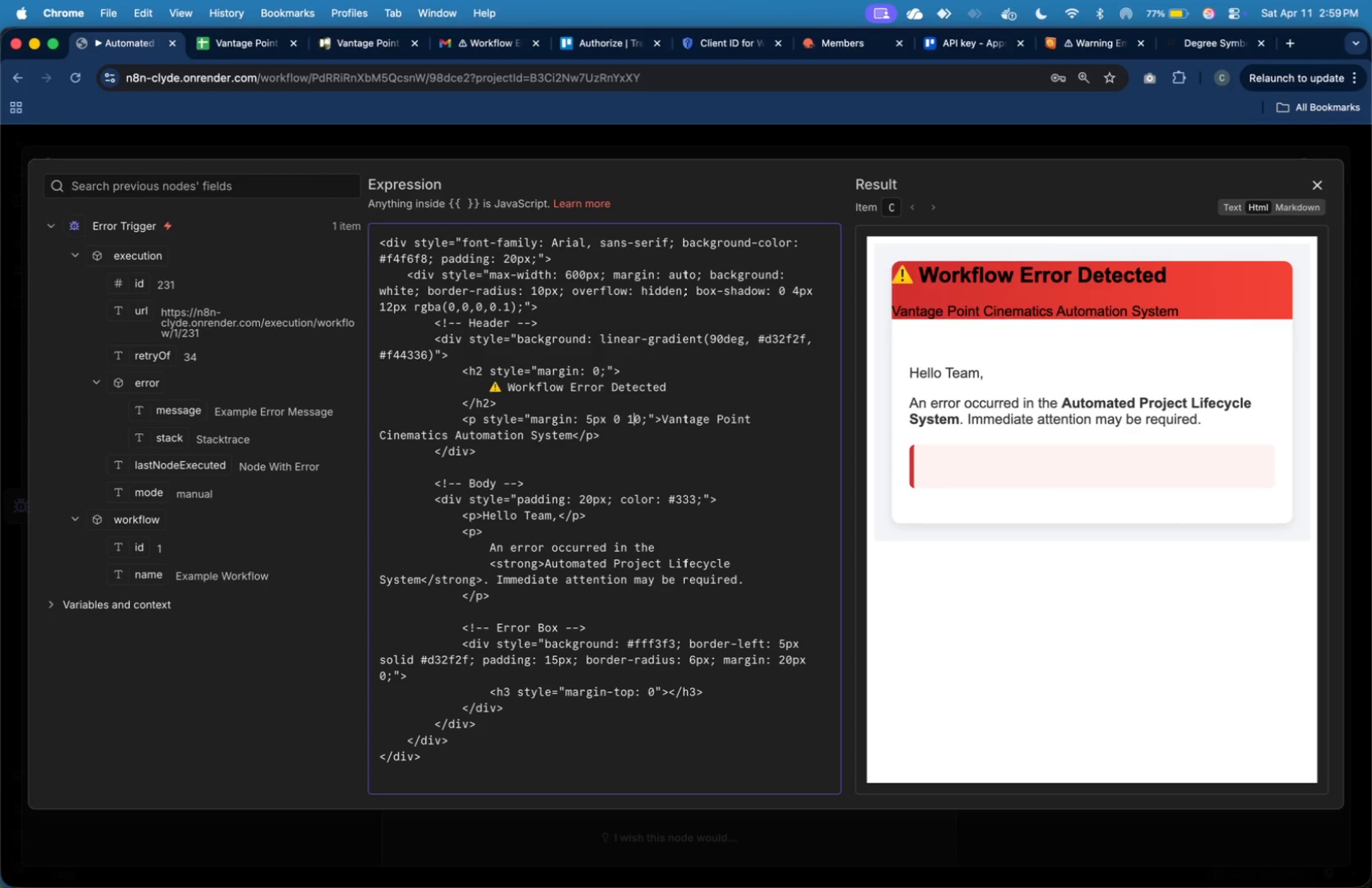 
key(Backspace)
 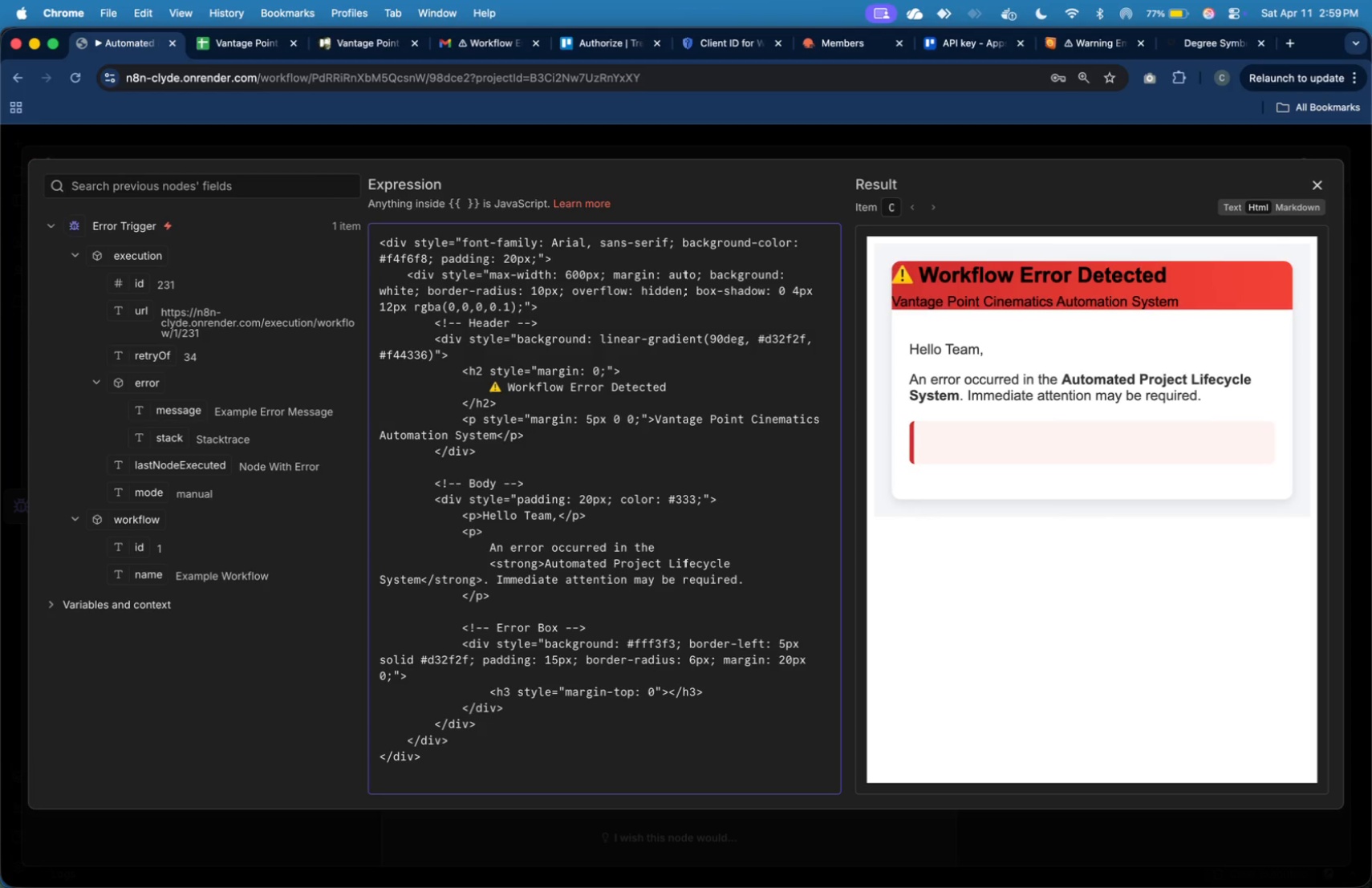 
key(ArrowRight)
 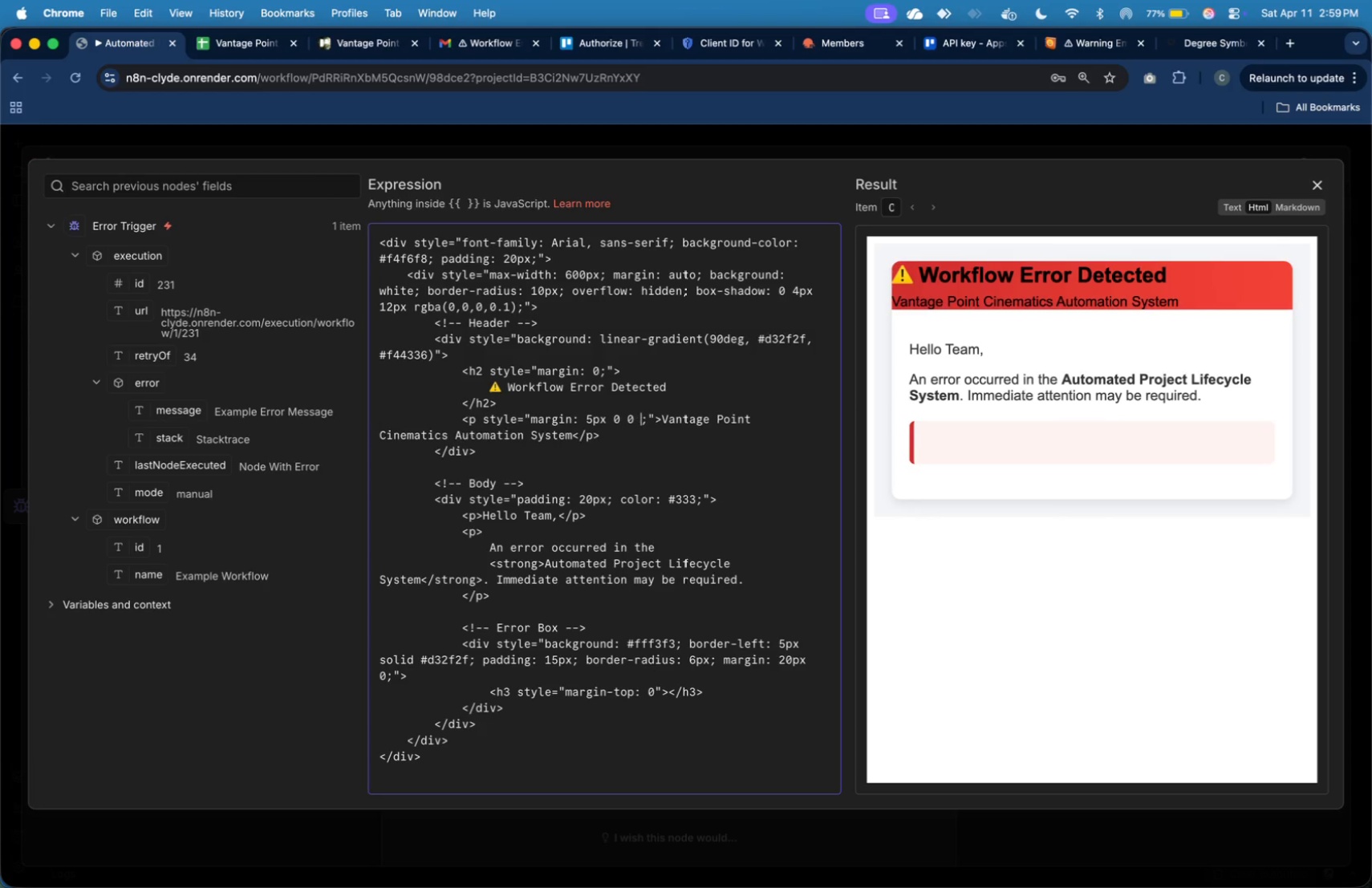 
key(Space)
 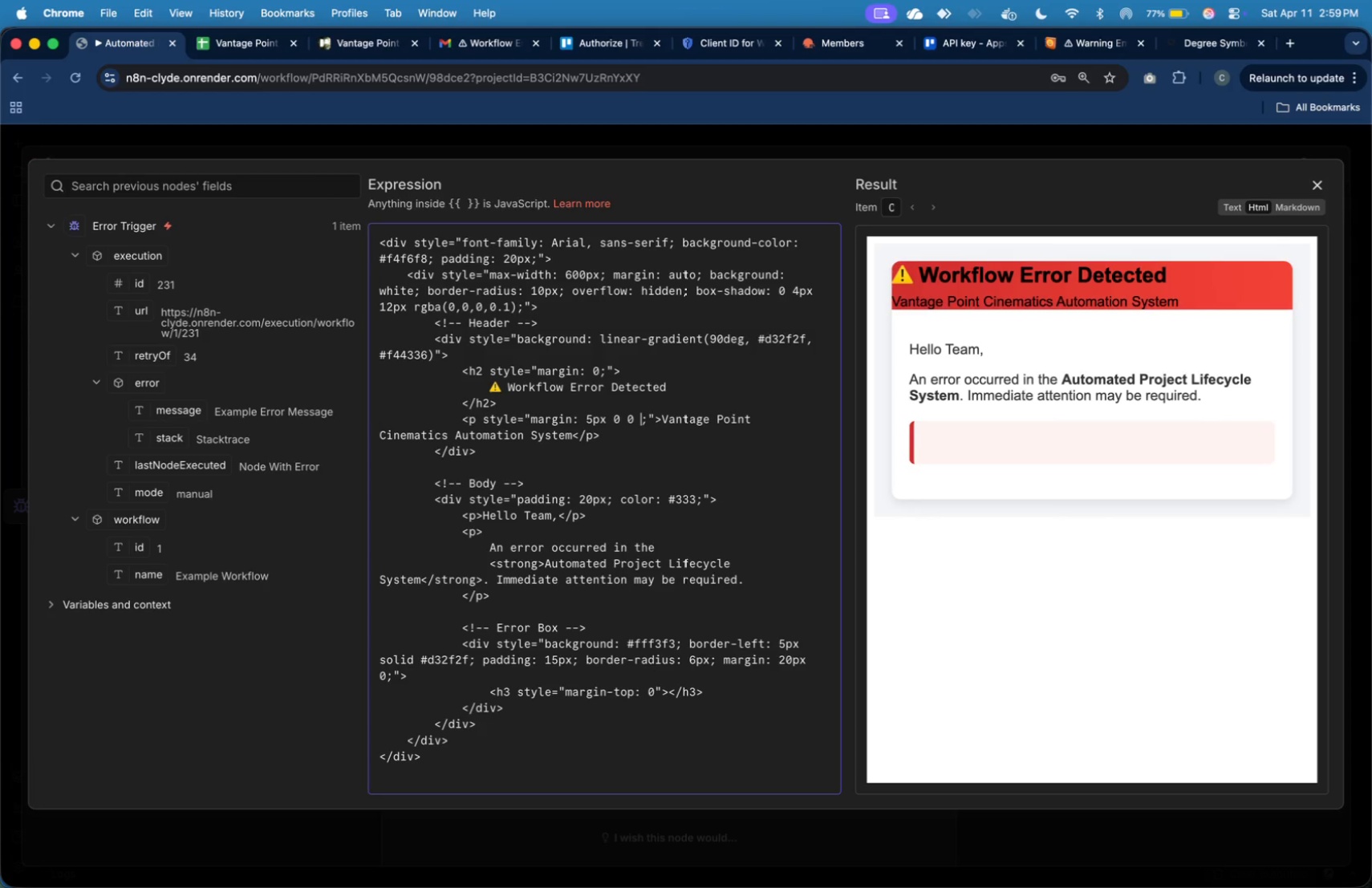 
key(0)
 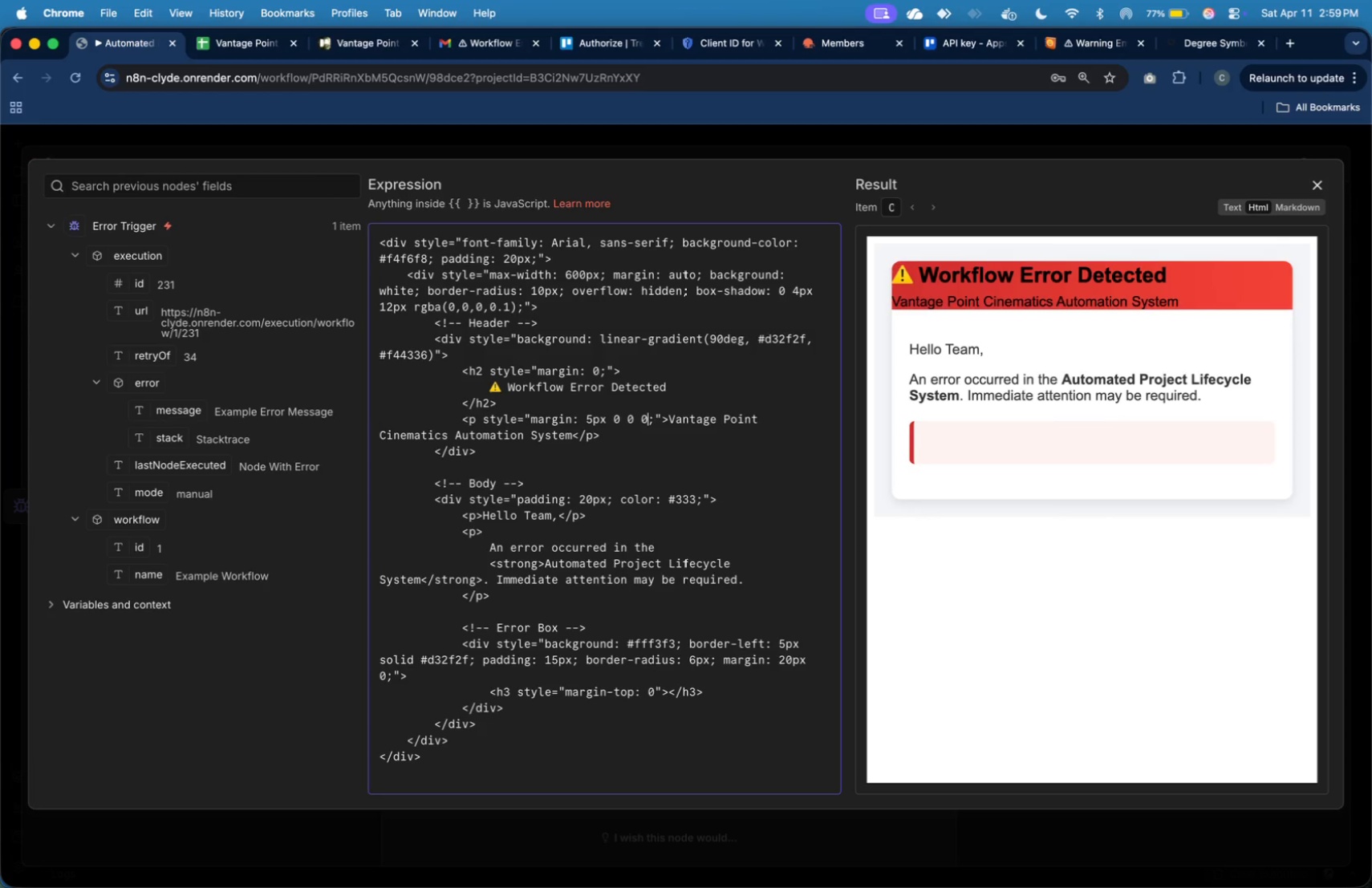 
key(Backspace)
 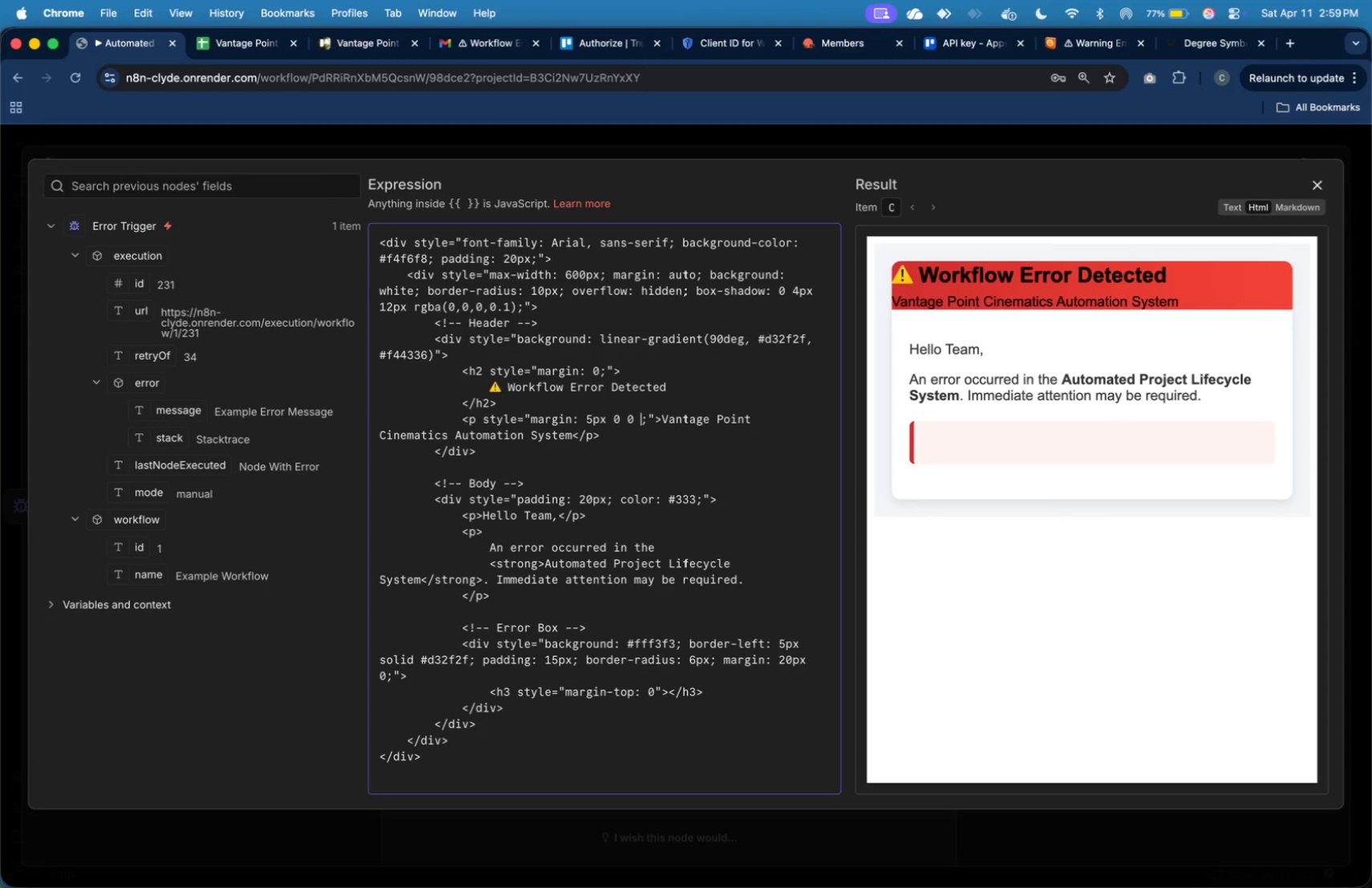 
key(0)
 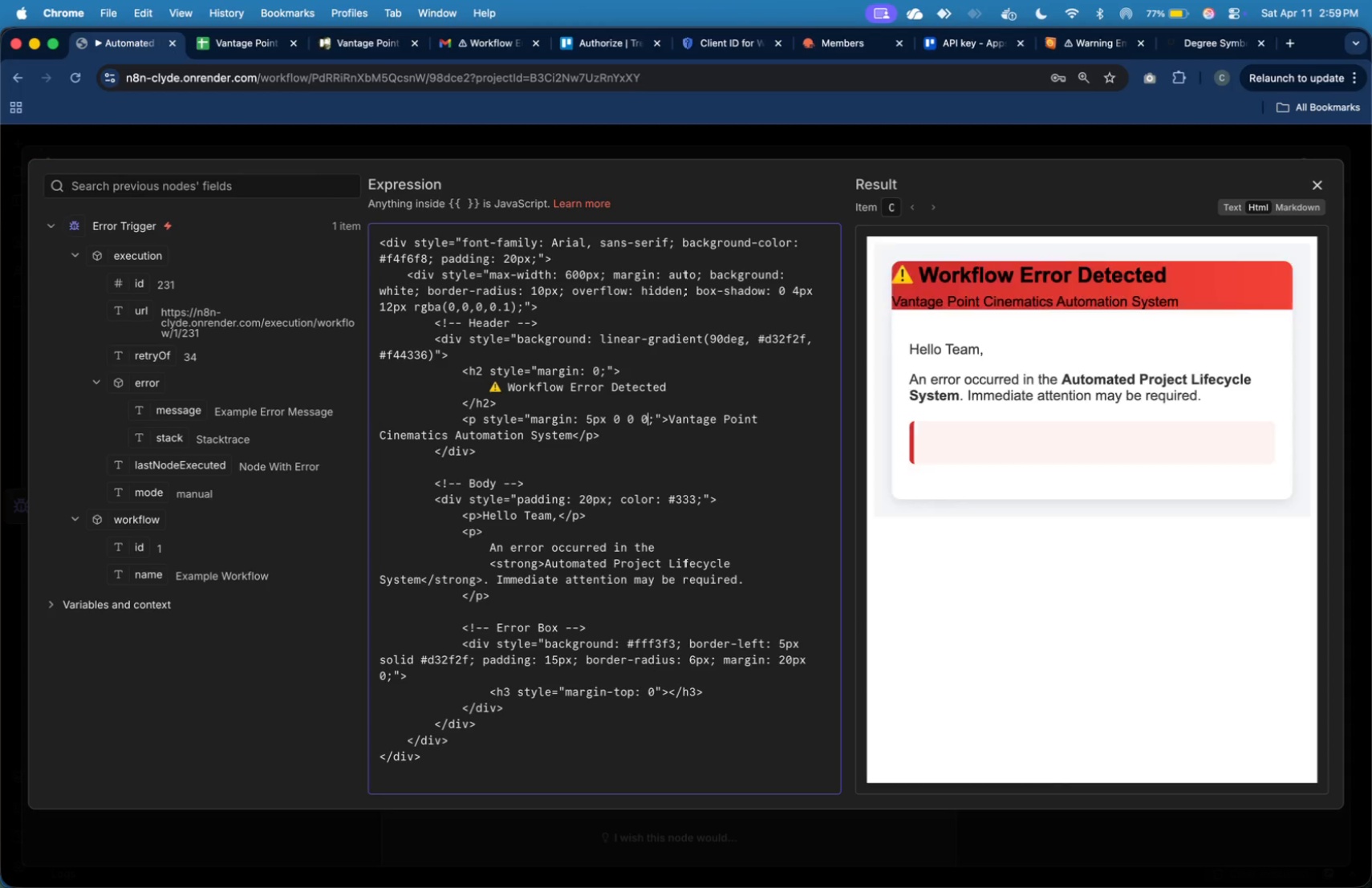 
key(ArrowLeft)
 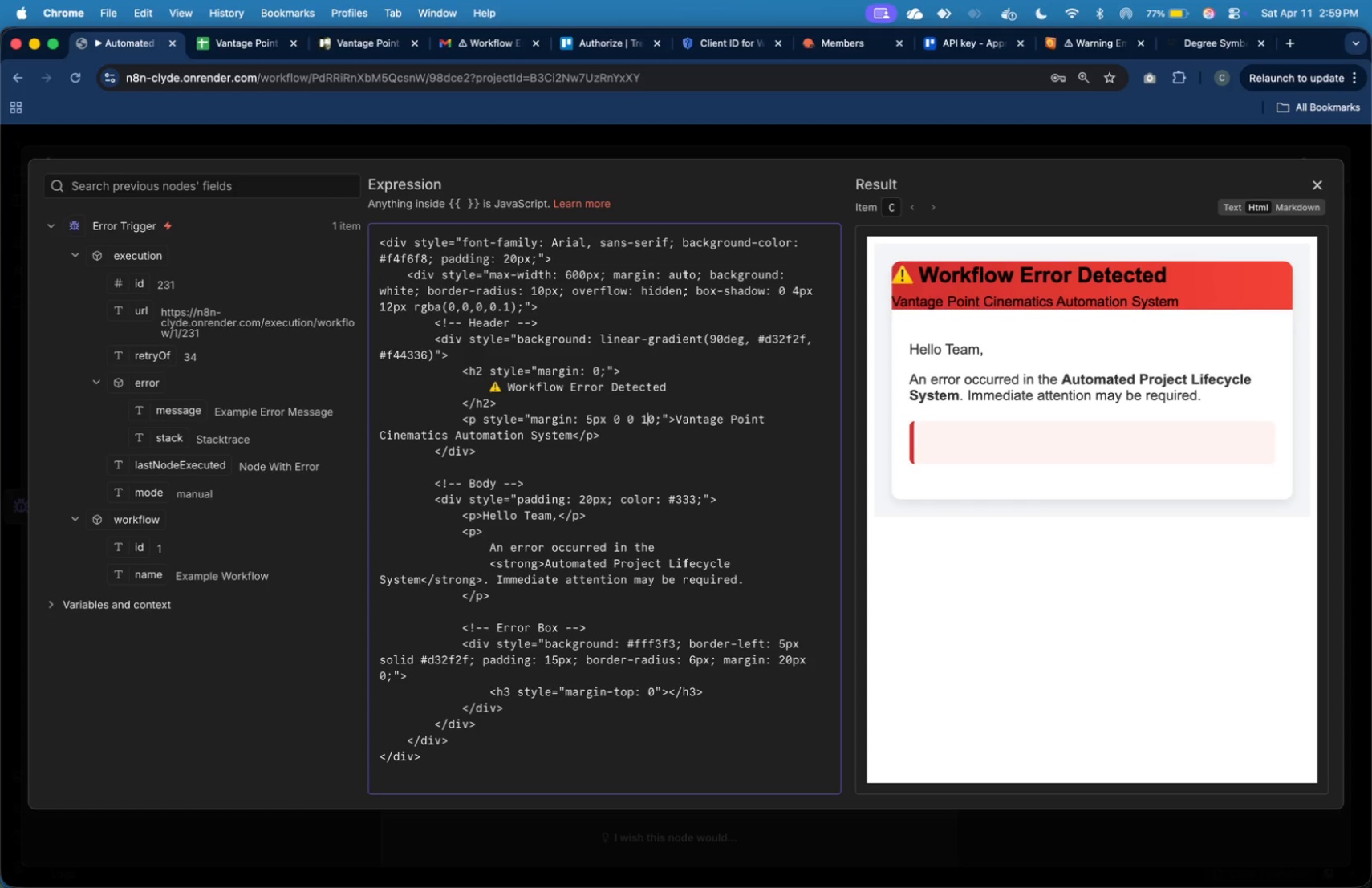 
key(1)
 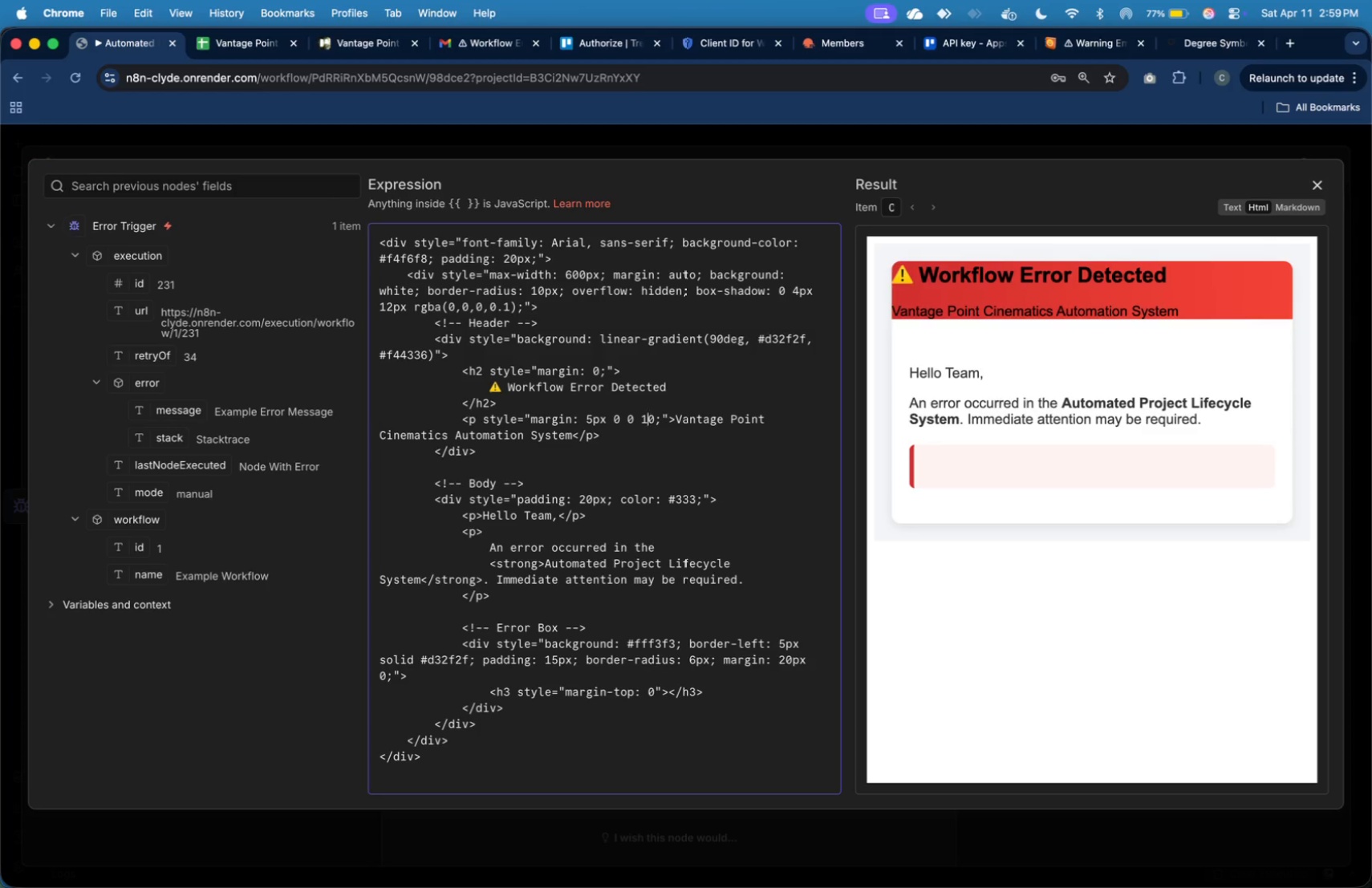 
key(Backspace)
 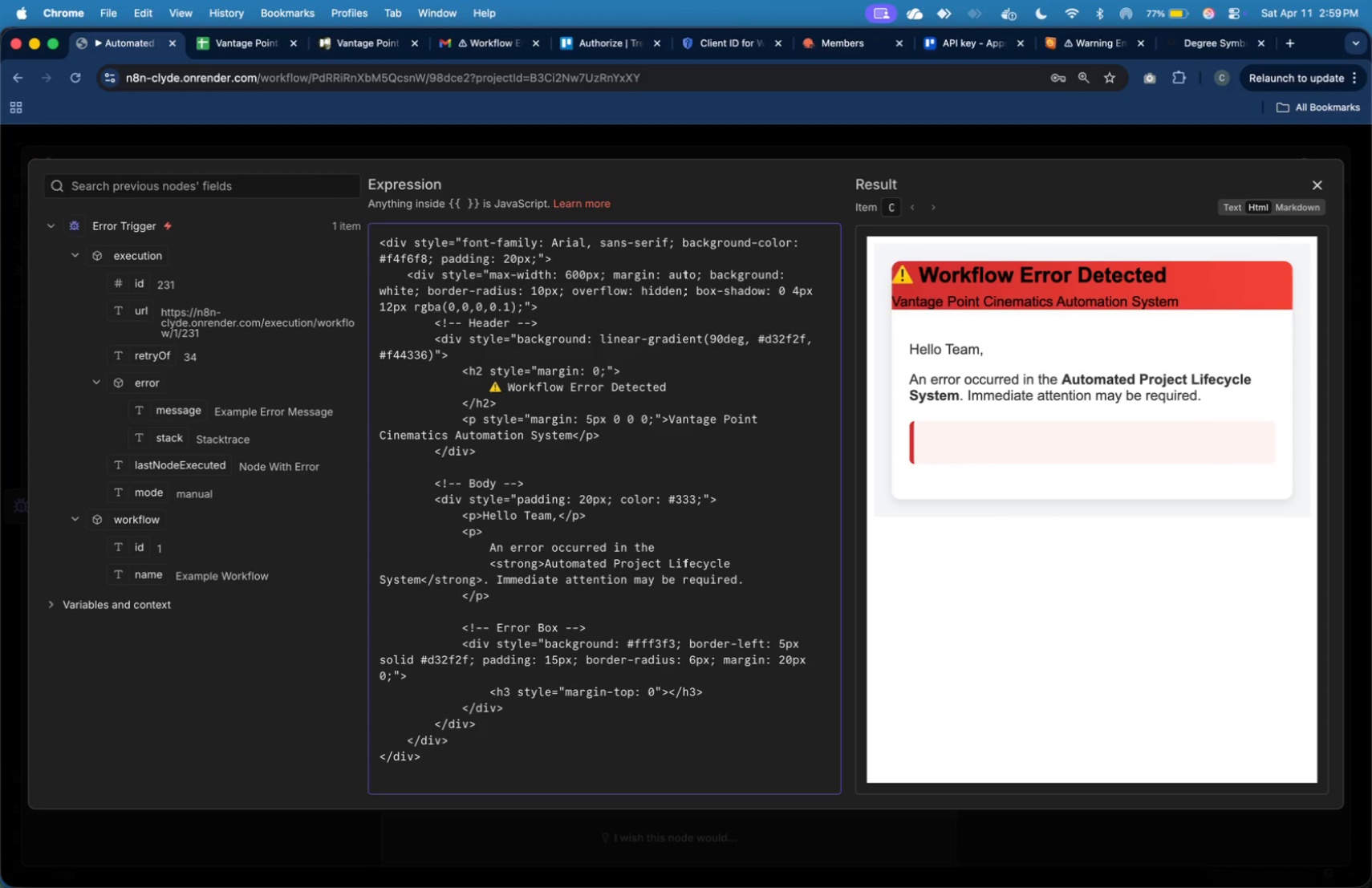 
hold_key(key=ArrowLeft, duration=1.3)
 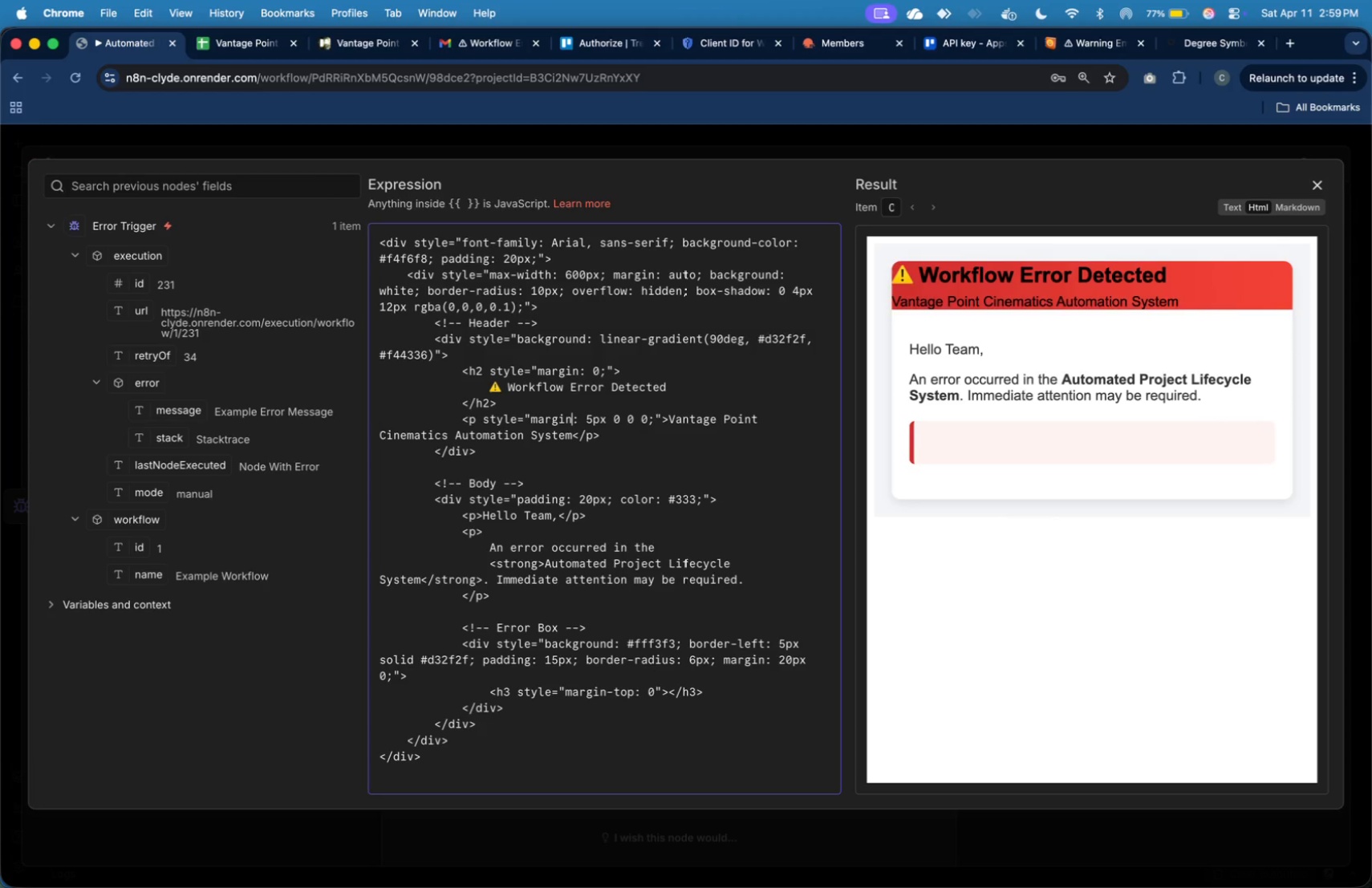 
hold_key(key=ArrowRight, duration=1.34)
 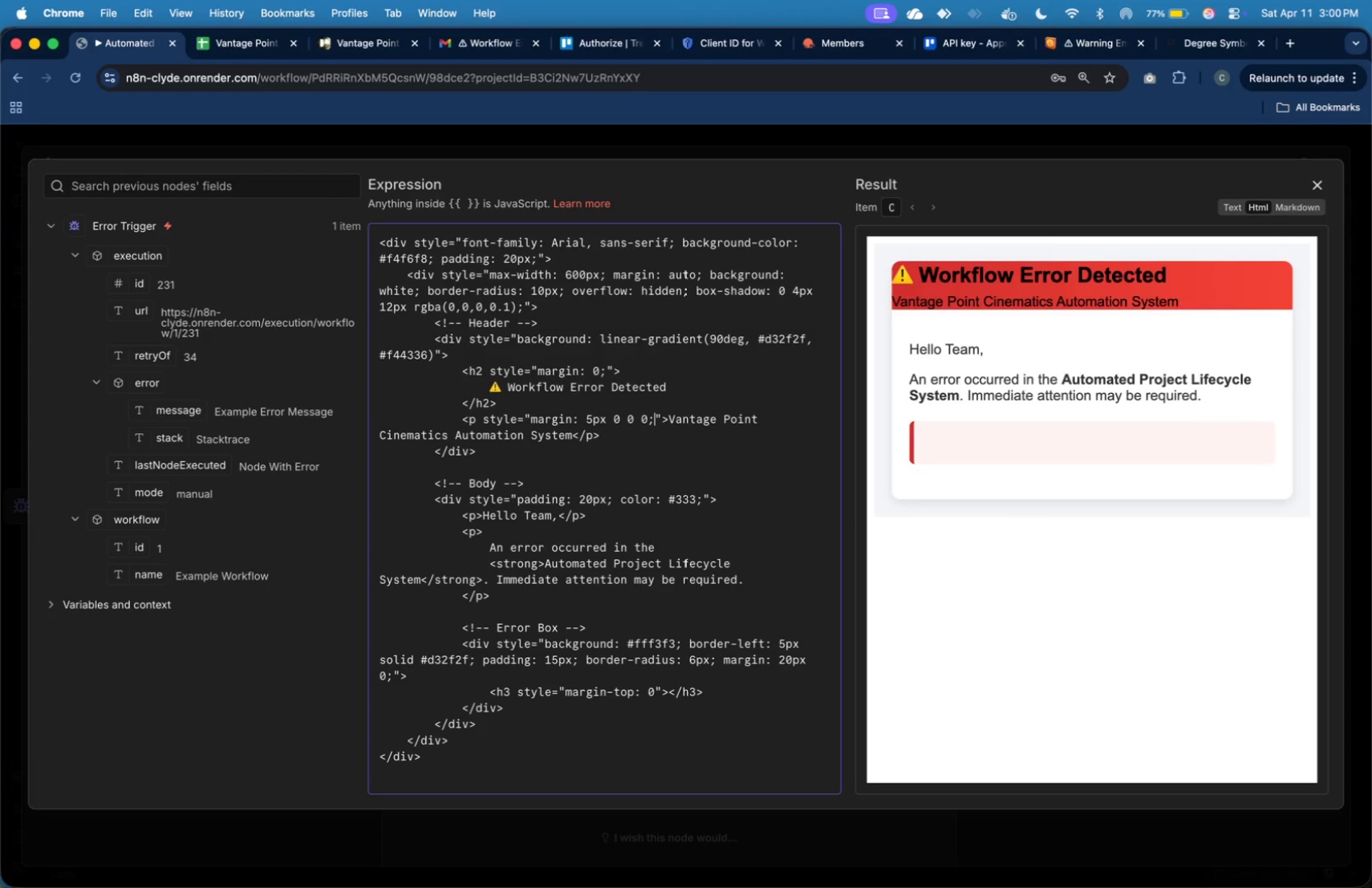 
key(ArrowRight)
 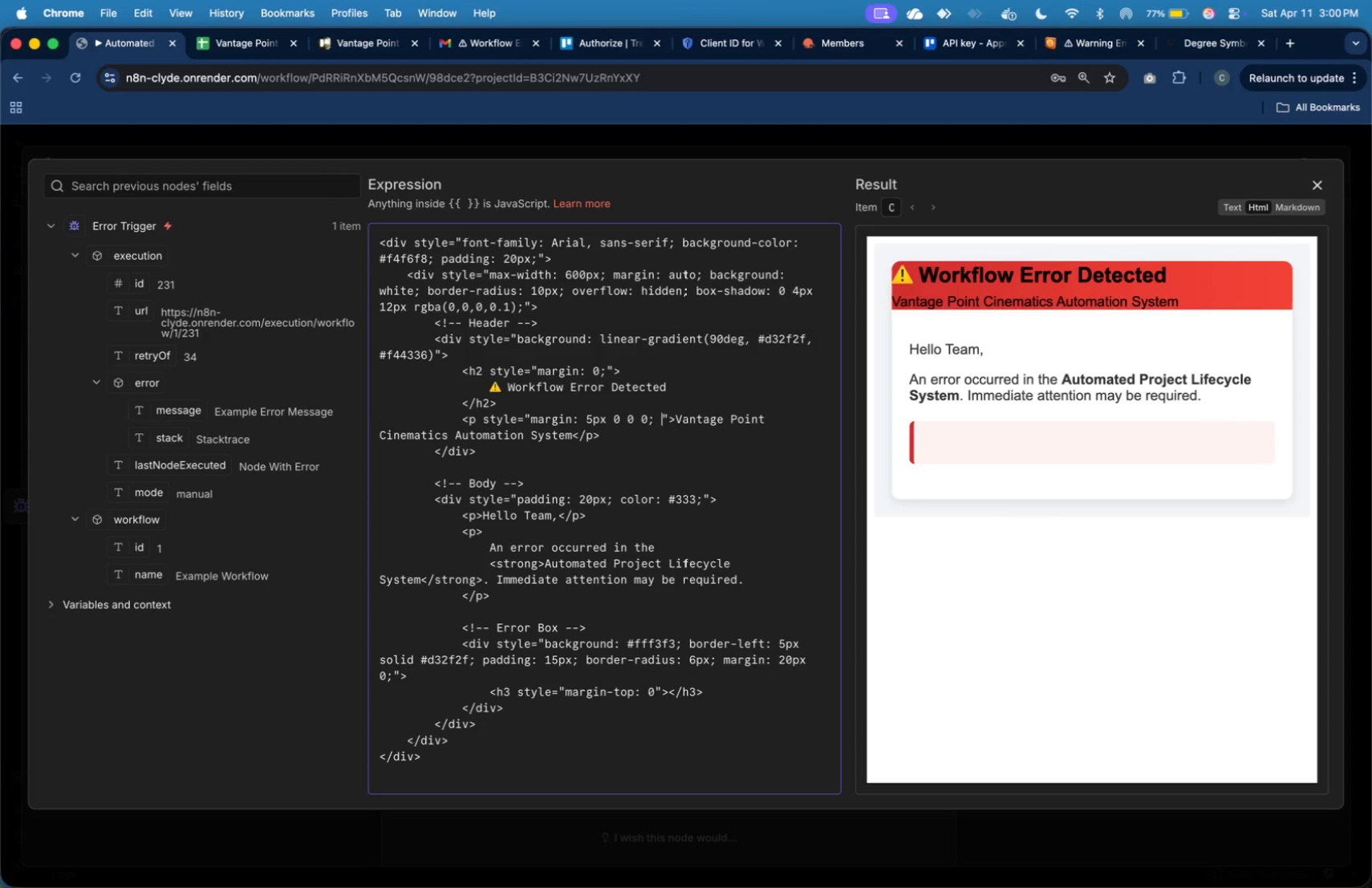 
type( margin-ledt)
key(Backspace)
key(Backspace)
type(ft: 5px)
 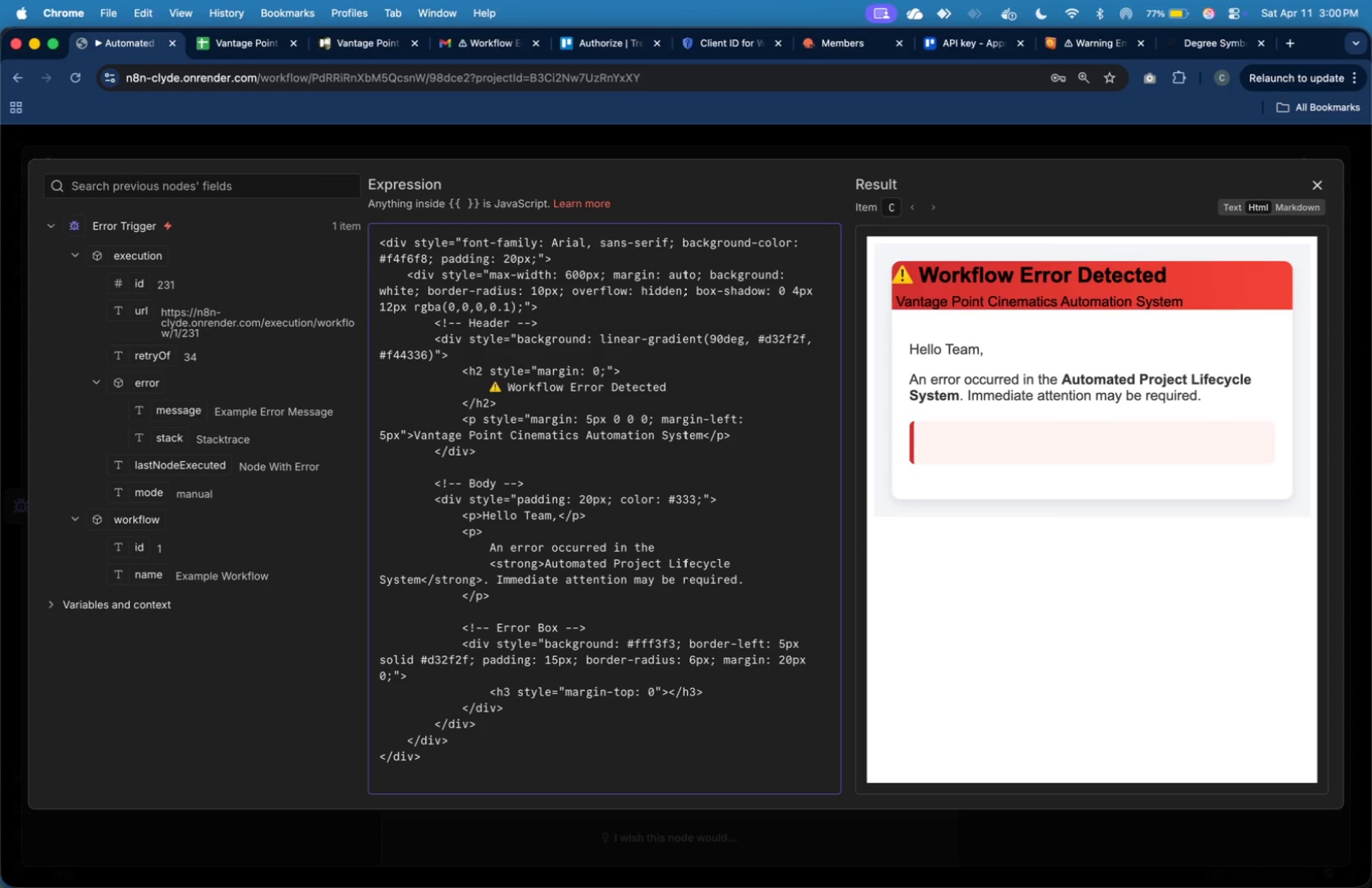 
key(ArrowUp)
 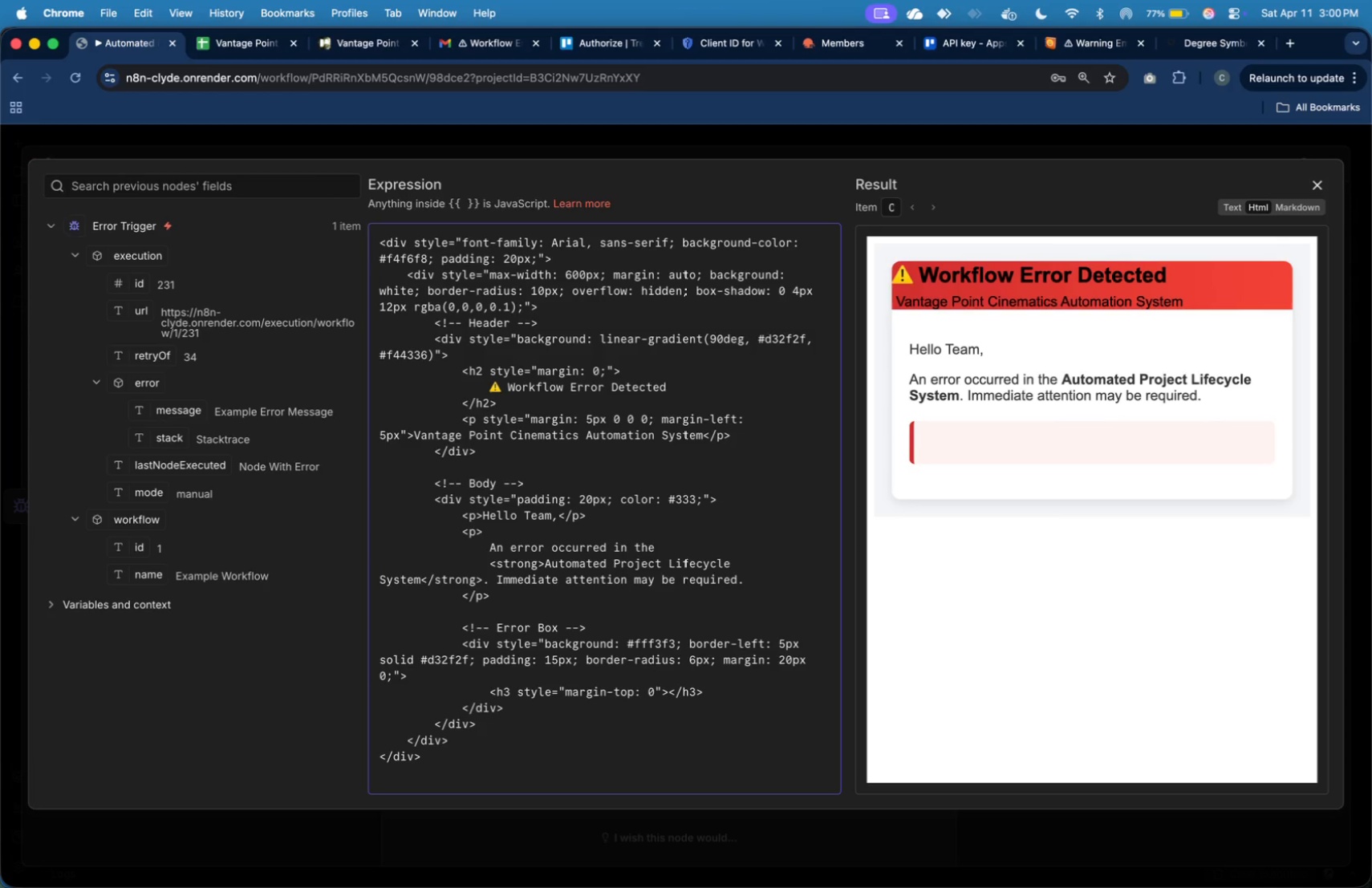 
key(ArrowUp)
 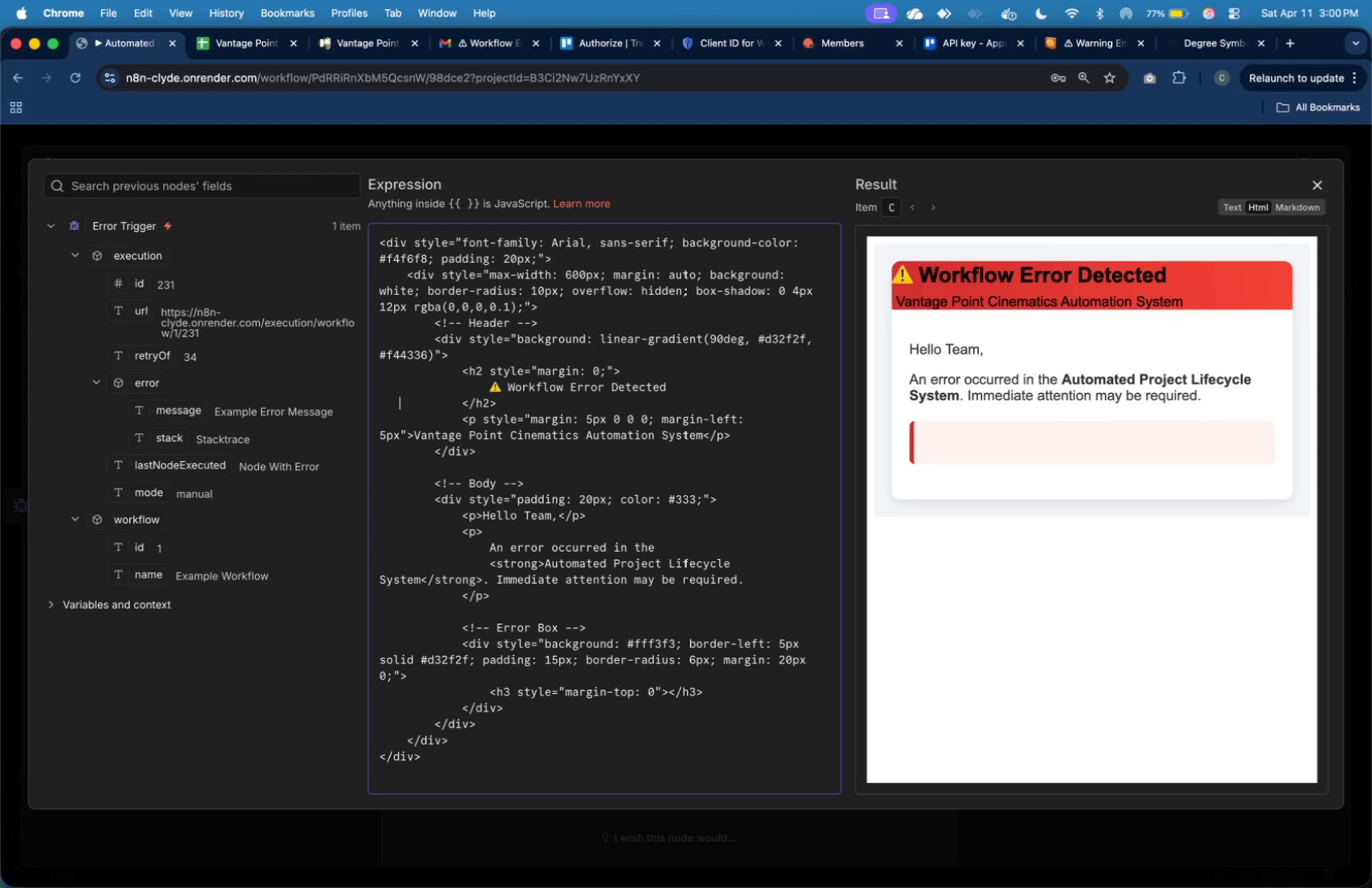 
key(ArrowUp)
 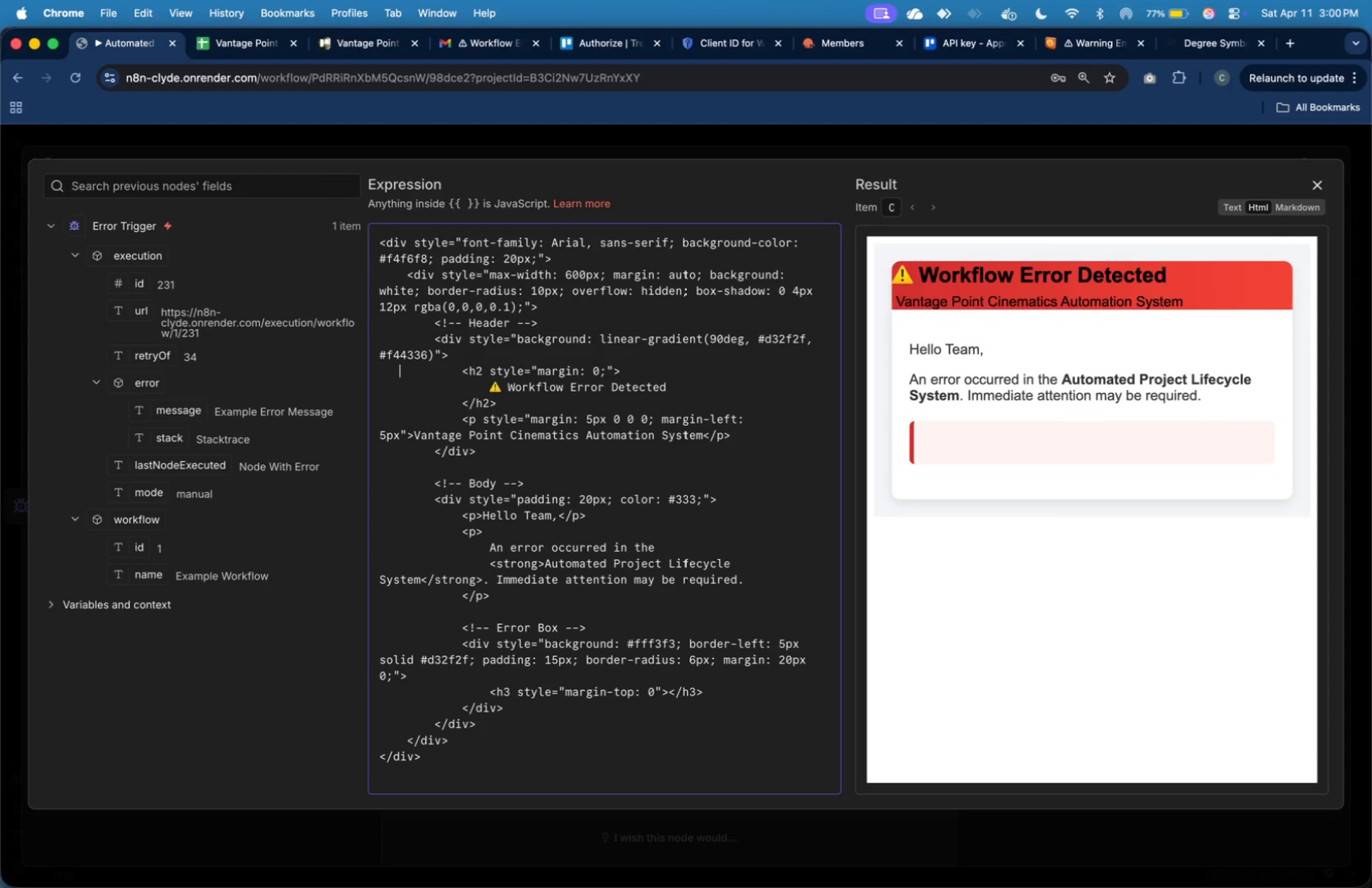 
key(ArrowUp)
 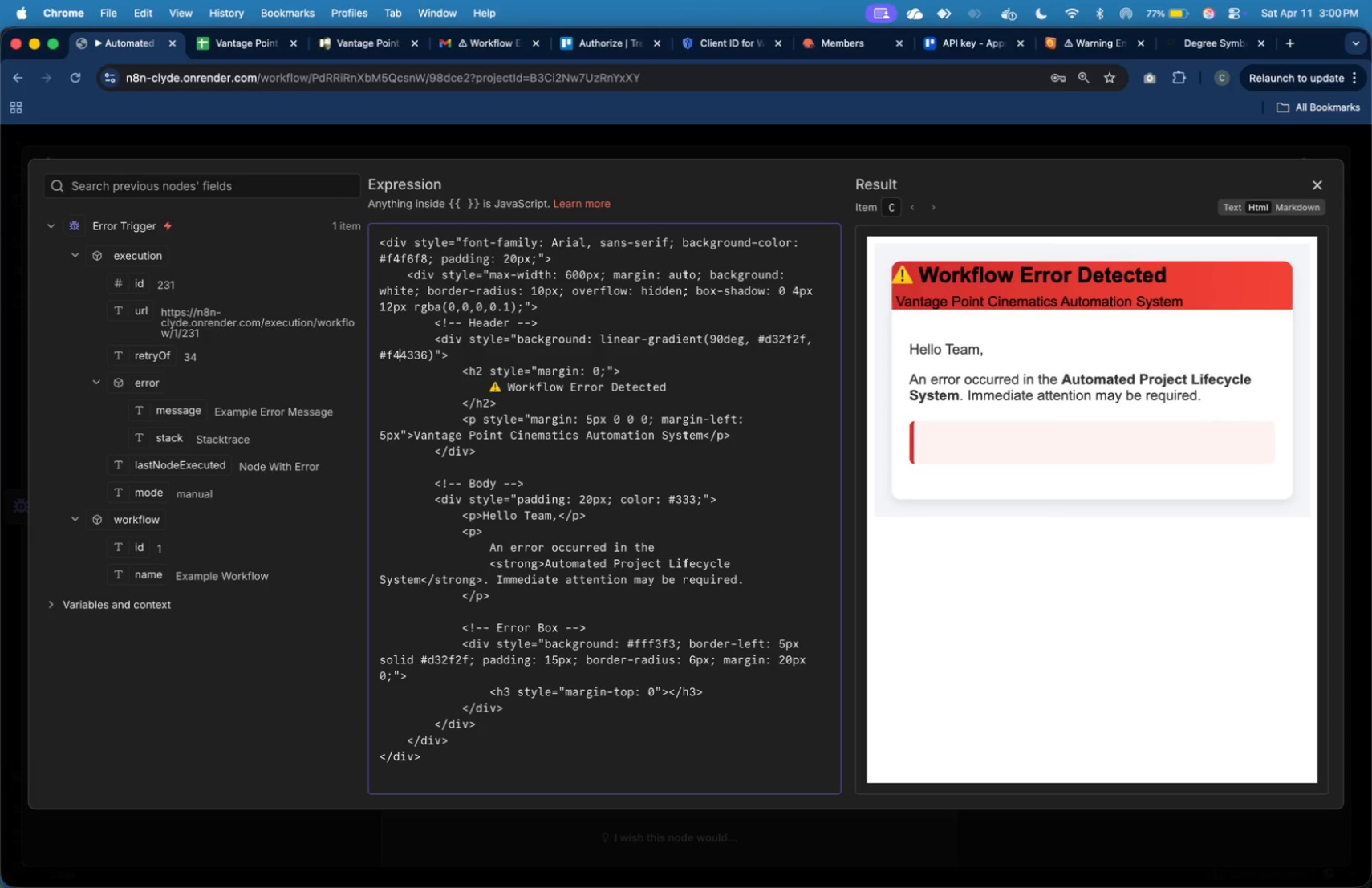 
key(ArrowUp)
 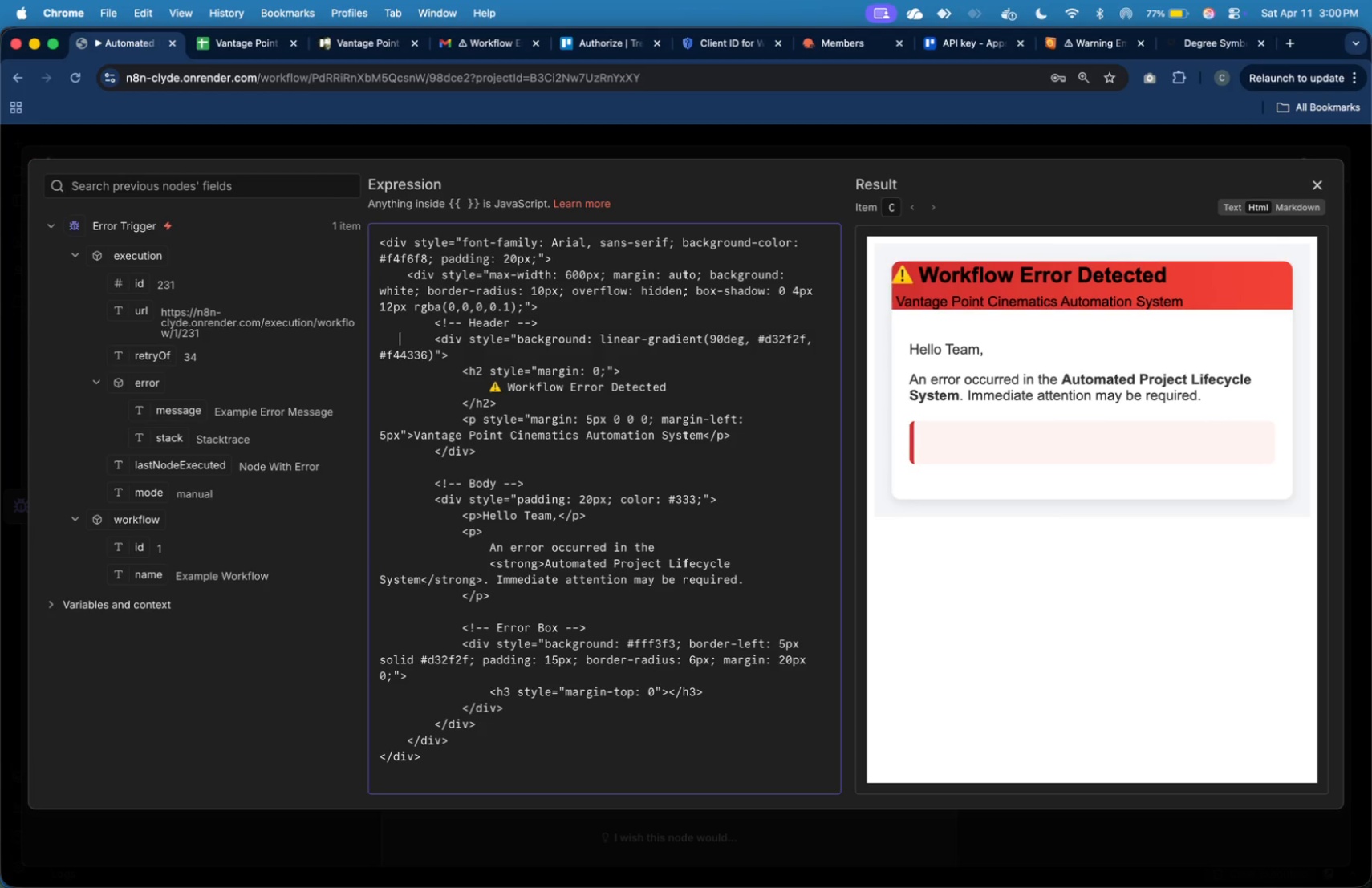 
key(ArrowUp)
 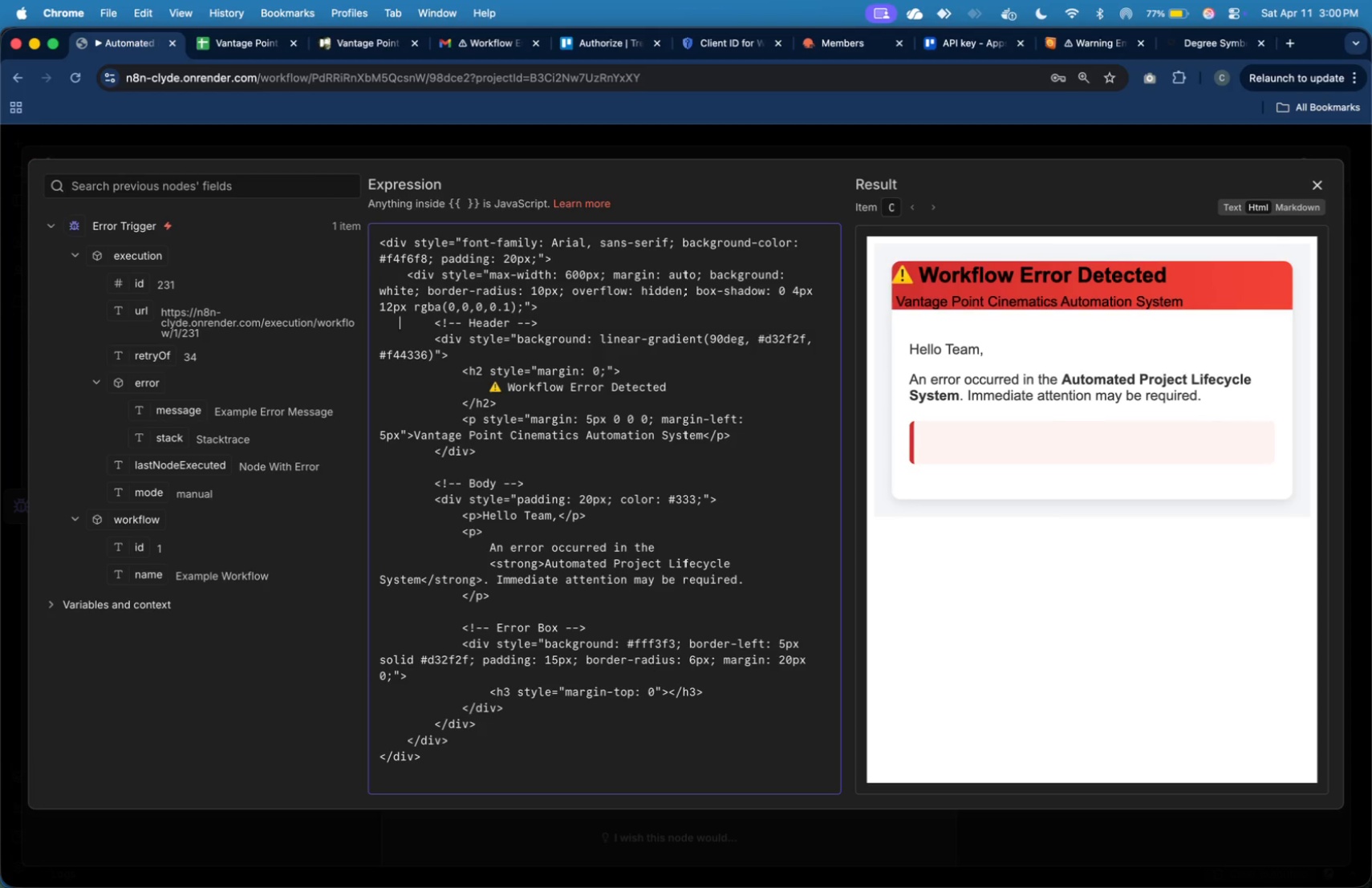 
key(ArrowUp)
 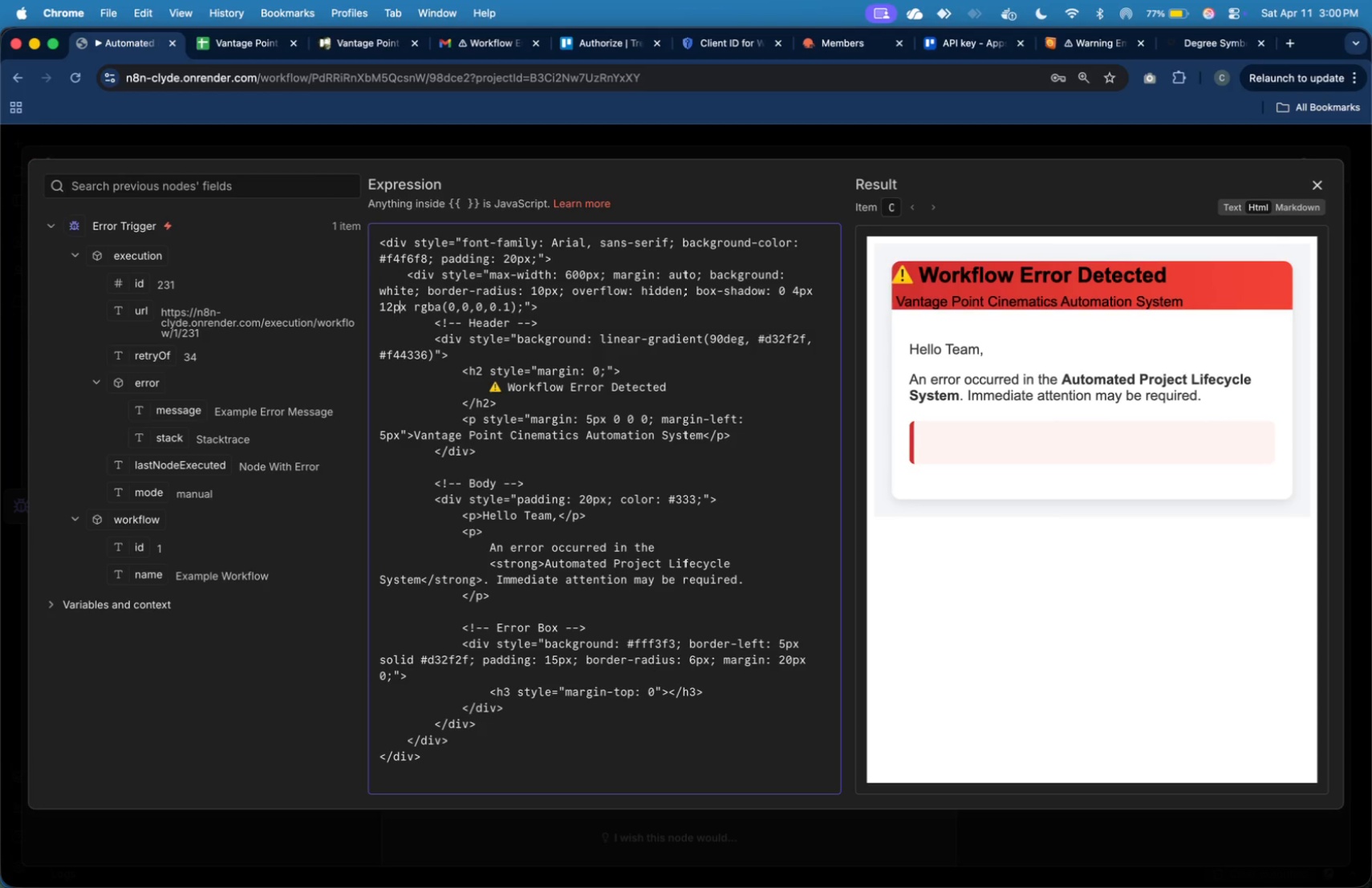 
key(ArrowUp)
 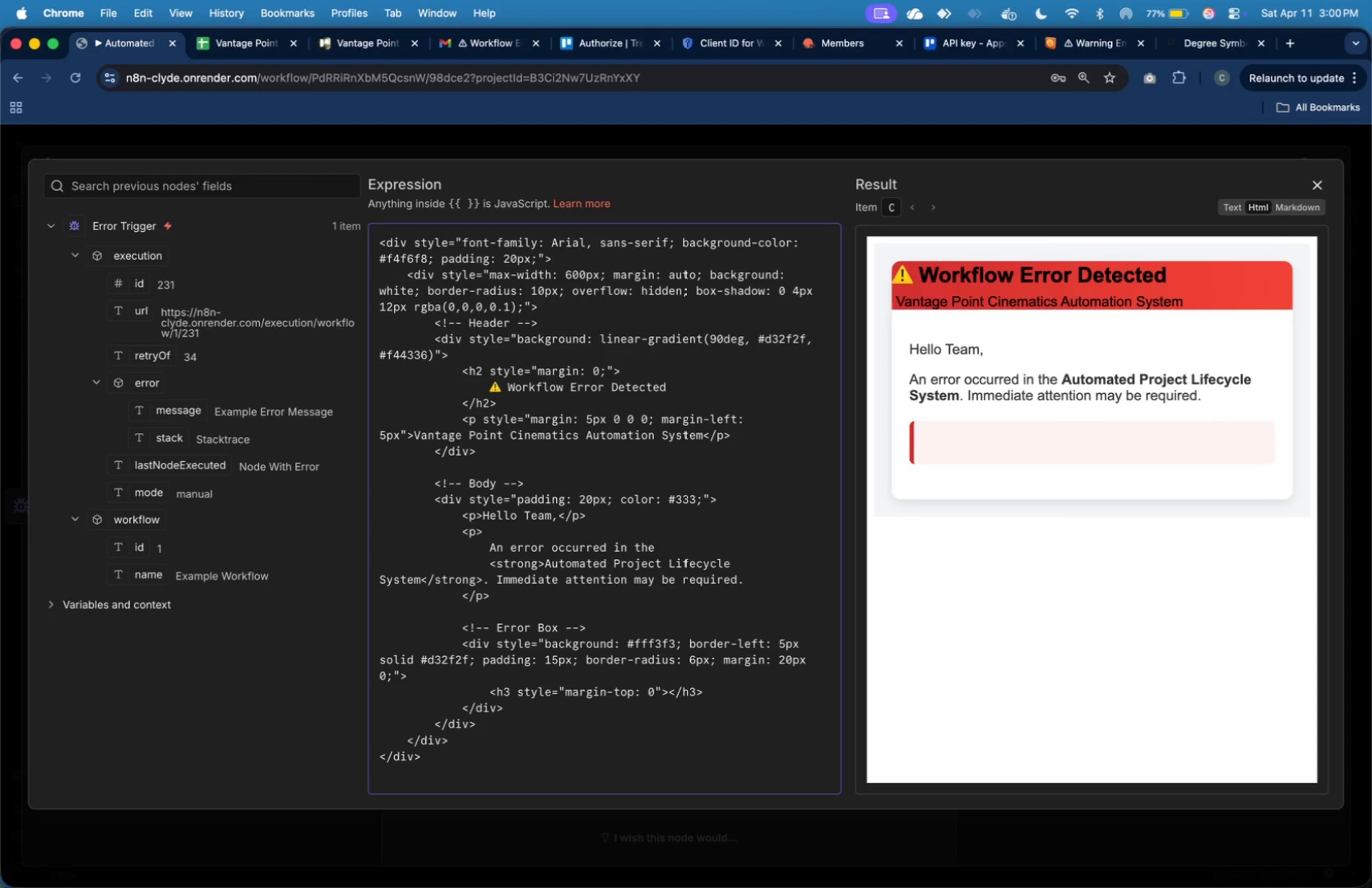 
hold_key(key=ArrowRight, duration=0.96)
 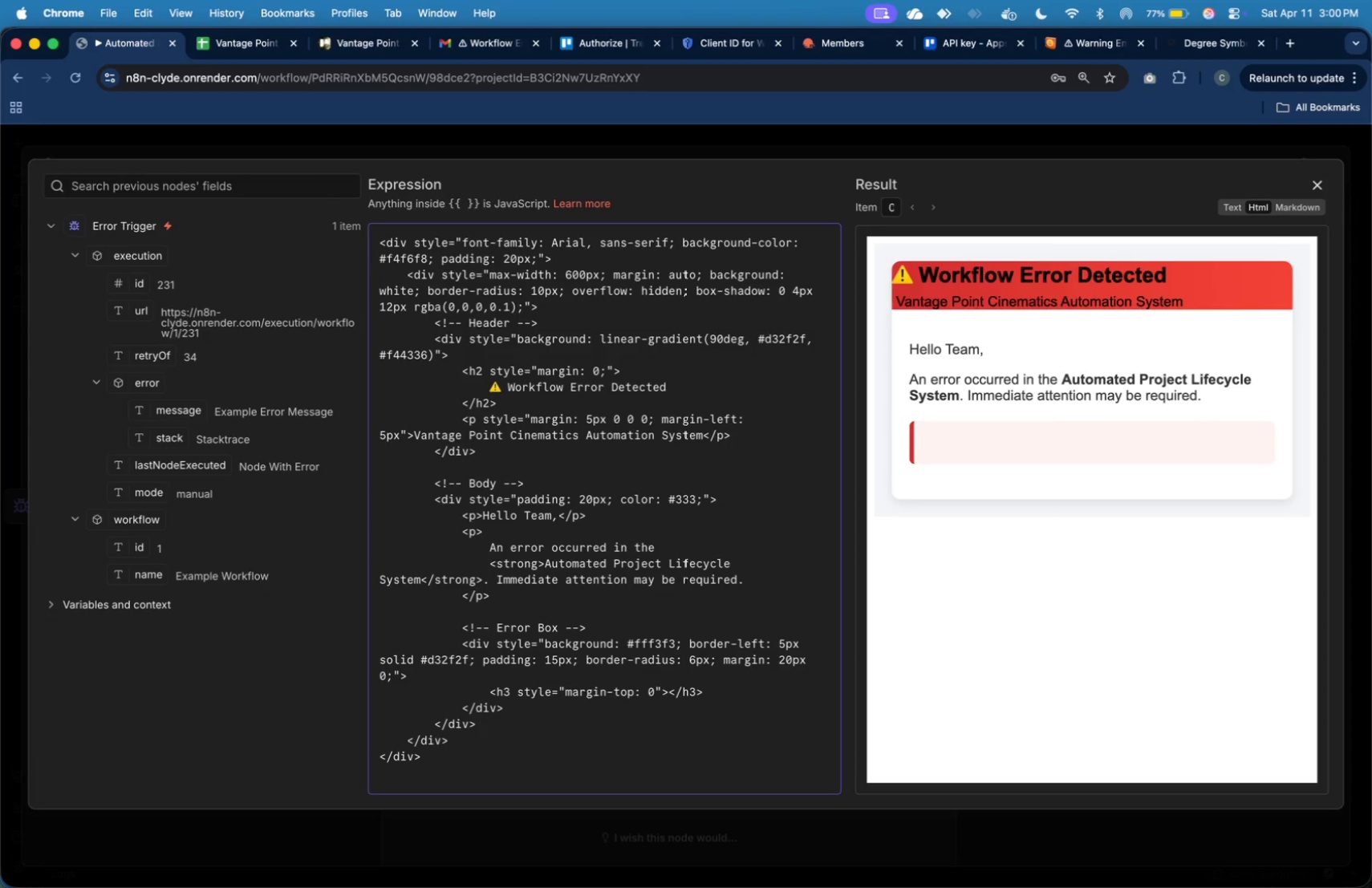 
key(ArrowUp)
 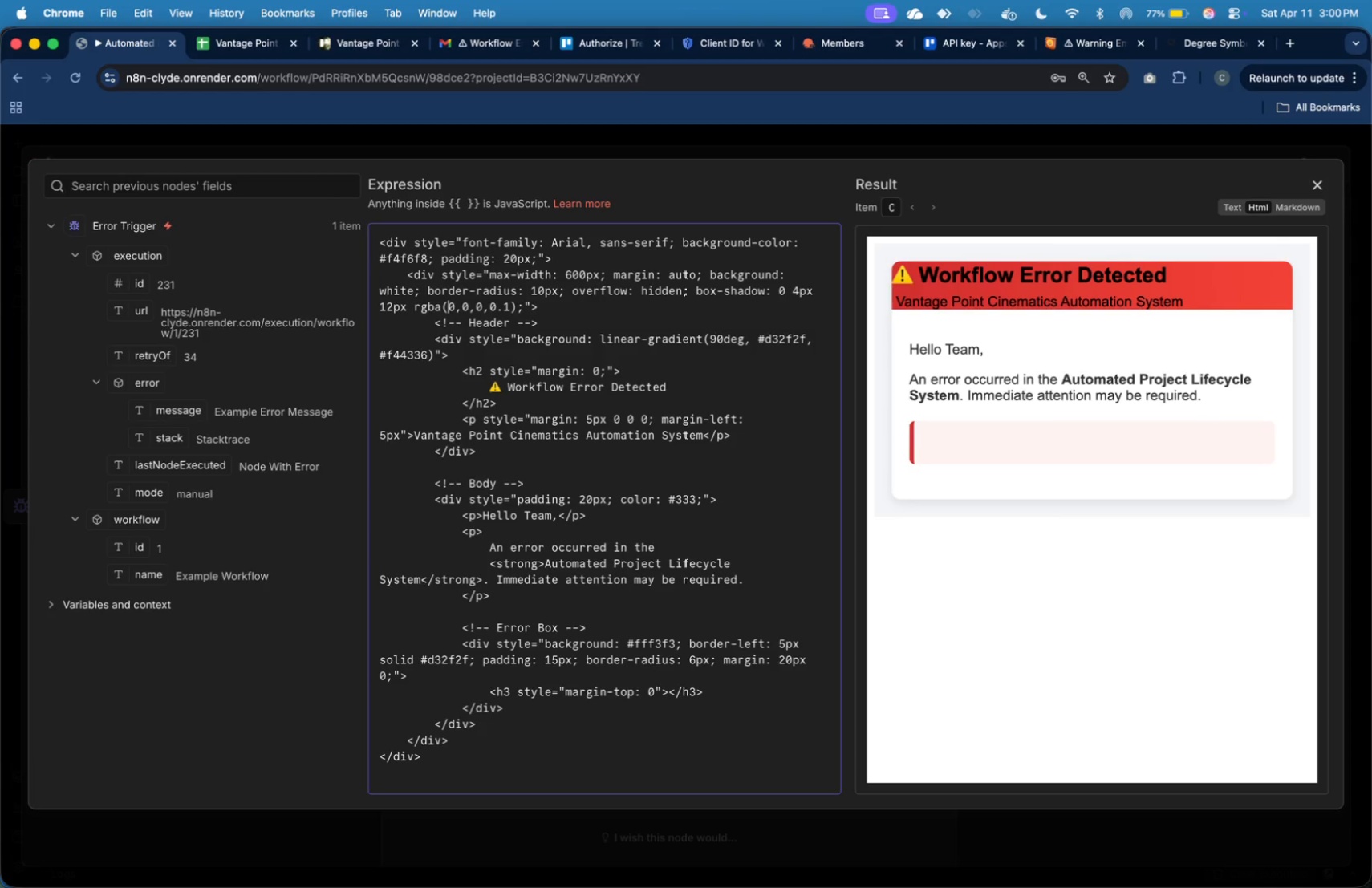 
key(ArrowDown)
 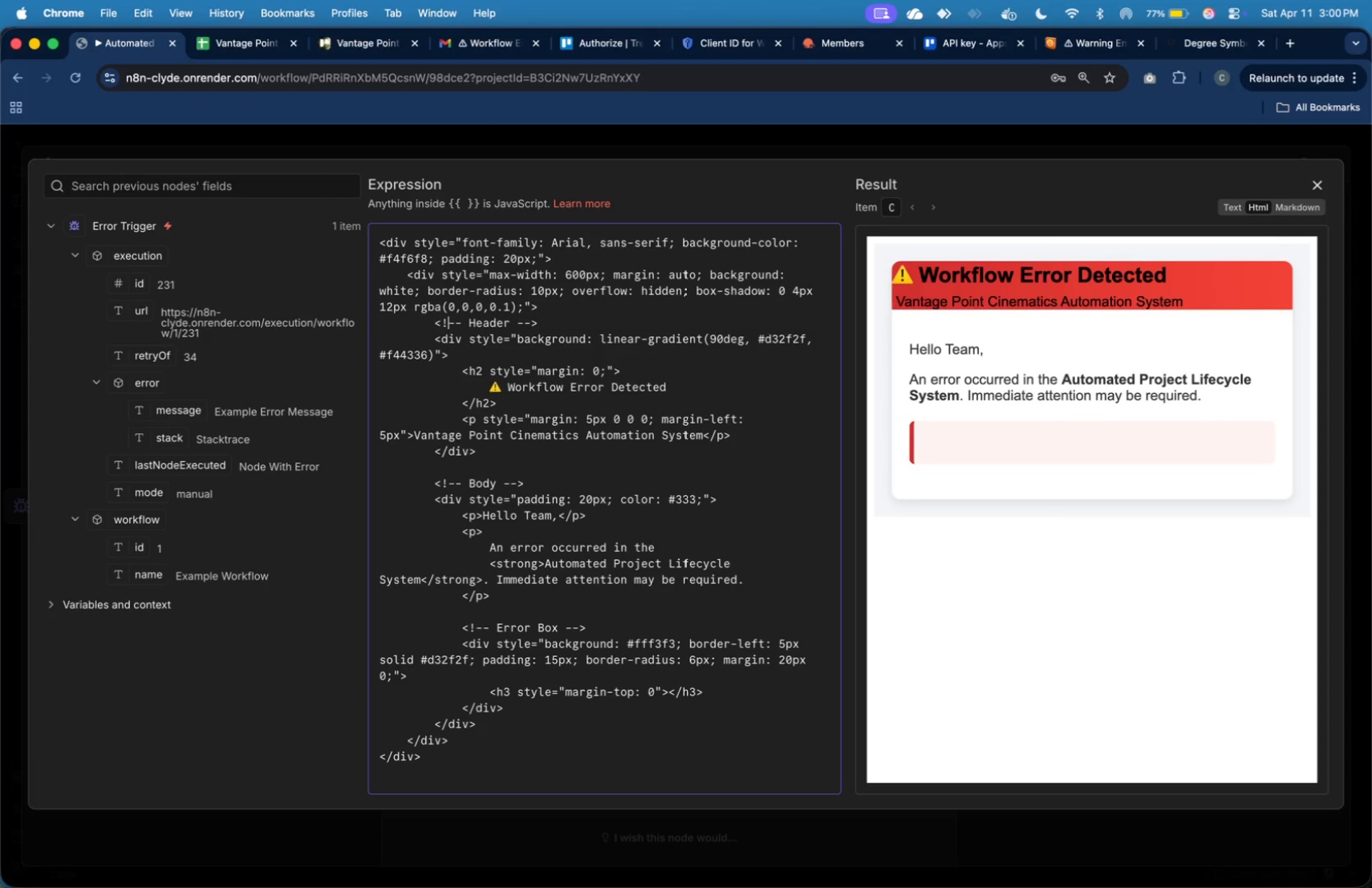 
key(ArrowDown)
 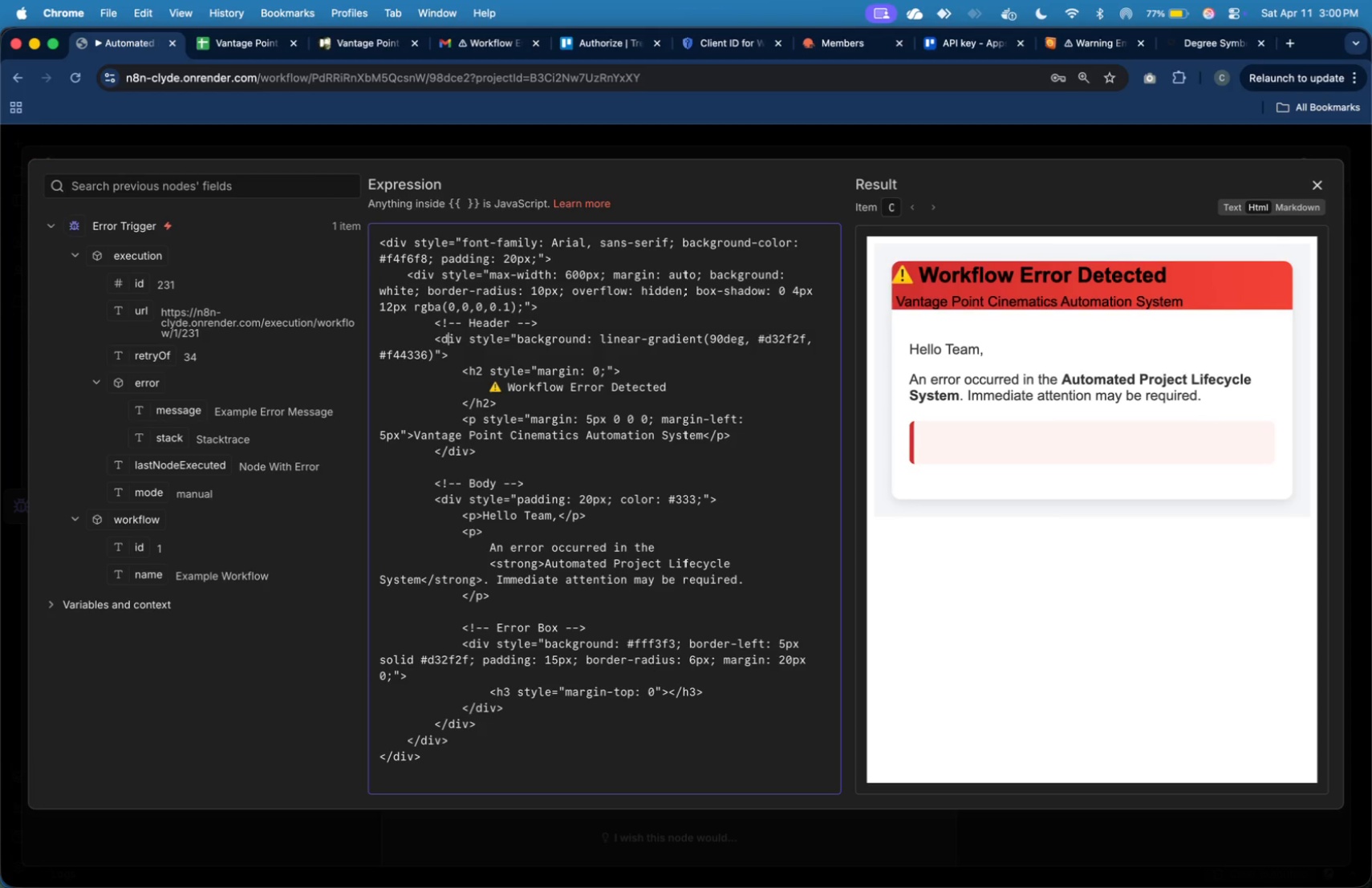 
key(ArrowDown)
 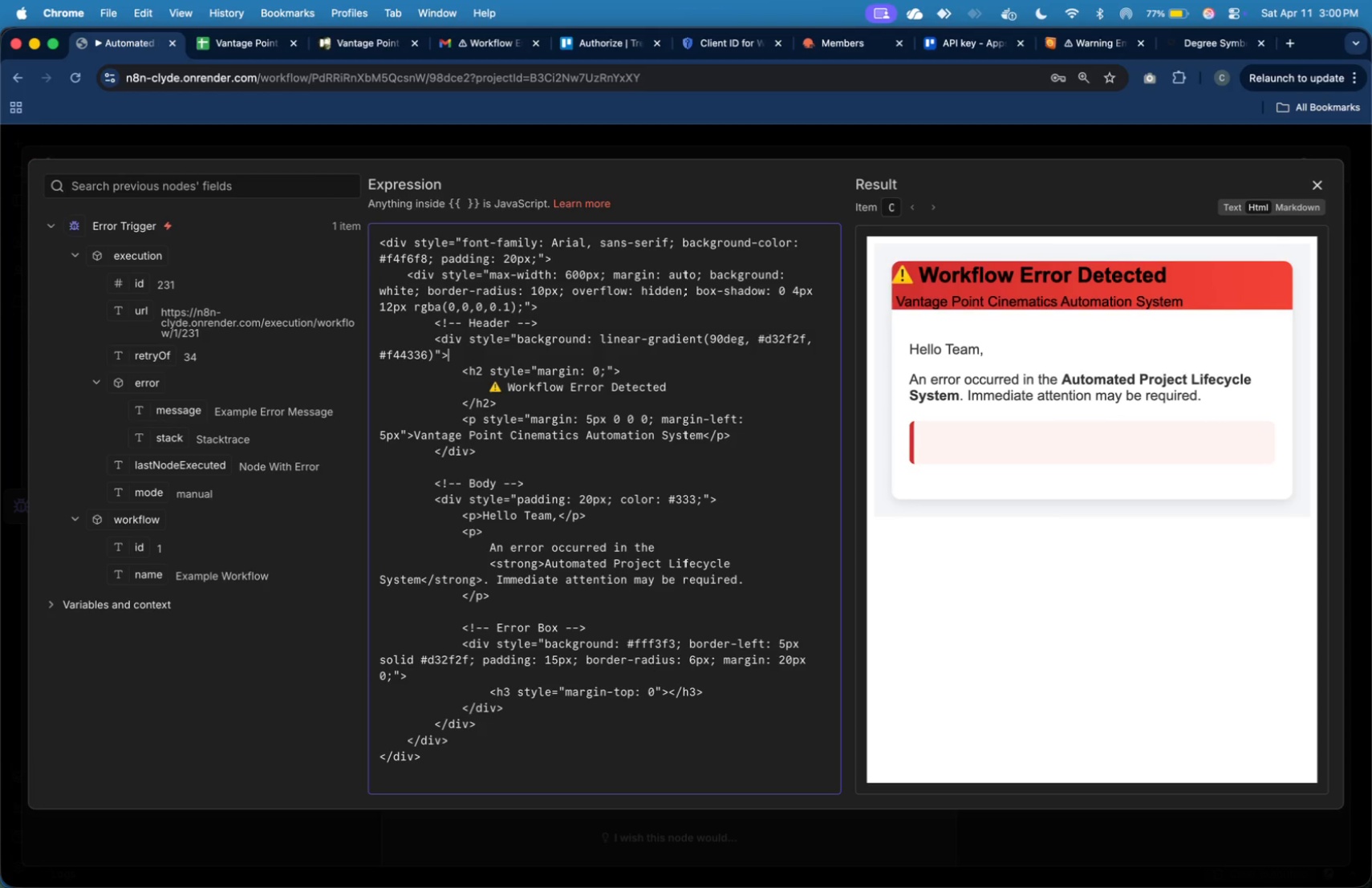 
key(ArrowDown)
 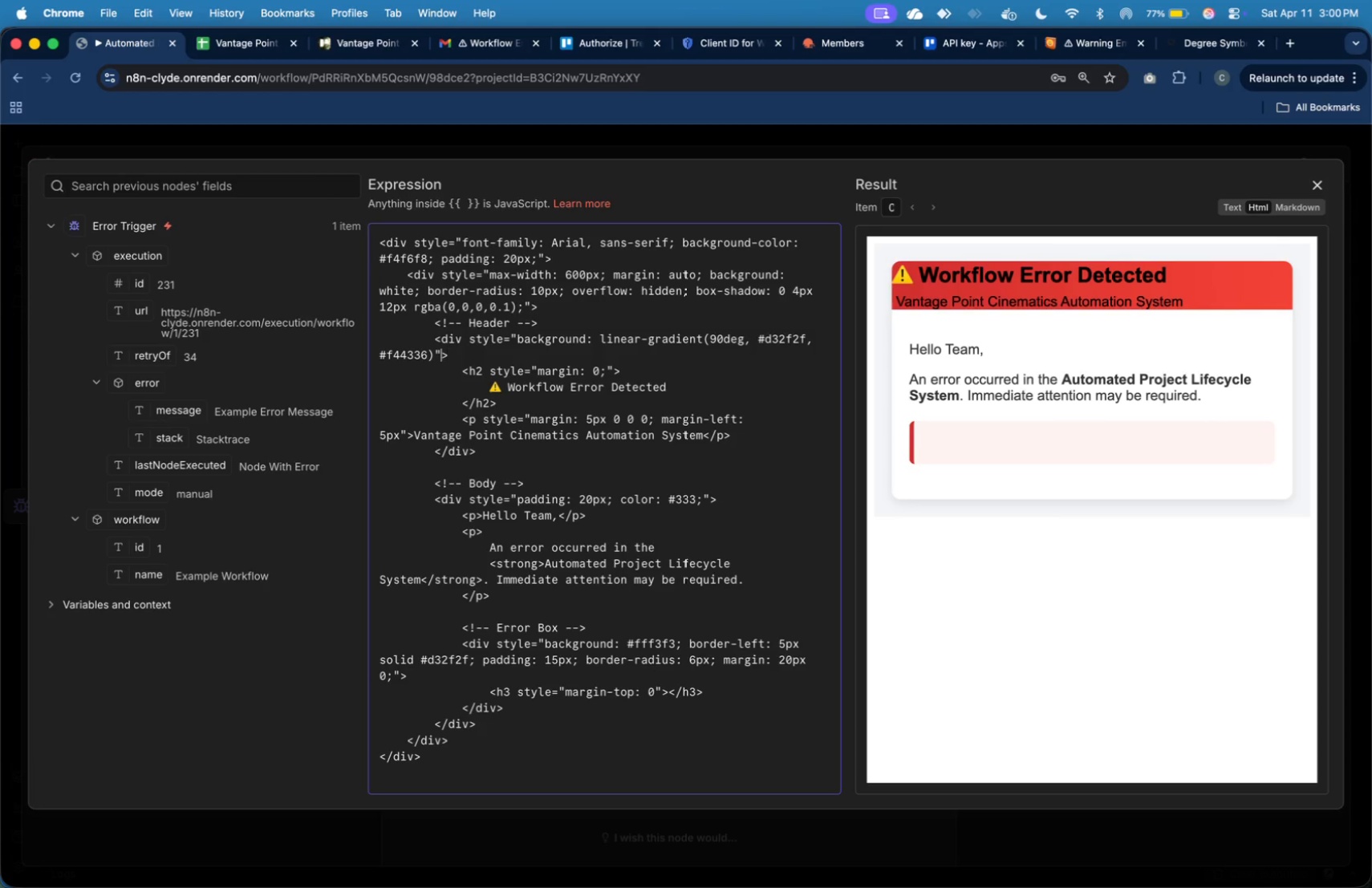 
key(ArrowLeft)
 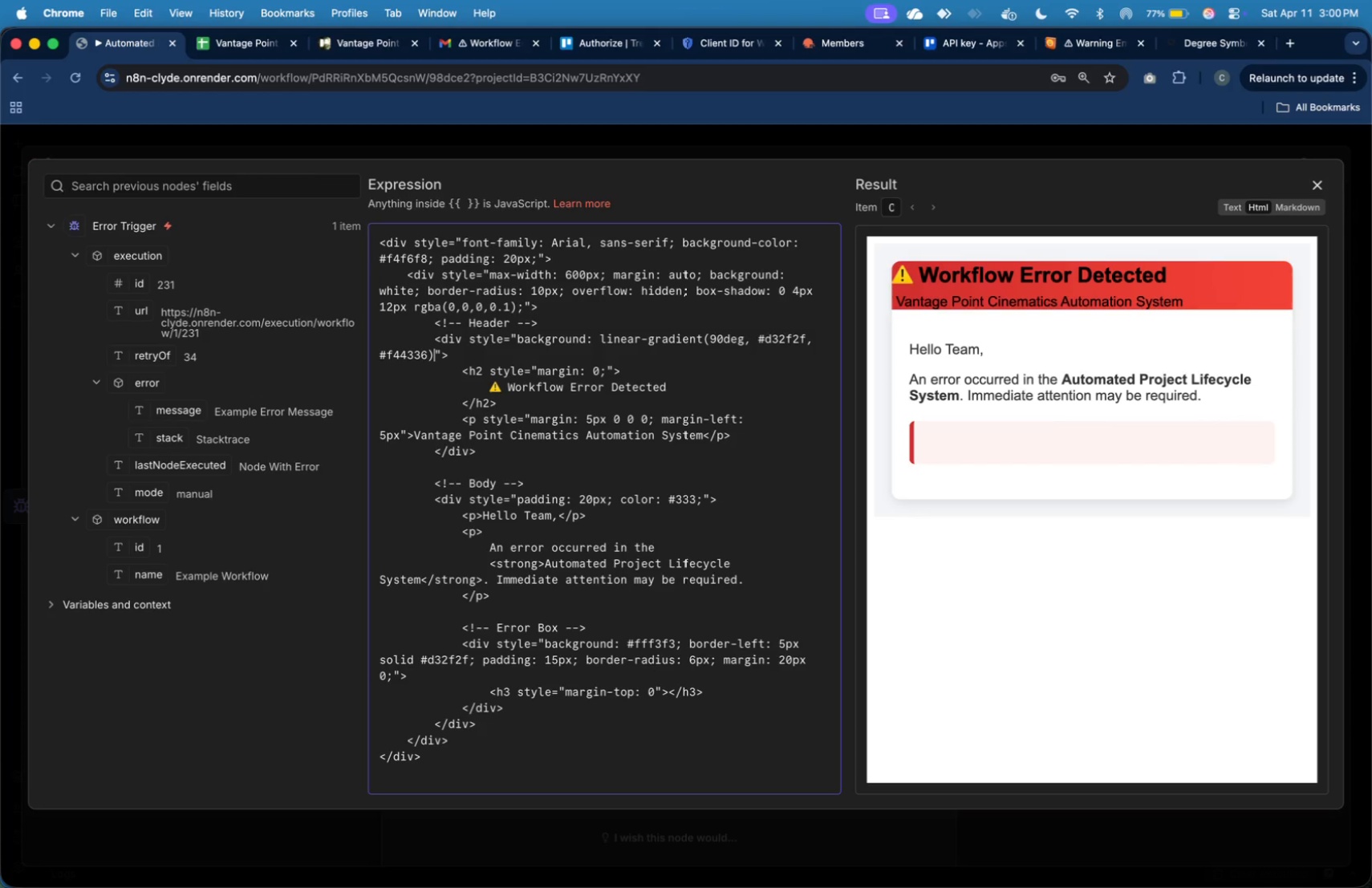 
key(ArrowLeft)
 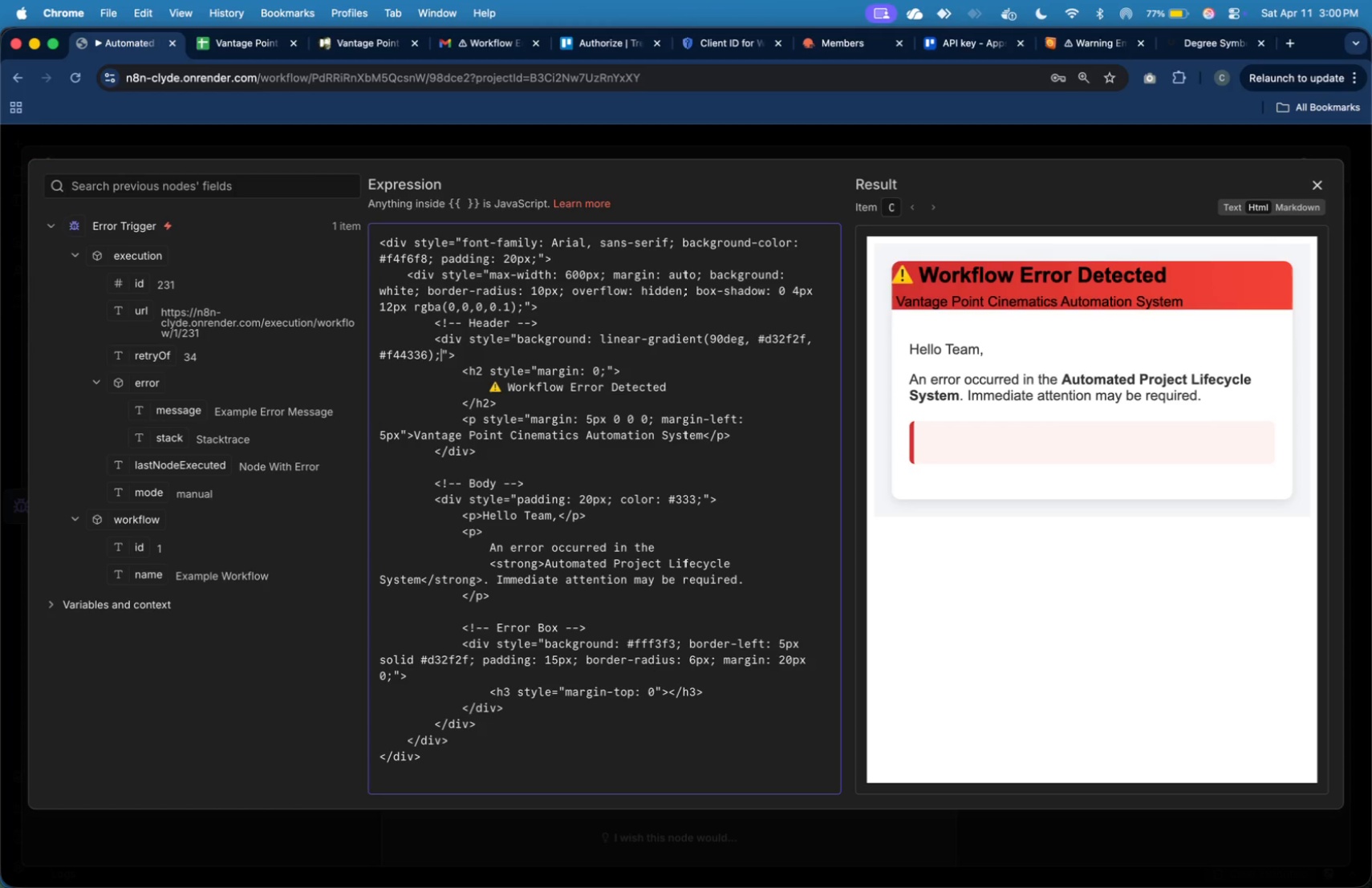 
type(; margin0lect)
key(Backspace)
key(Backspace)
key(Backspace)
key(Backspace)
key(Backspace)
type(-lec)
key(Backspace)
type(ft: 5px)
 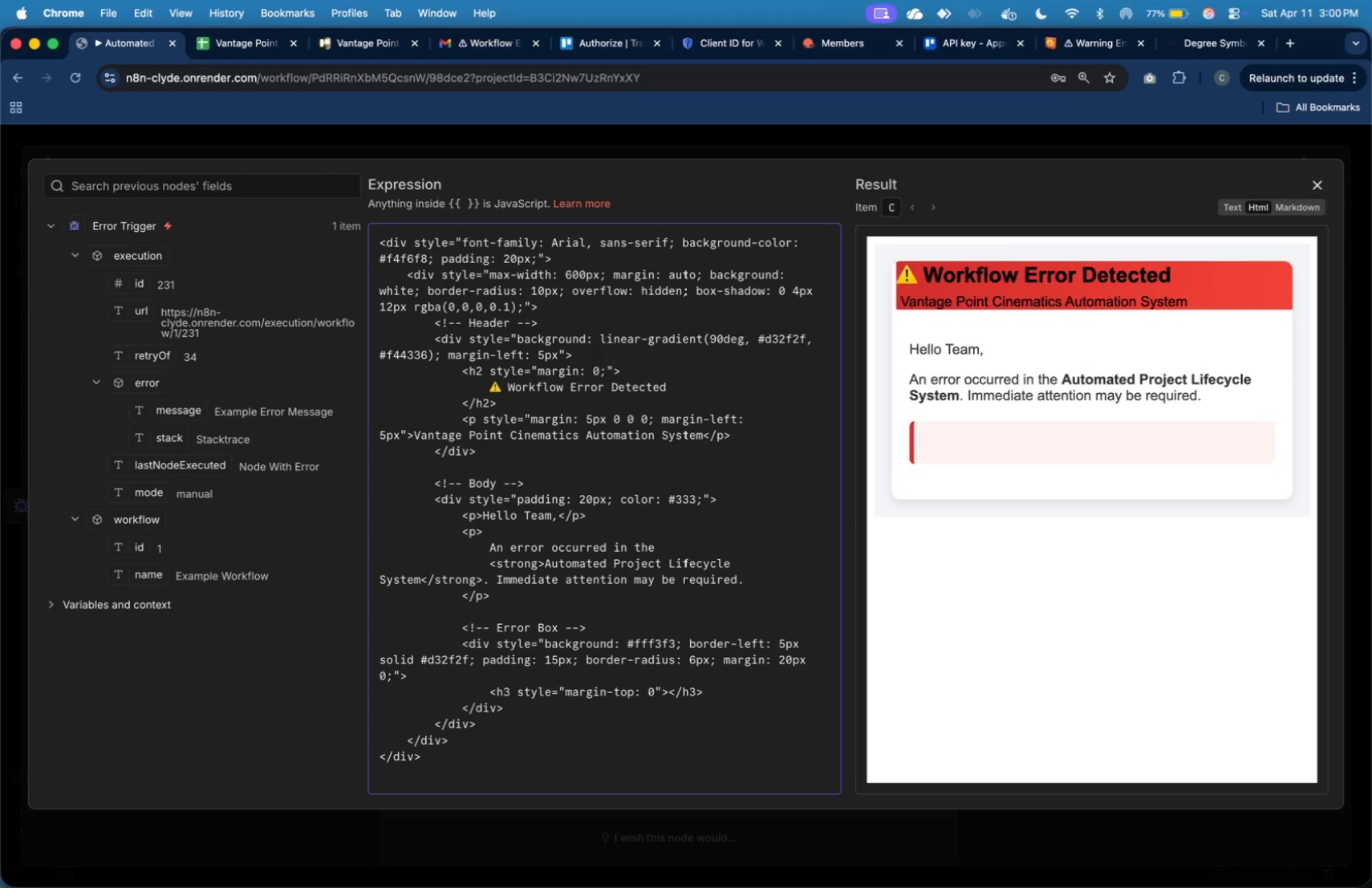 
key(ArrowLeft)
 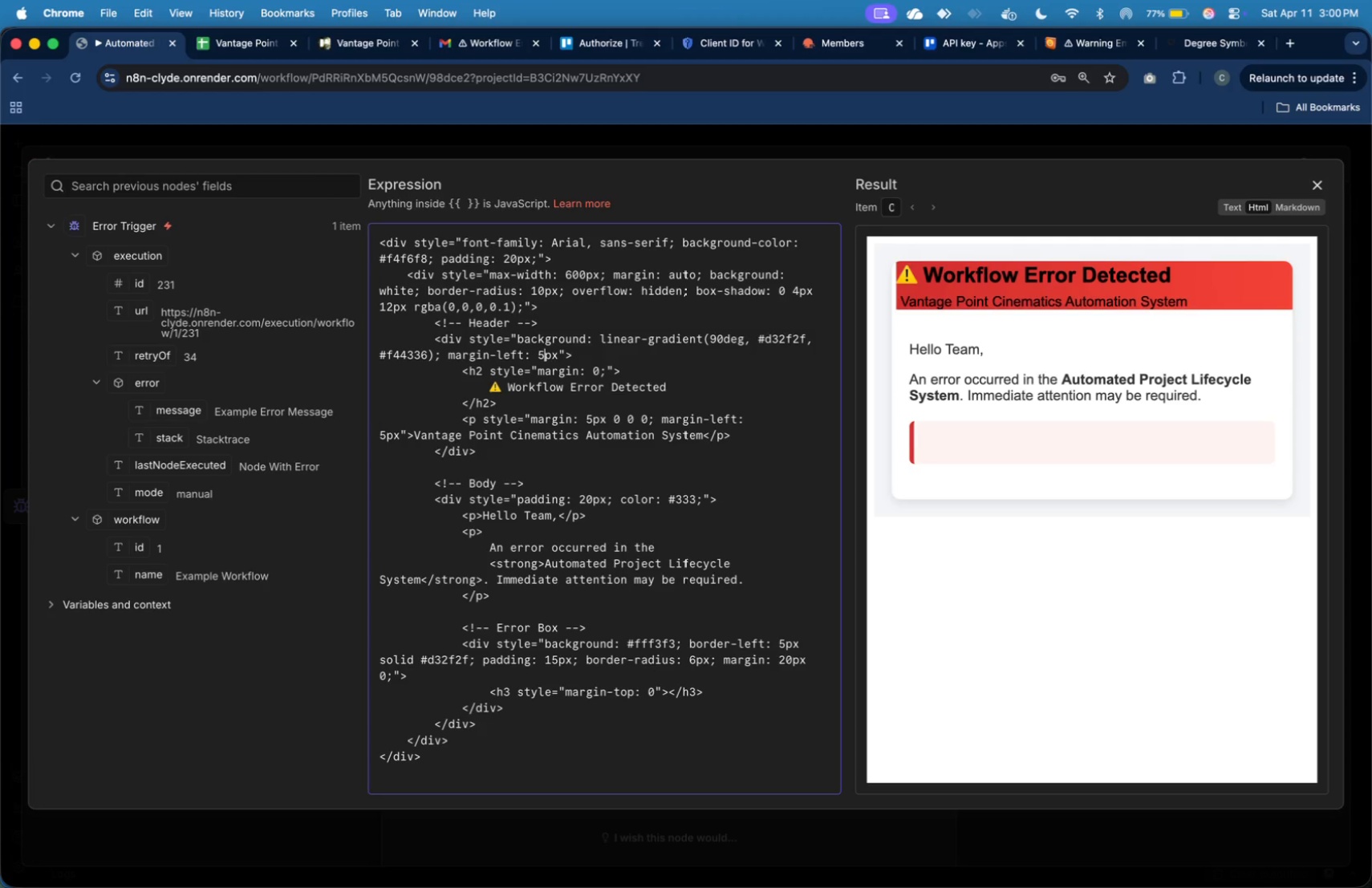 
key(ArrowLeft)
 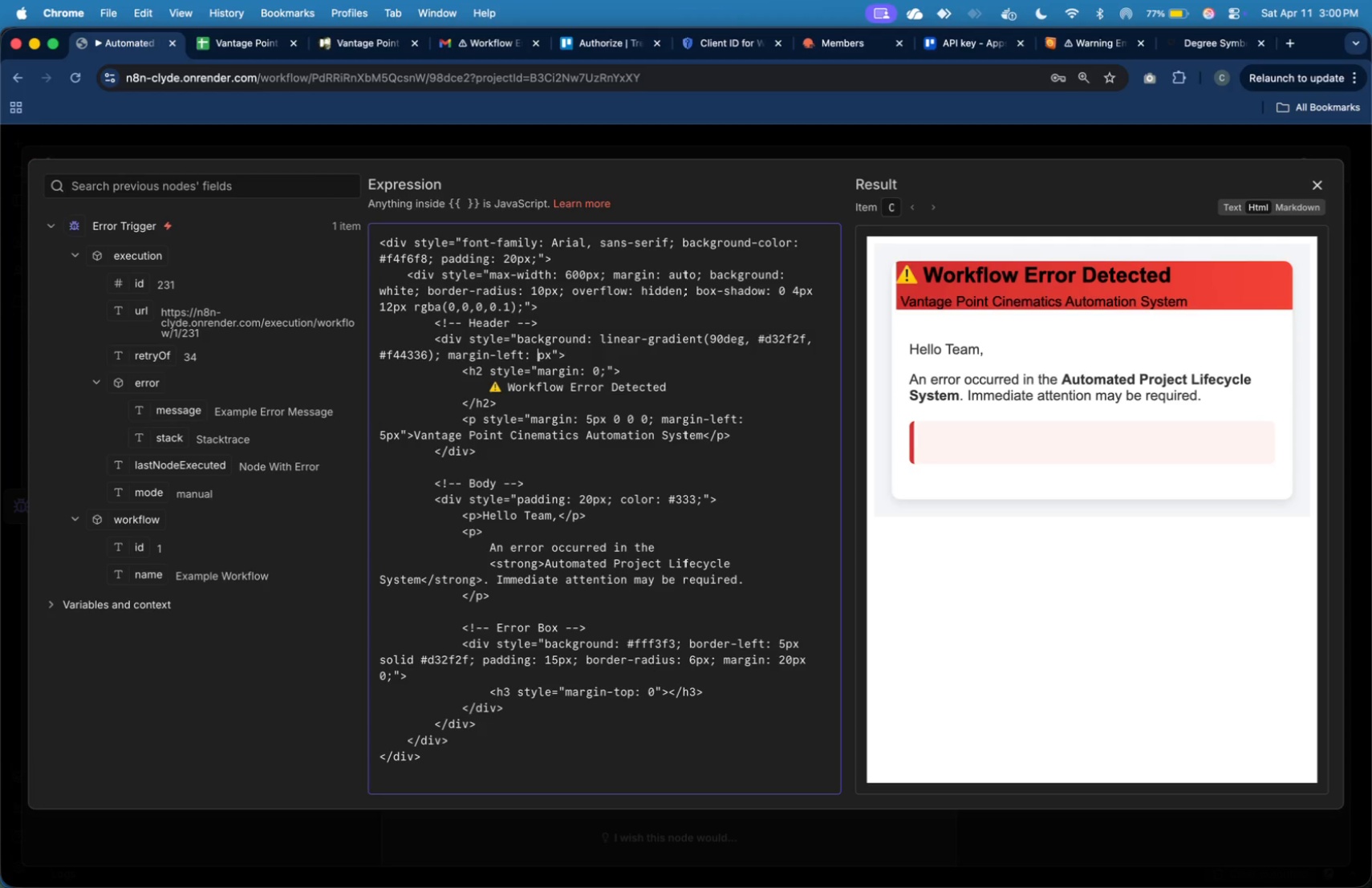 
key(Backspace)
type(10)
 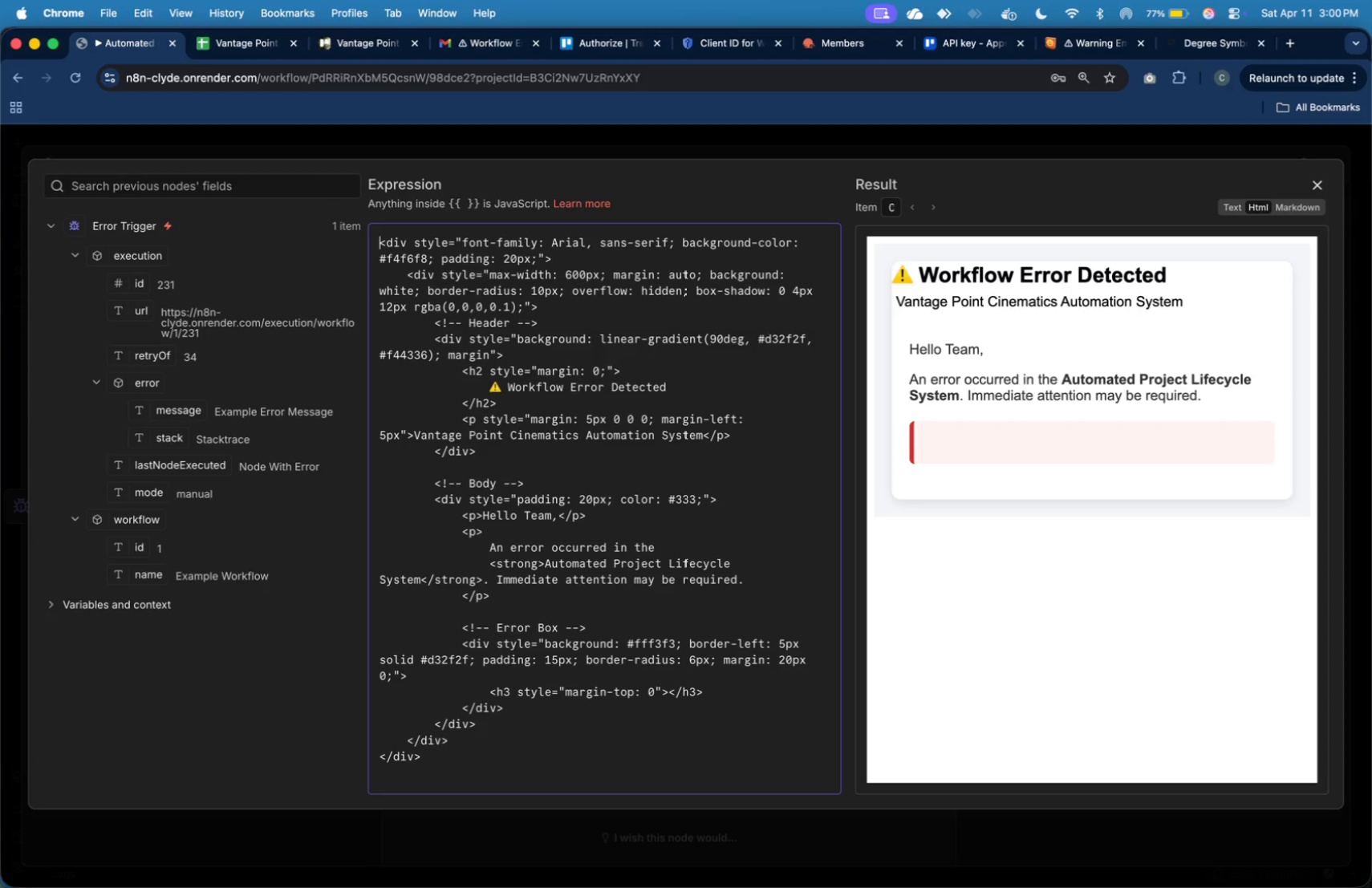 
key(ArrowDown)
 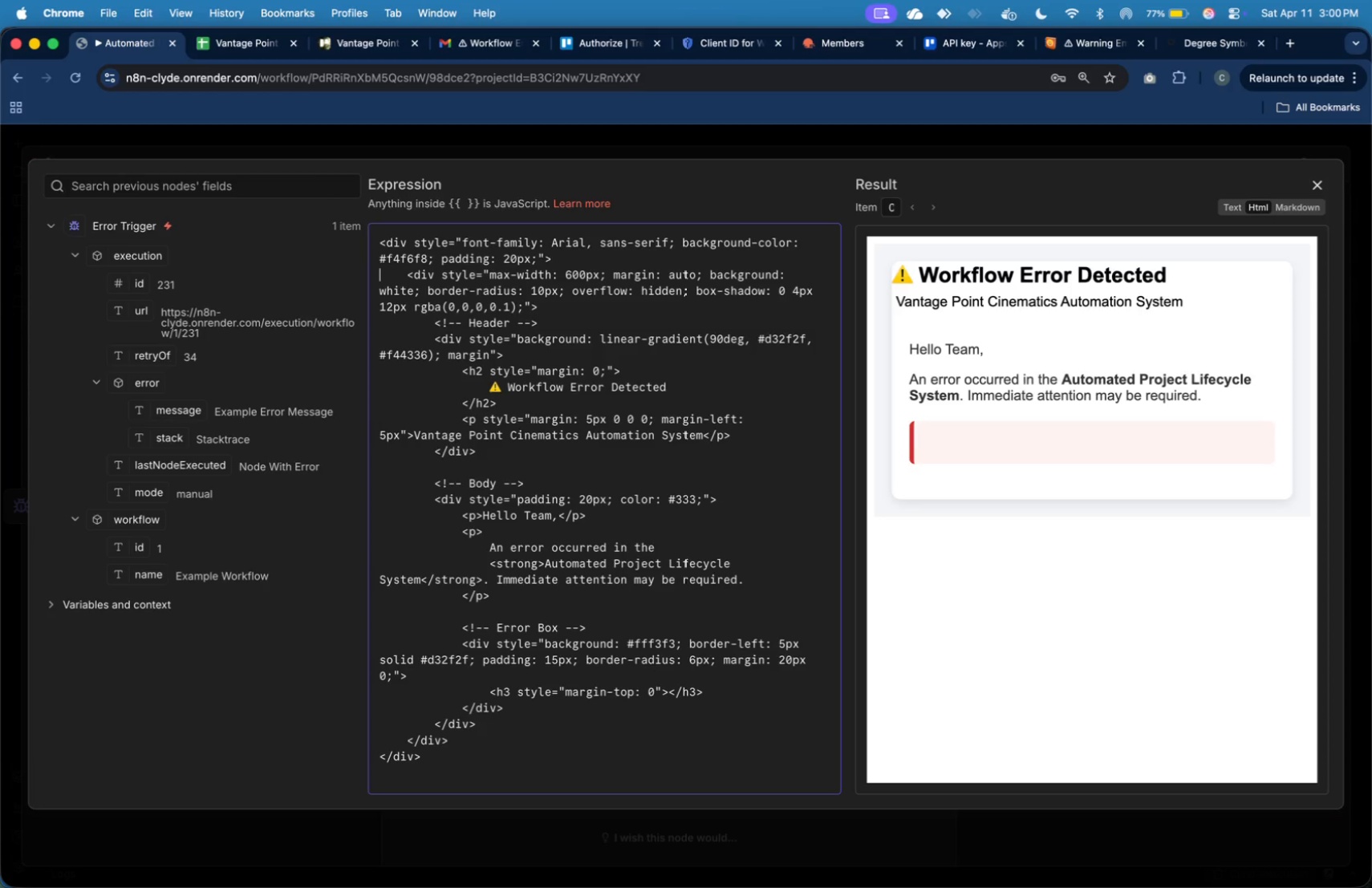 
key(ArrowDown)
 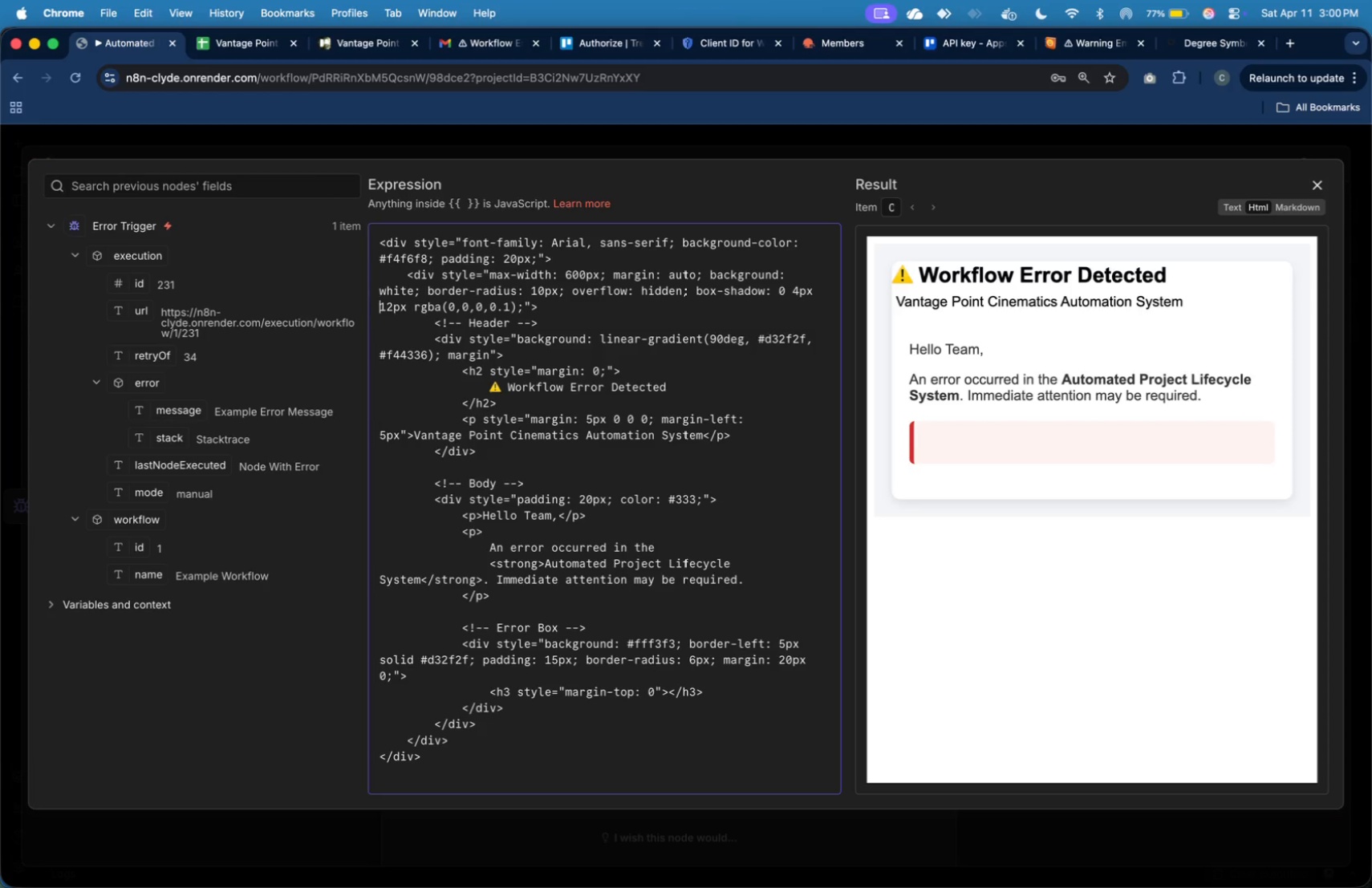 
key(ArrowDown)
 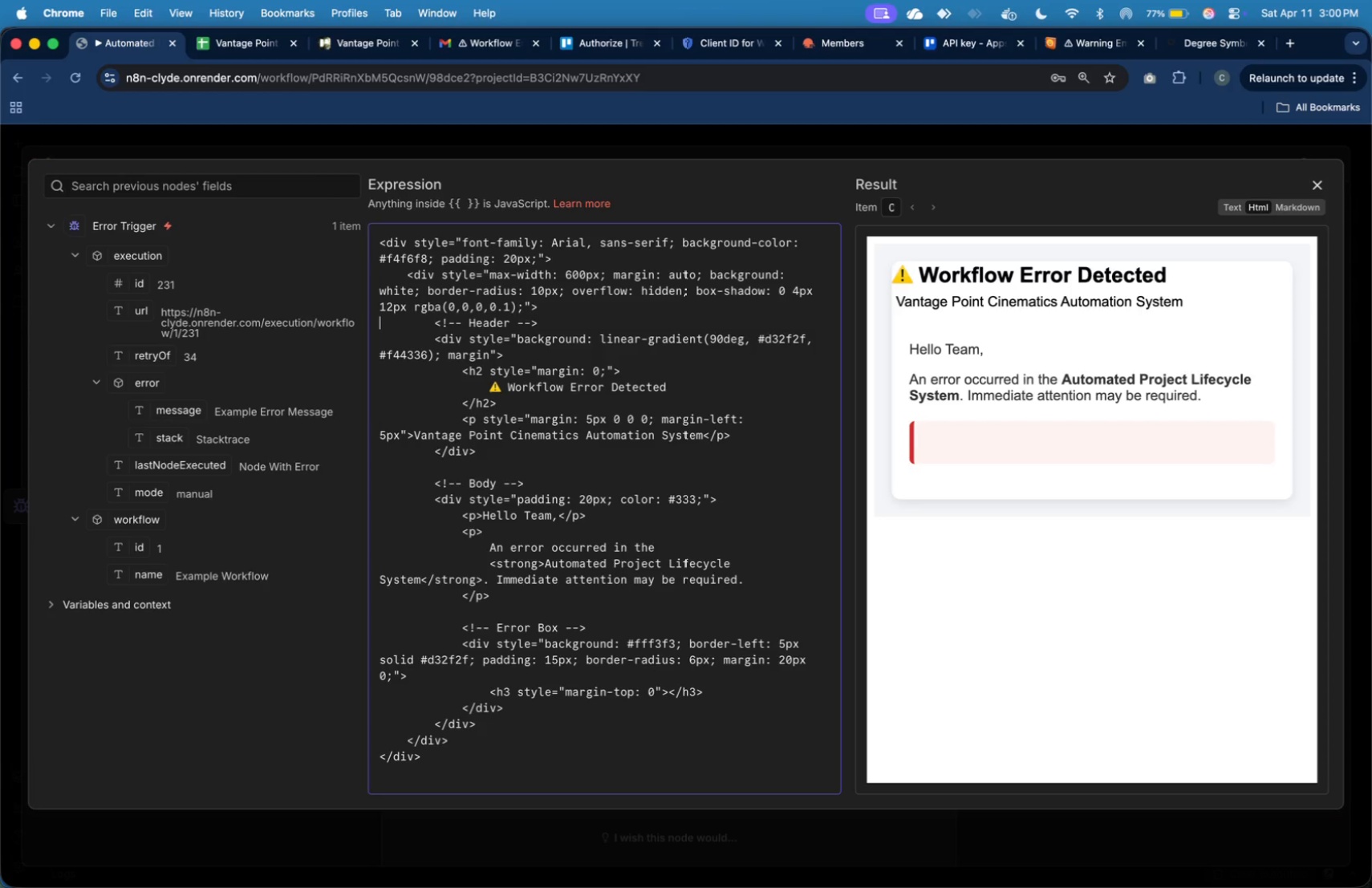 
key(ArrowDown)
 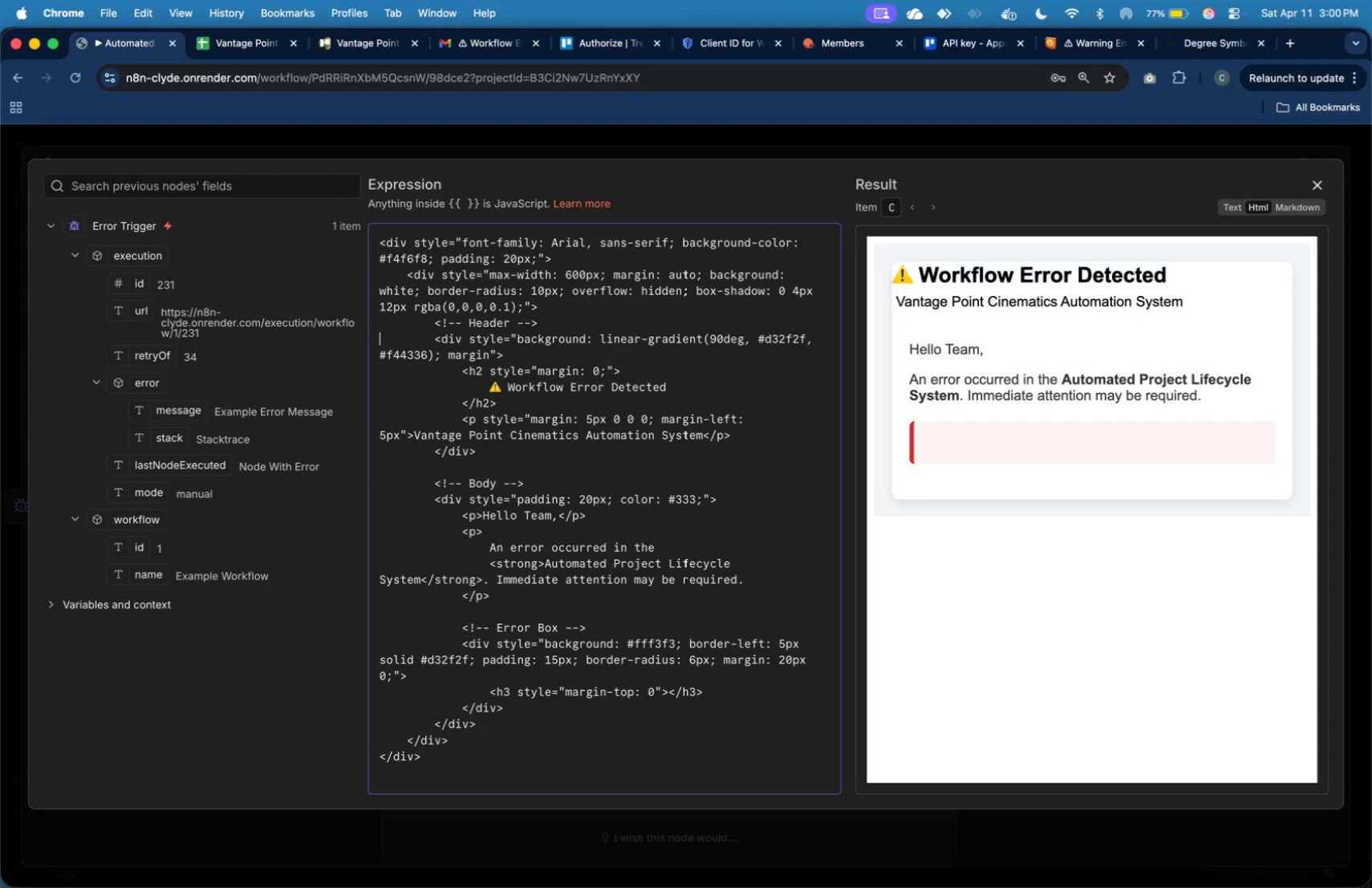 
key(ArrowDown)
 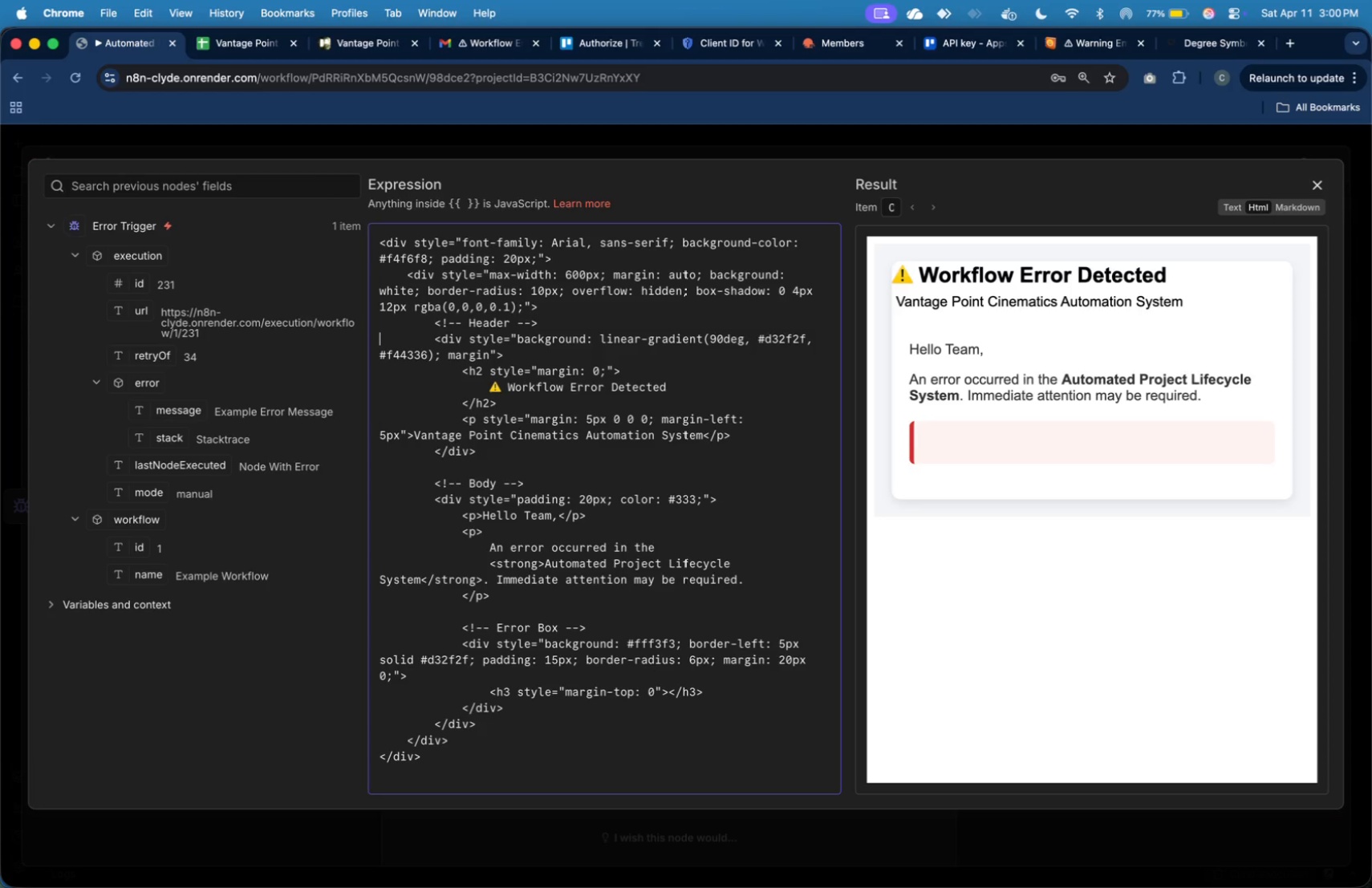 
key(ArrowDown)
 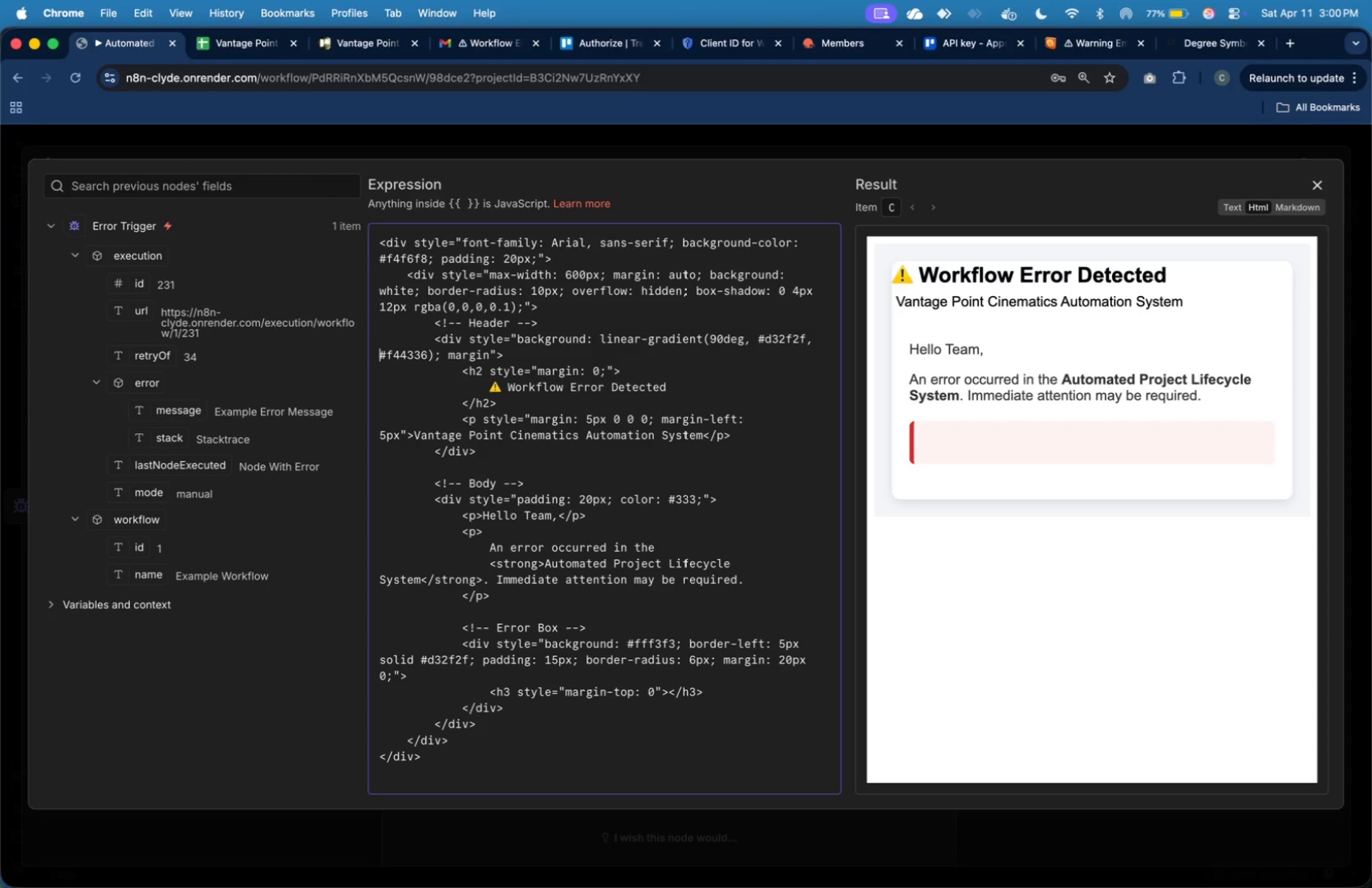 
key(ArrowDown)
 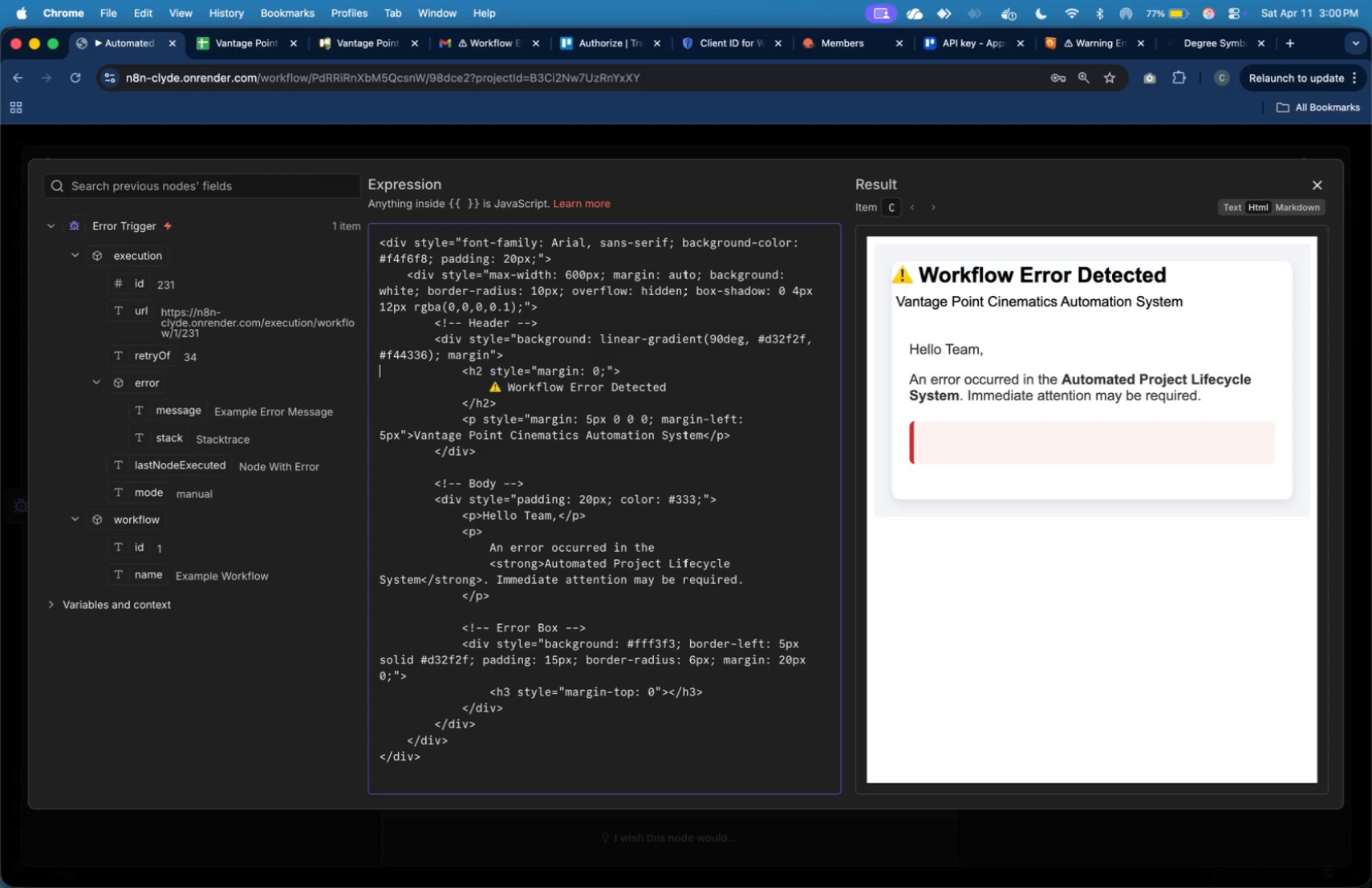 
key(ArrowDown)
 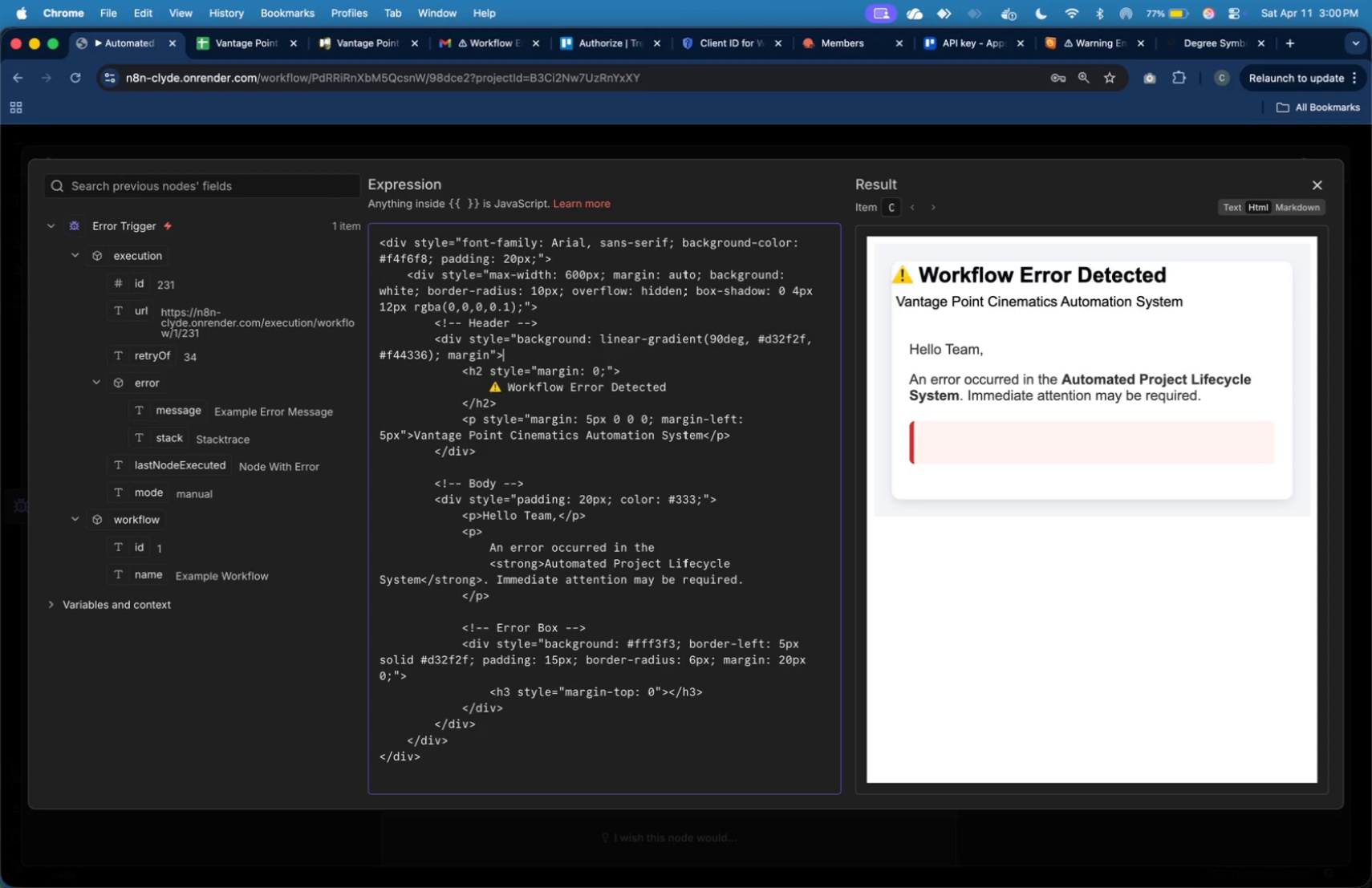 
key(ArrowLeft)
 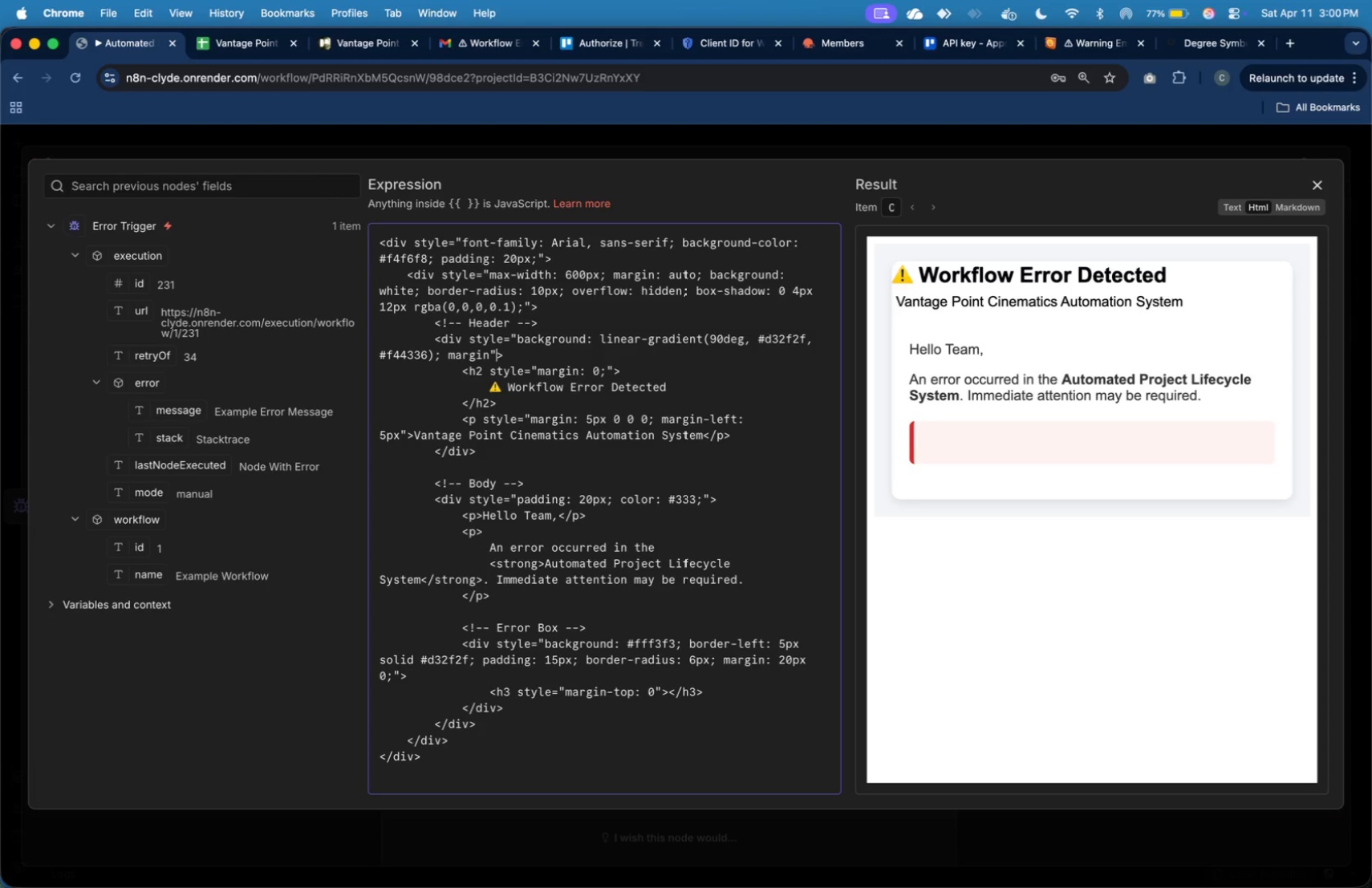 
key(ArrowLeft)
 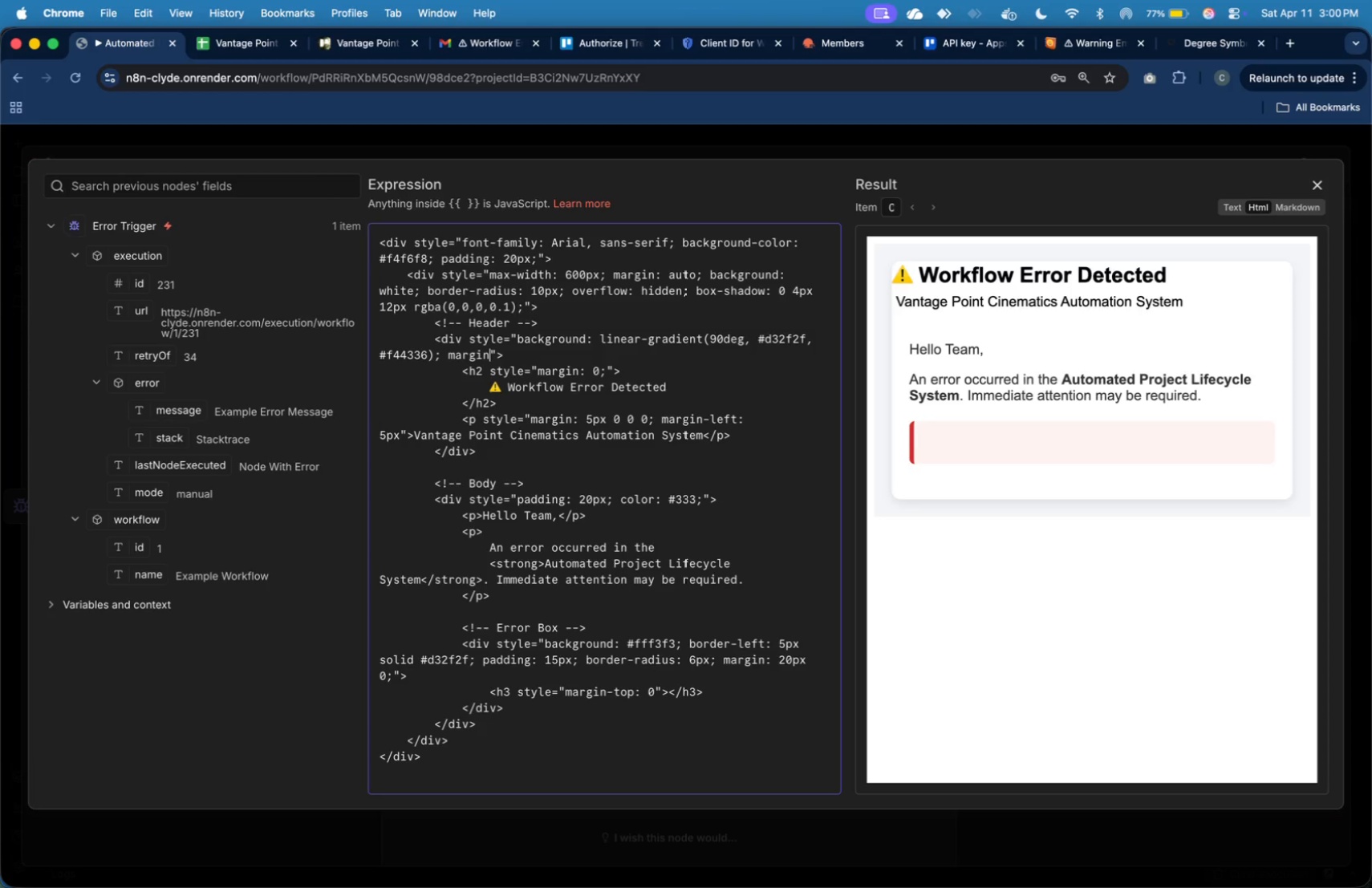 
key(ArrowLeft)
 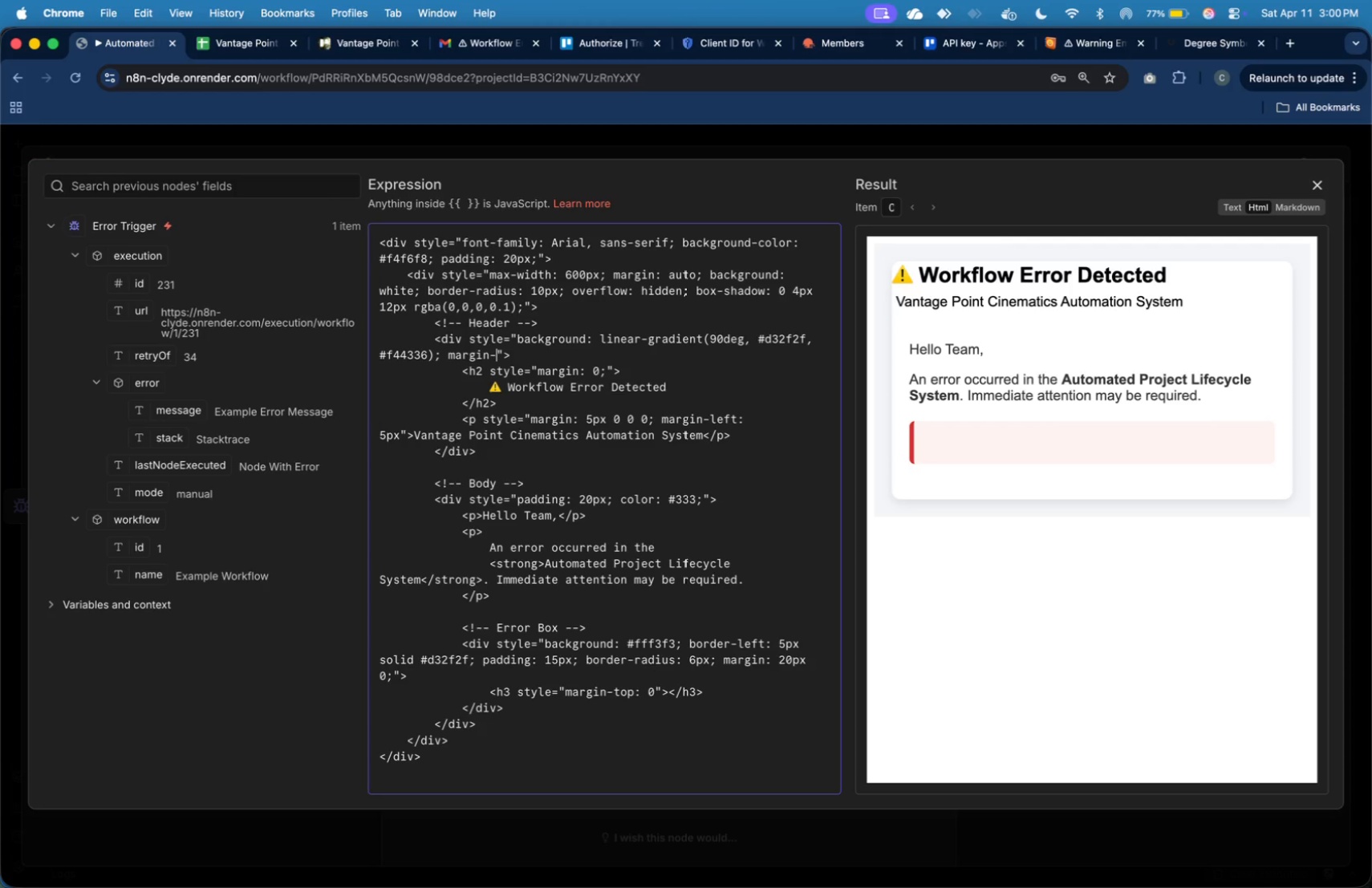 
type(-left: 10px)
key(Backspace)
key(Backspace)
key(Backspace)
key(Backspace)
key(Backspace)
key(Backspace)
key(Backspace)
key(Backspace)
key(Backspace)
key(Backspace)
key(Backspace)
key(Backspace)
key(Backspace)
key(Backspace)
key(Backspace)
key(Backspace)
key(Backspace)
key(Backspace)
key(Backspace)
 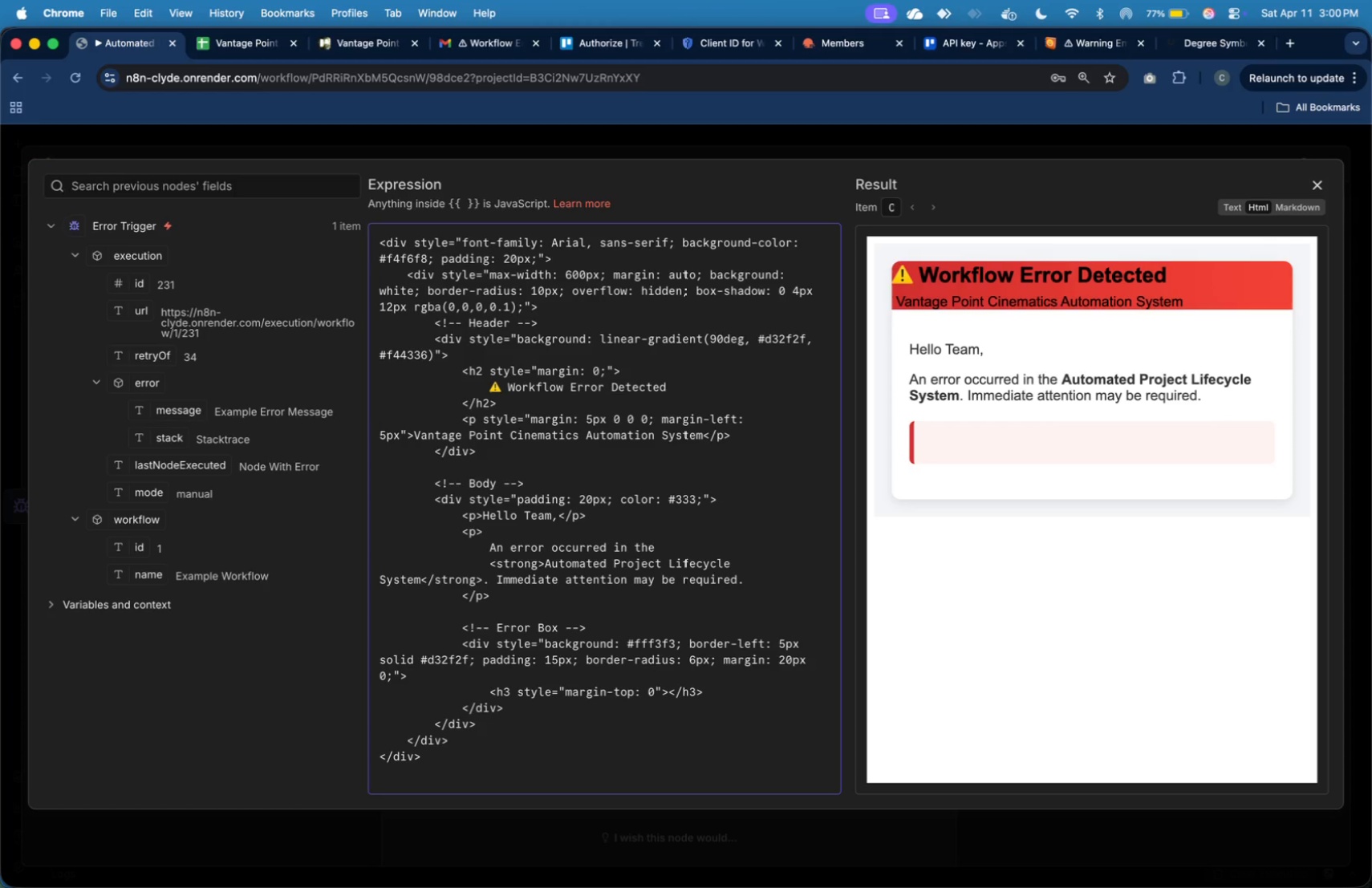 
key(ArrowDown)
 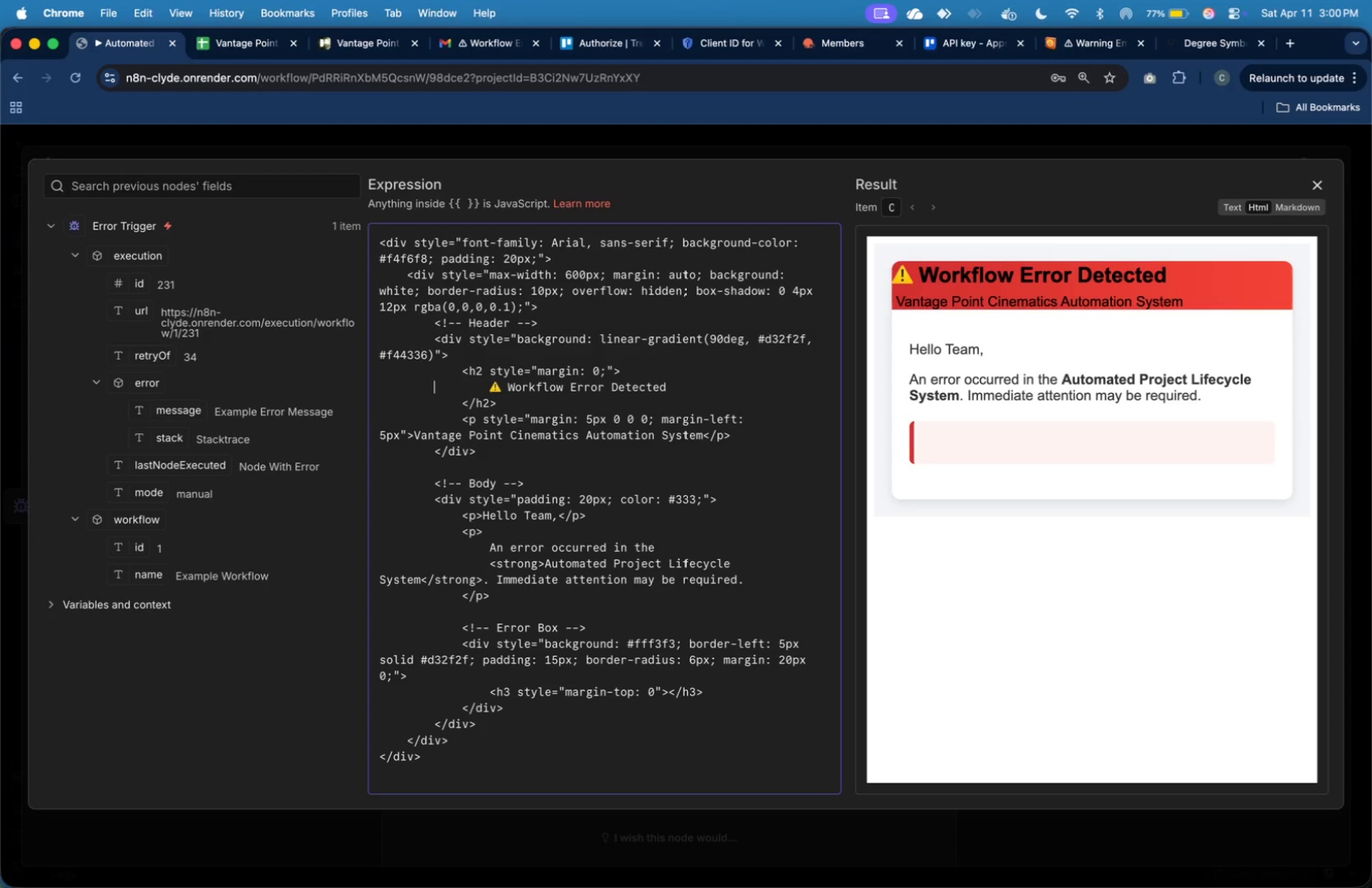 
key(ArrowDown)
 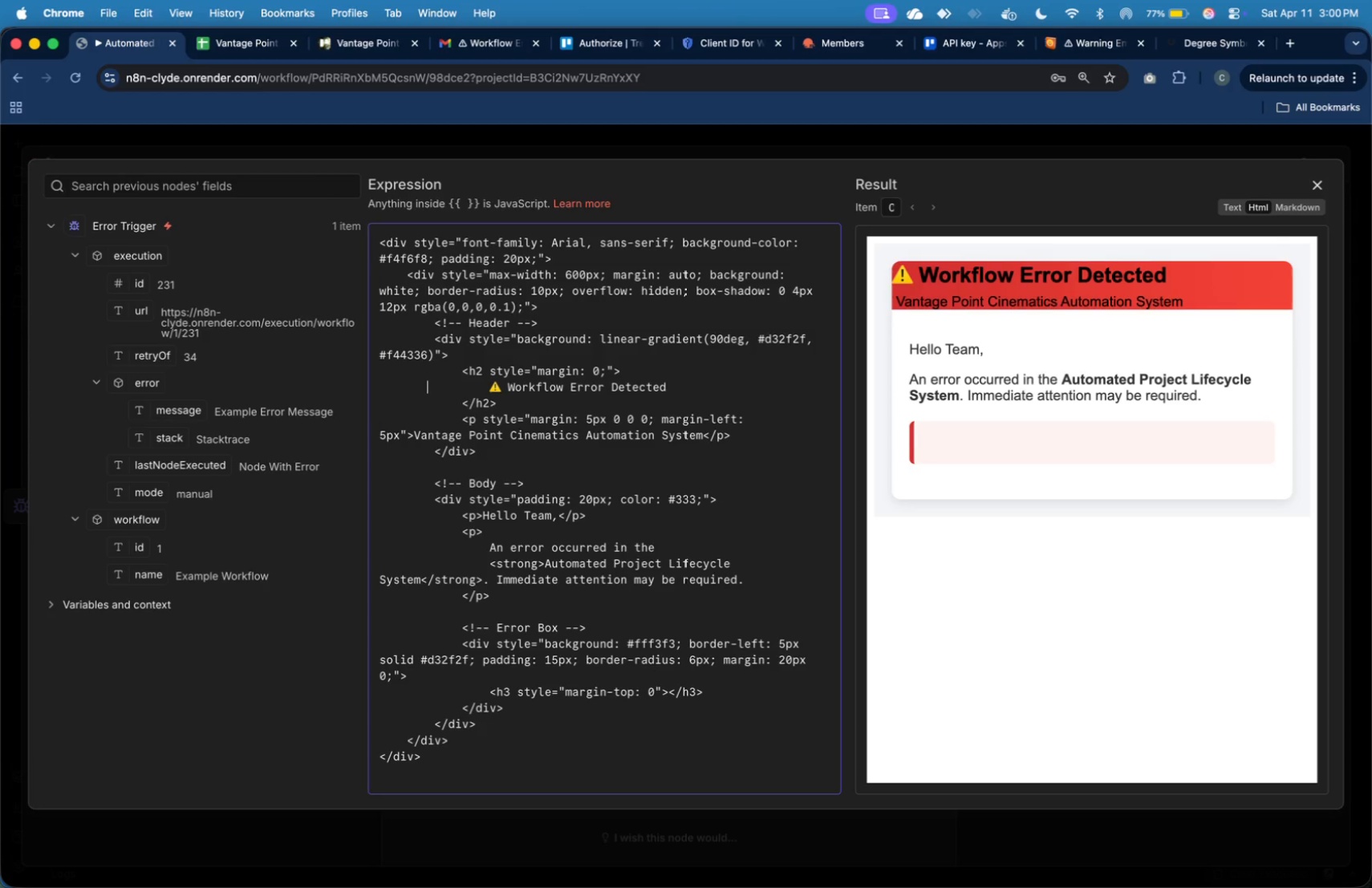 
key(ArrowLeft)
 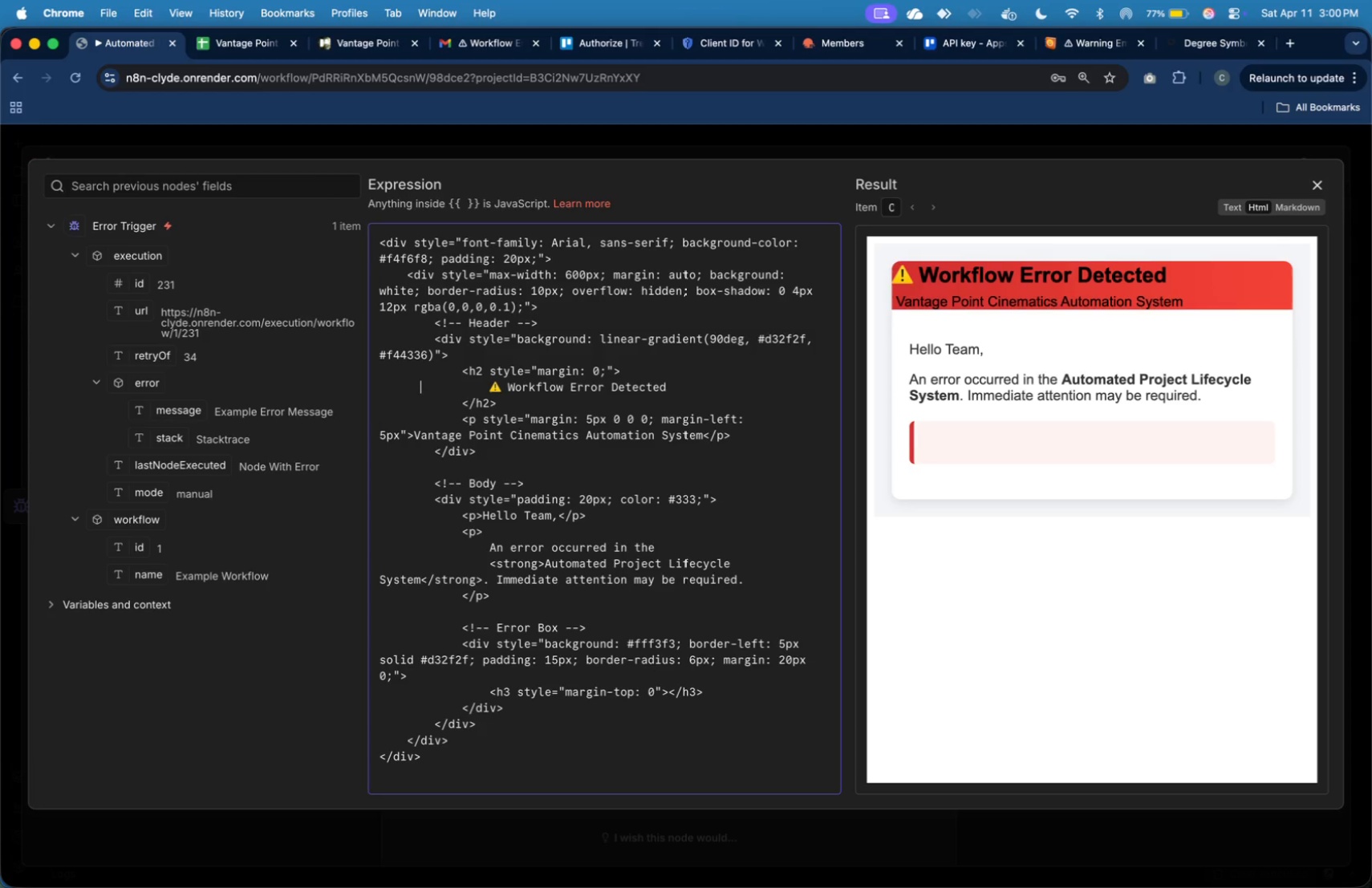 
key(ArrowLeft)
 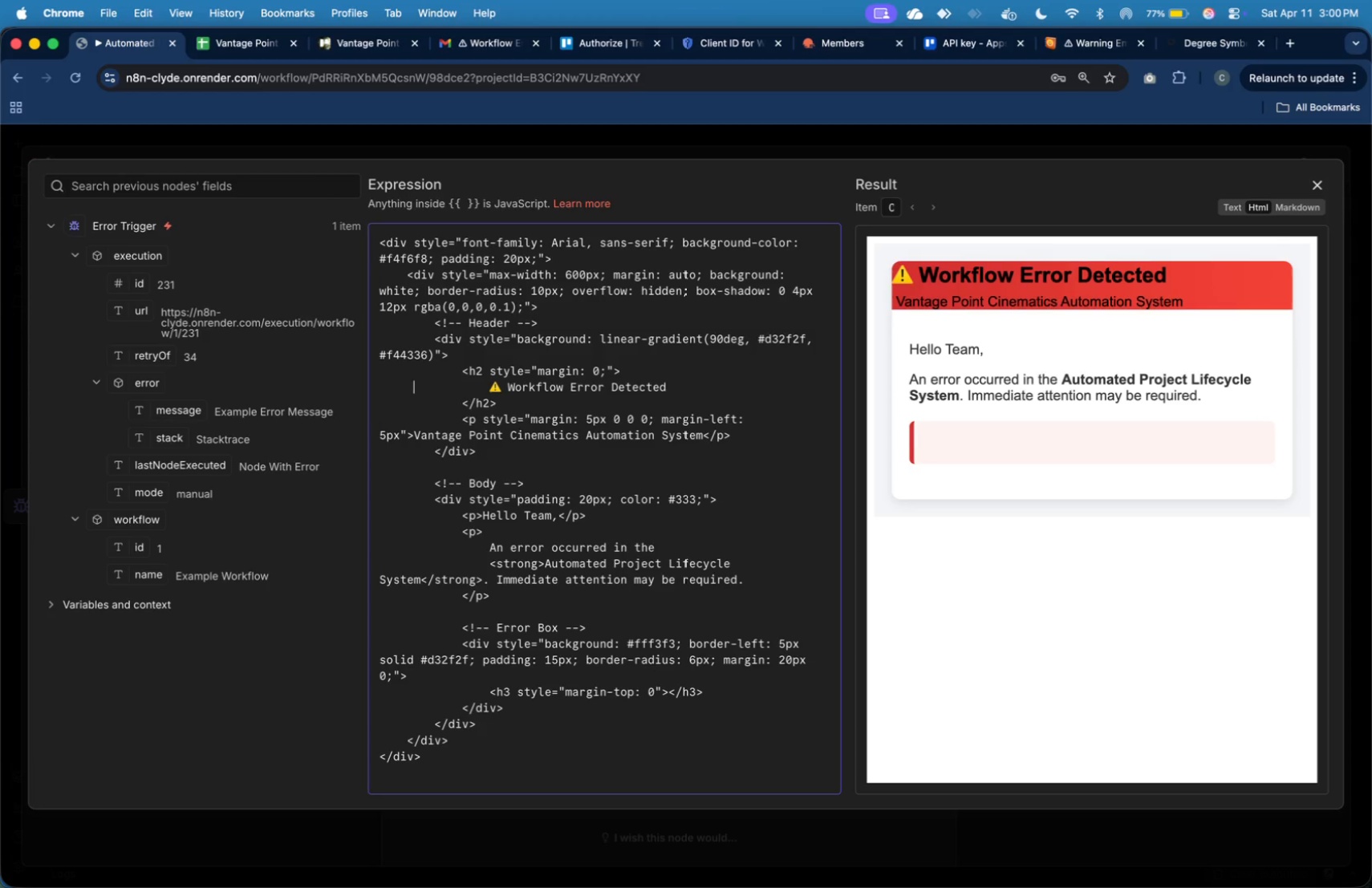 
key(ArrowLeft)
 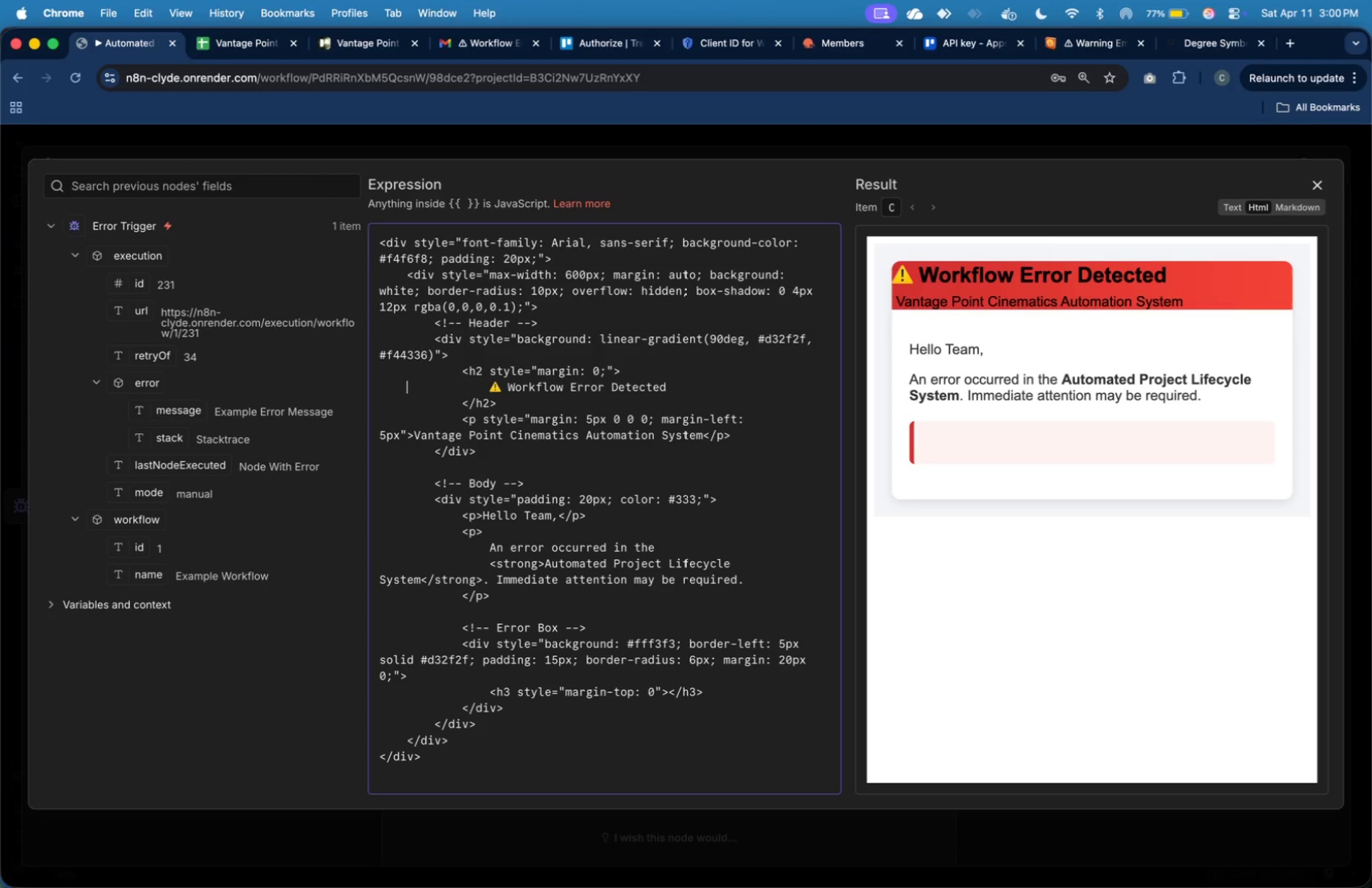 
key(ArrowLeft)
 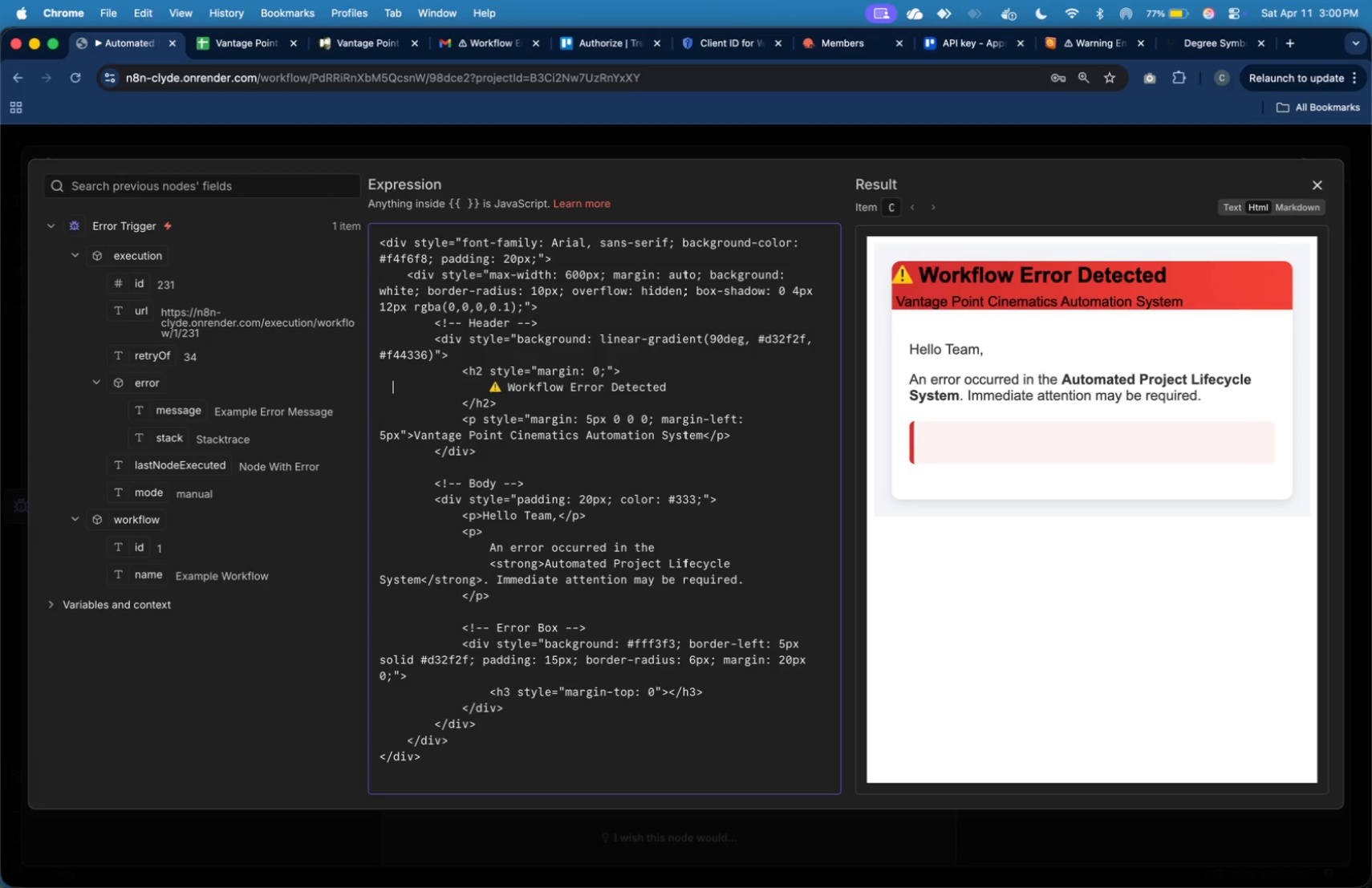 
key(ArrowLeft)
 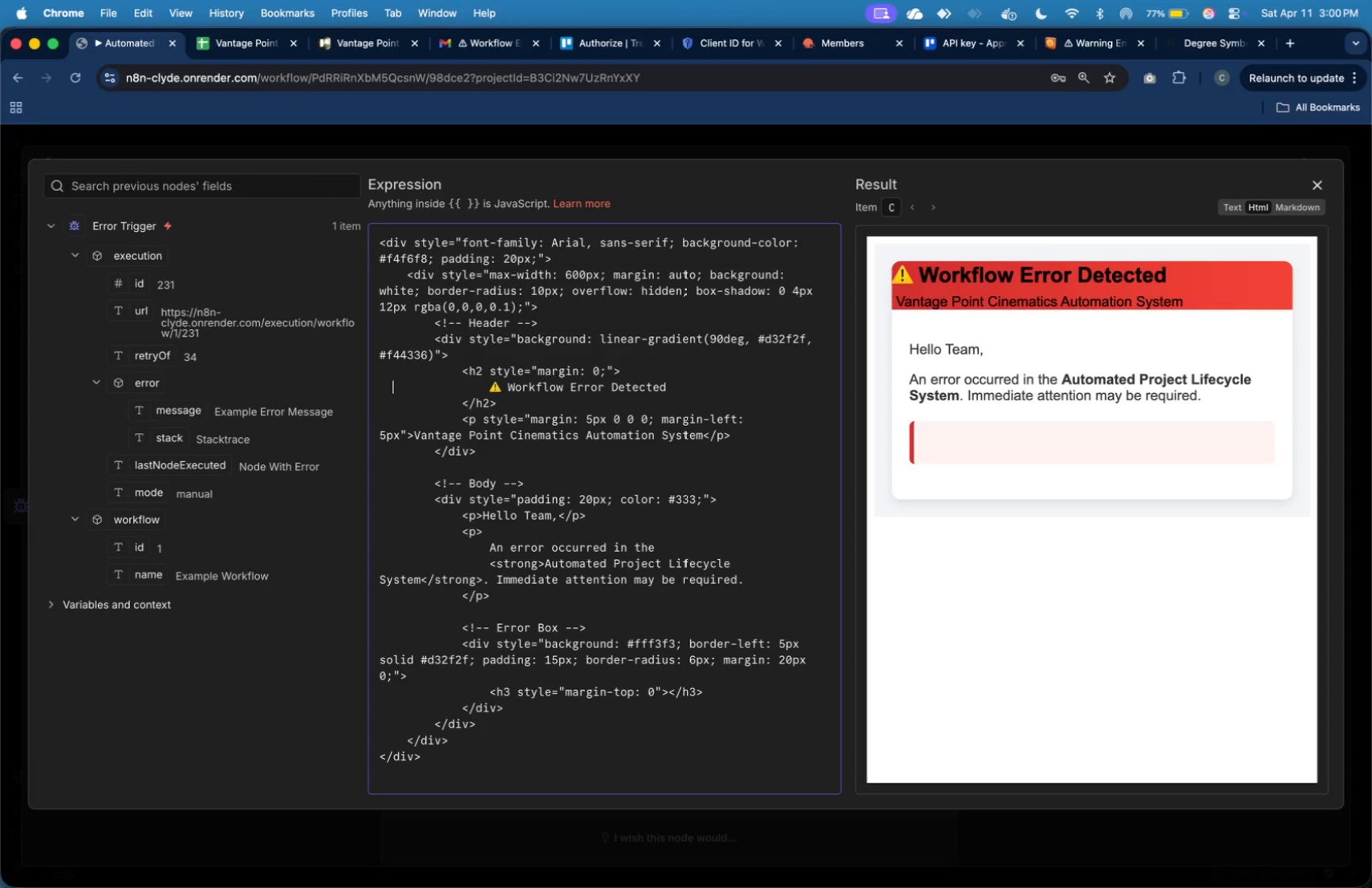 
hold_key(key=ArrowLeft, duration=1.24)
 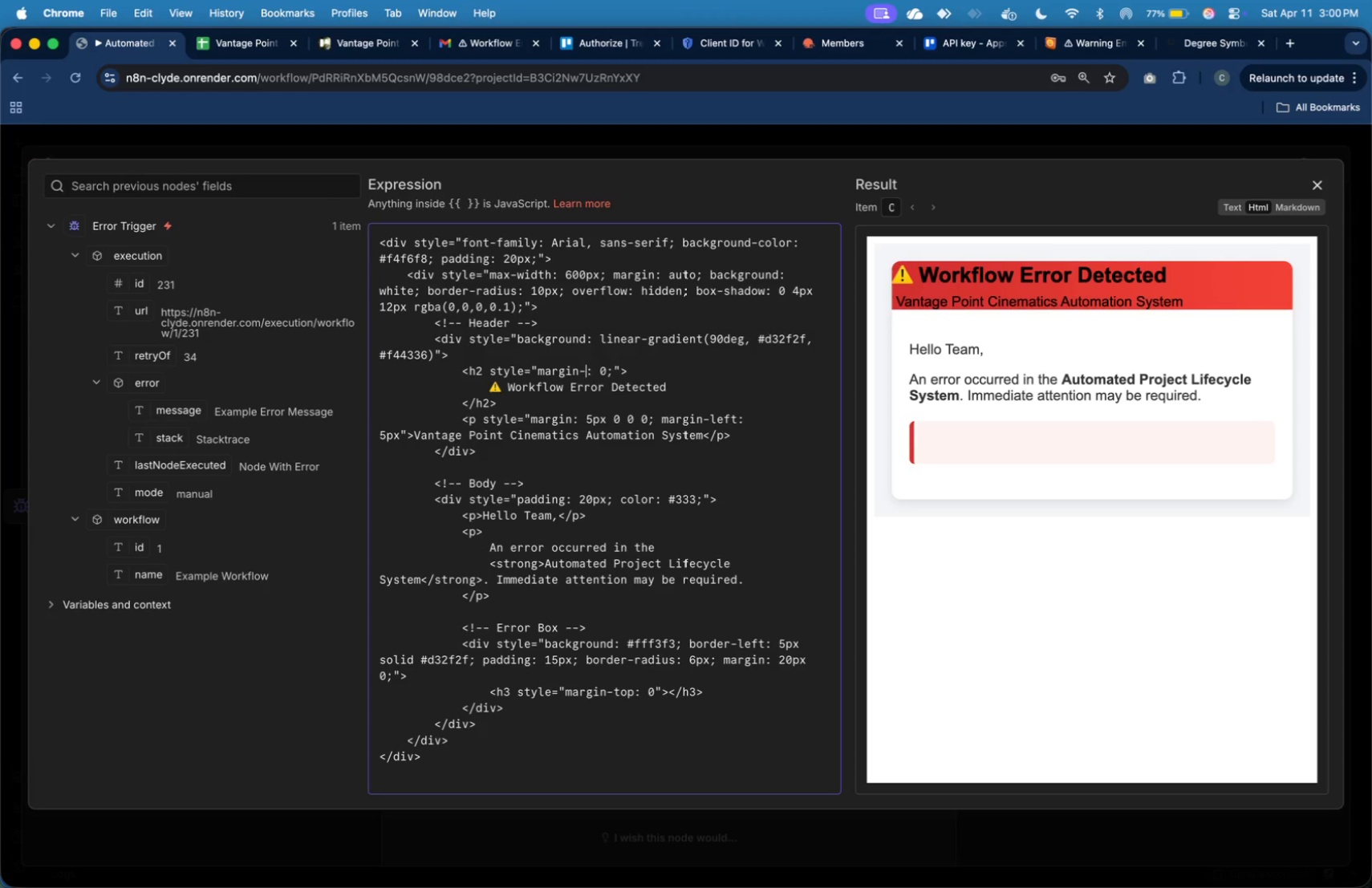 
type(-left)
 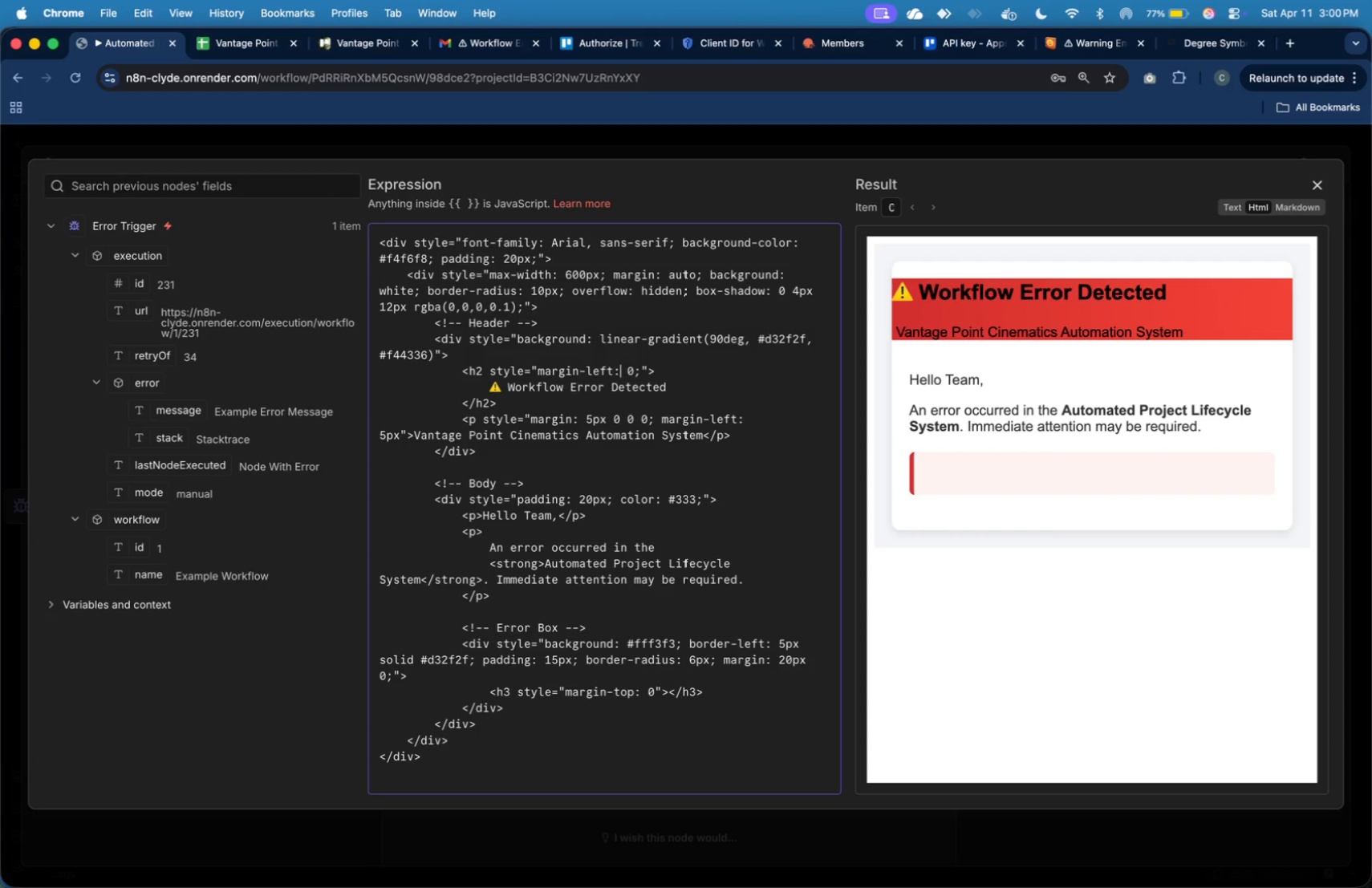 
key(ArrowRight)
 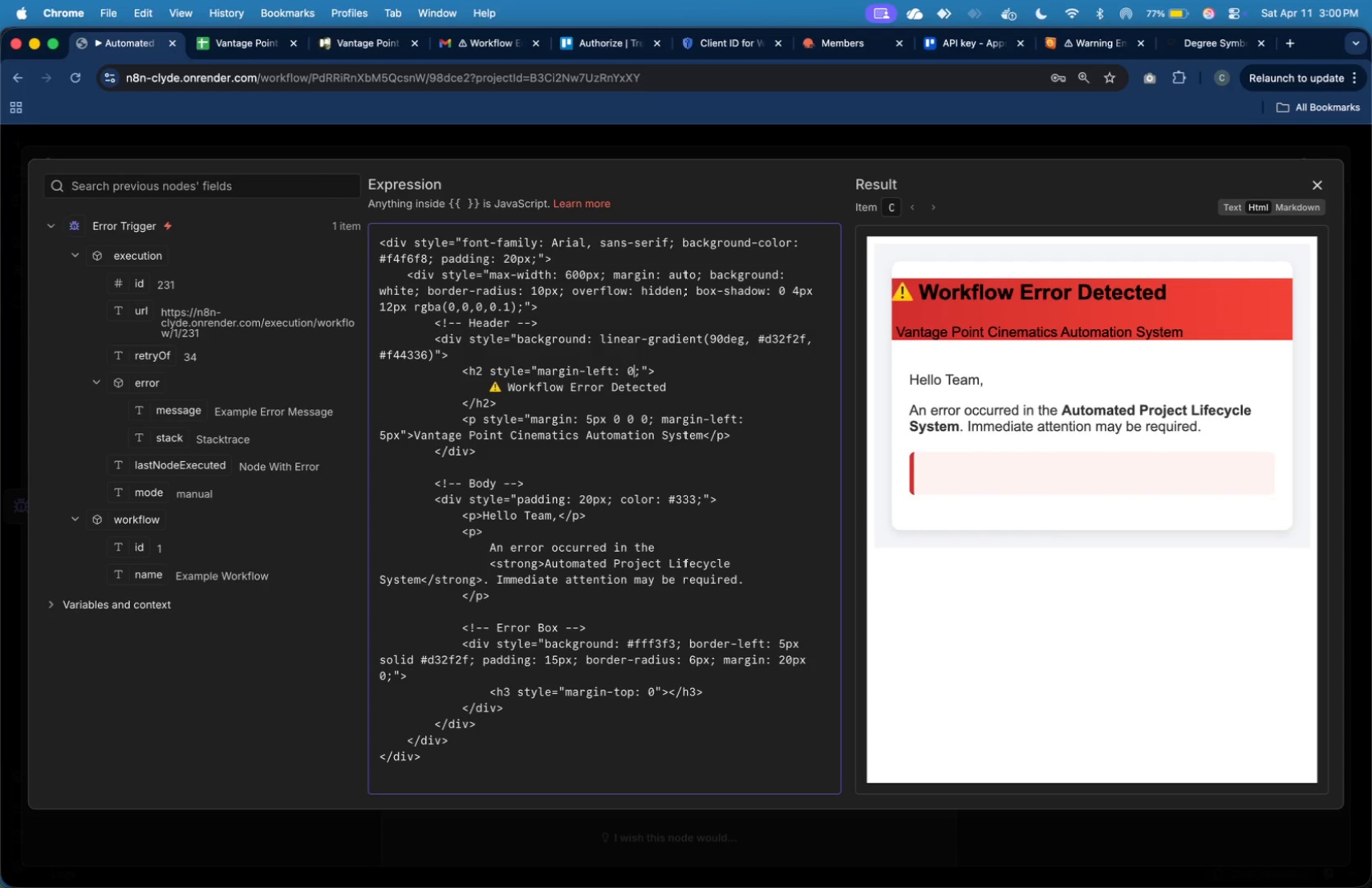 
key(ArrowRight)
 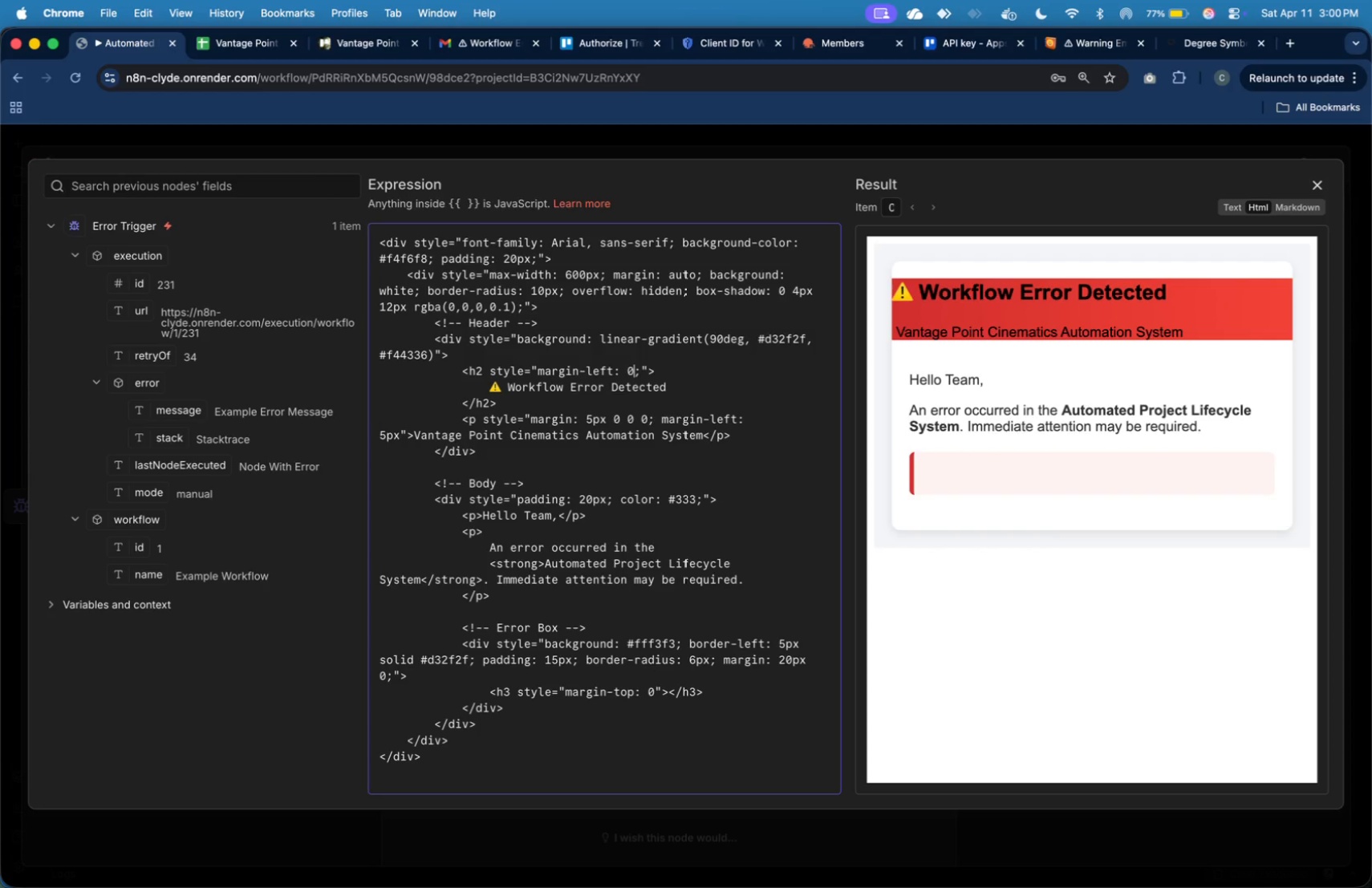 
key(ArrowRight)
 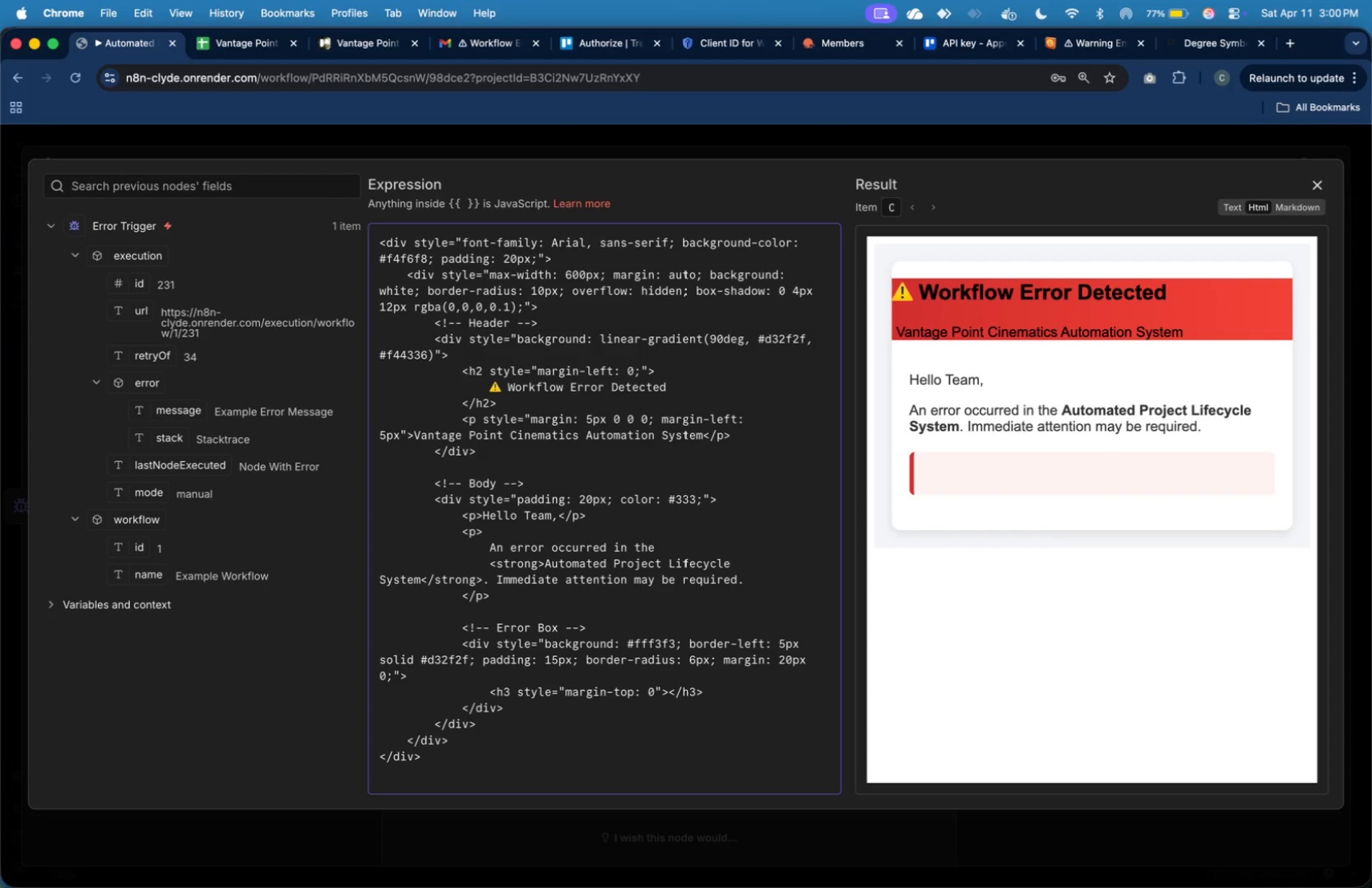 
key(Backspace)
type(5px)
 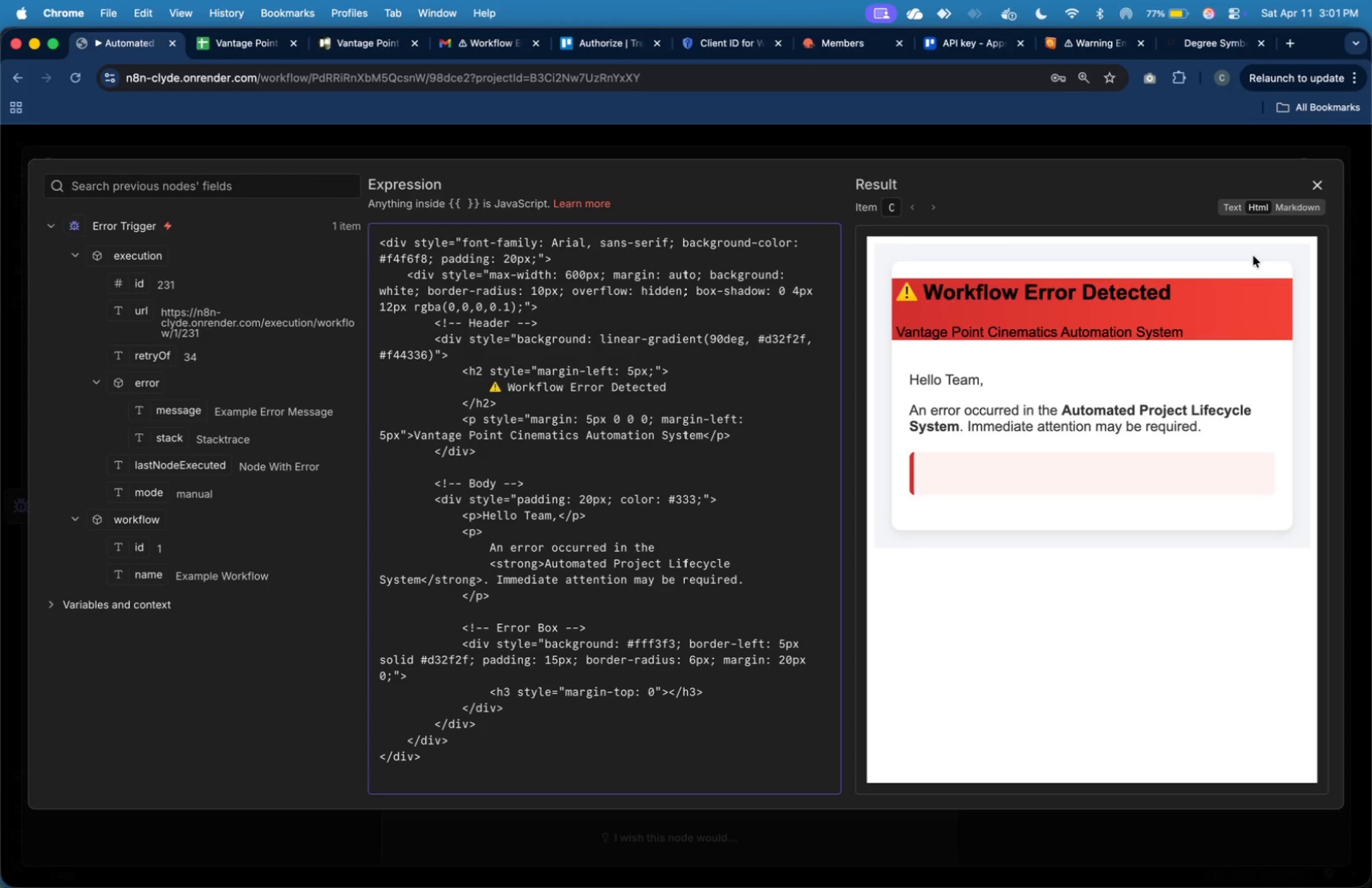 
wait(6.54)
 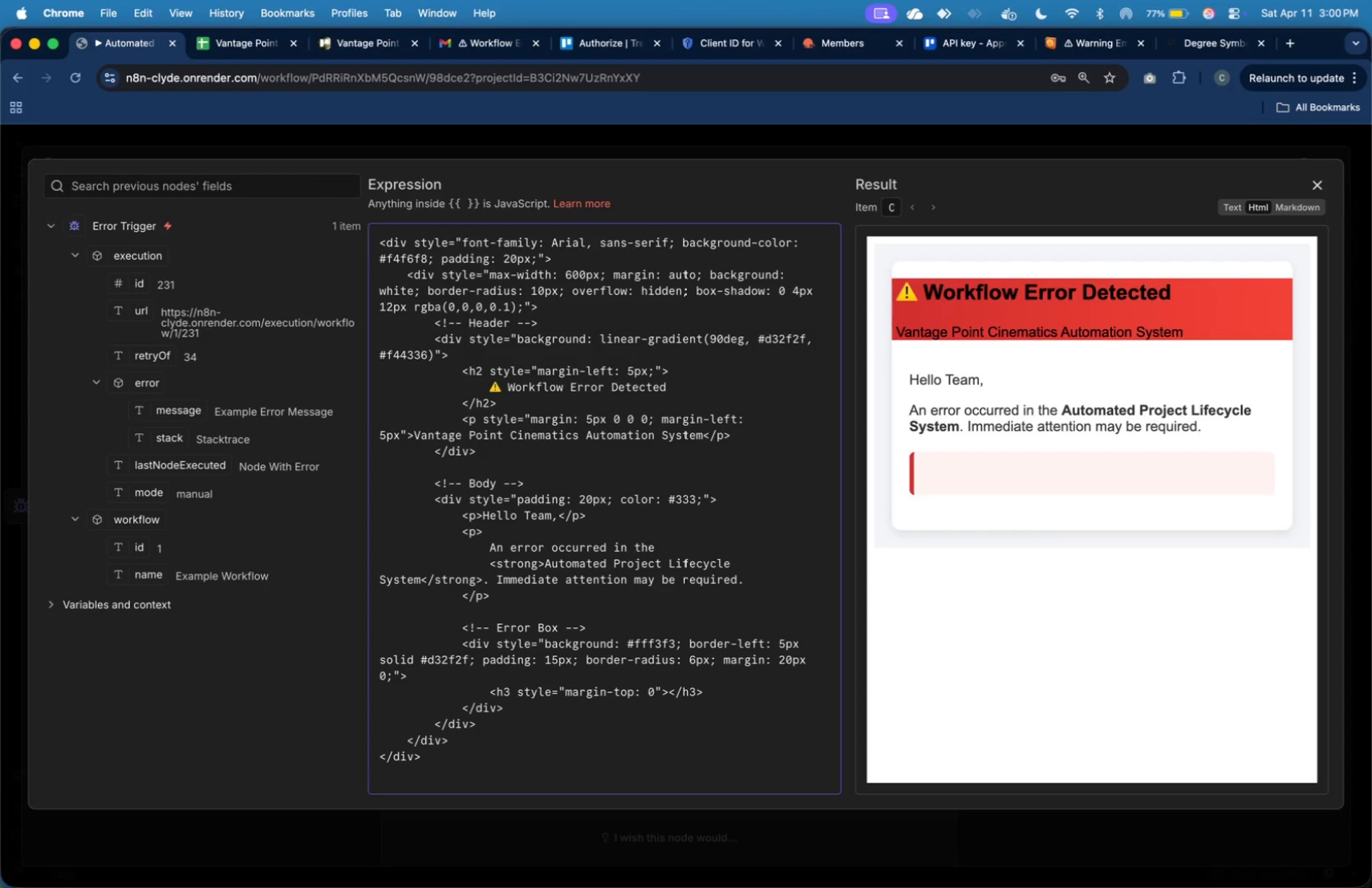 
left_click([1322, 185])
 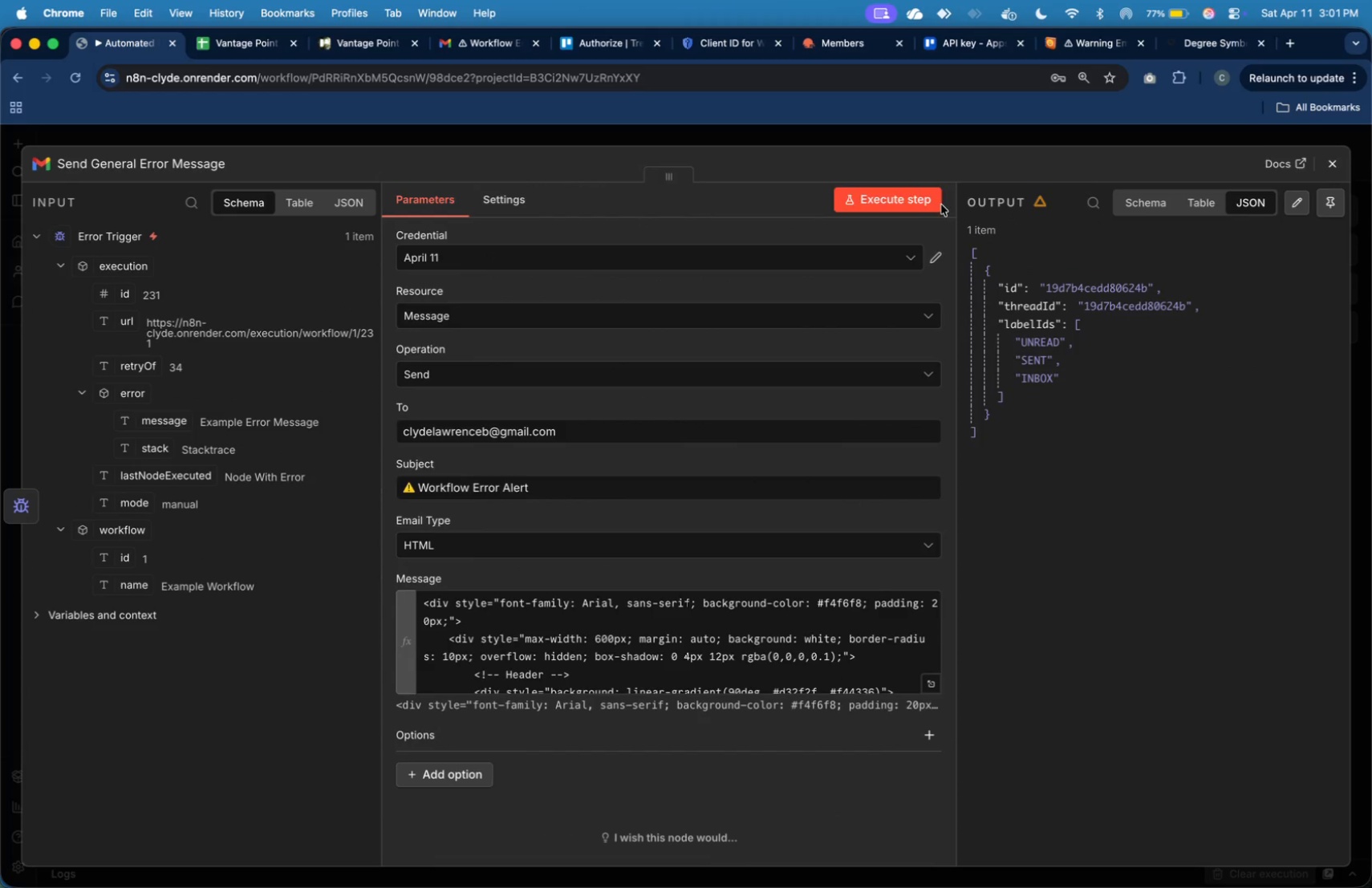 
left_click([930, 204])
 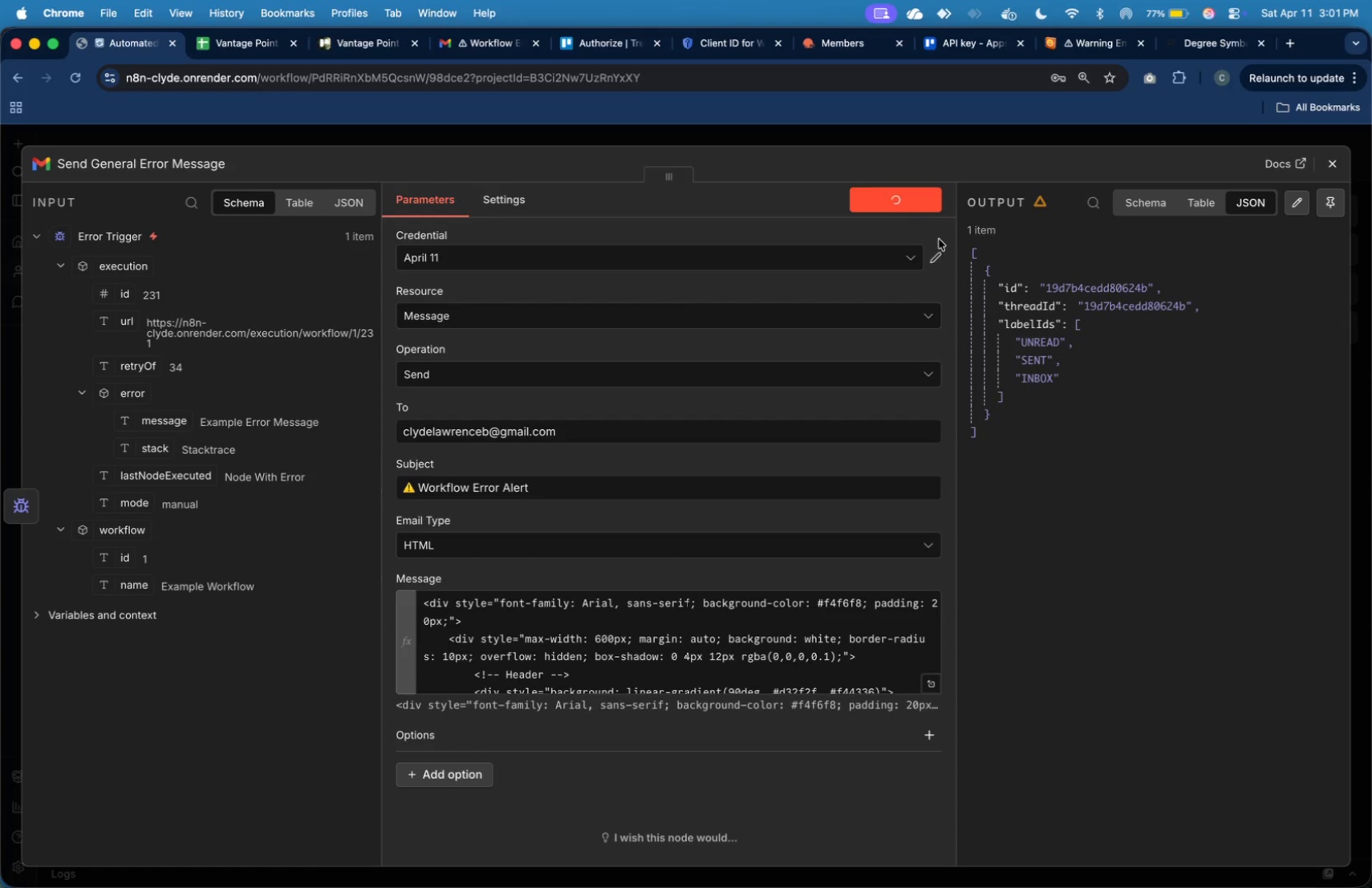 
wait(18.96)
 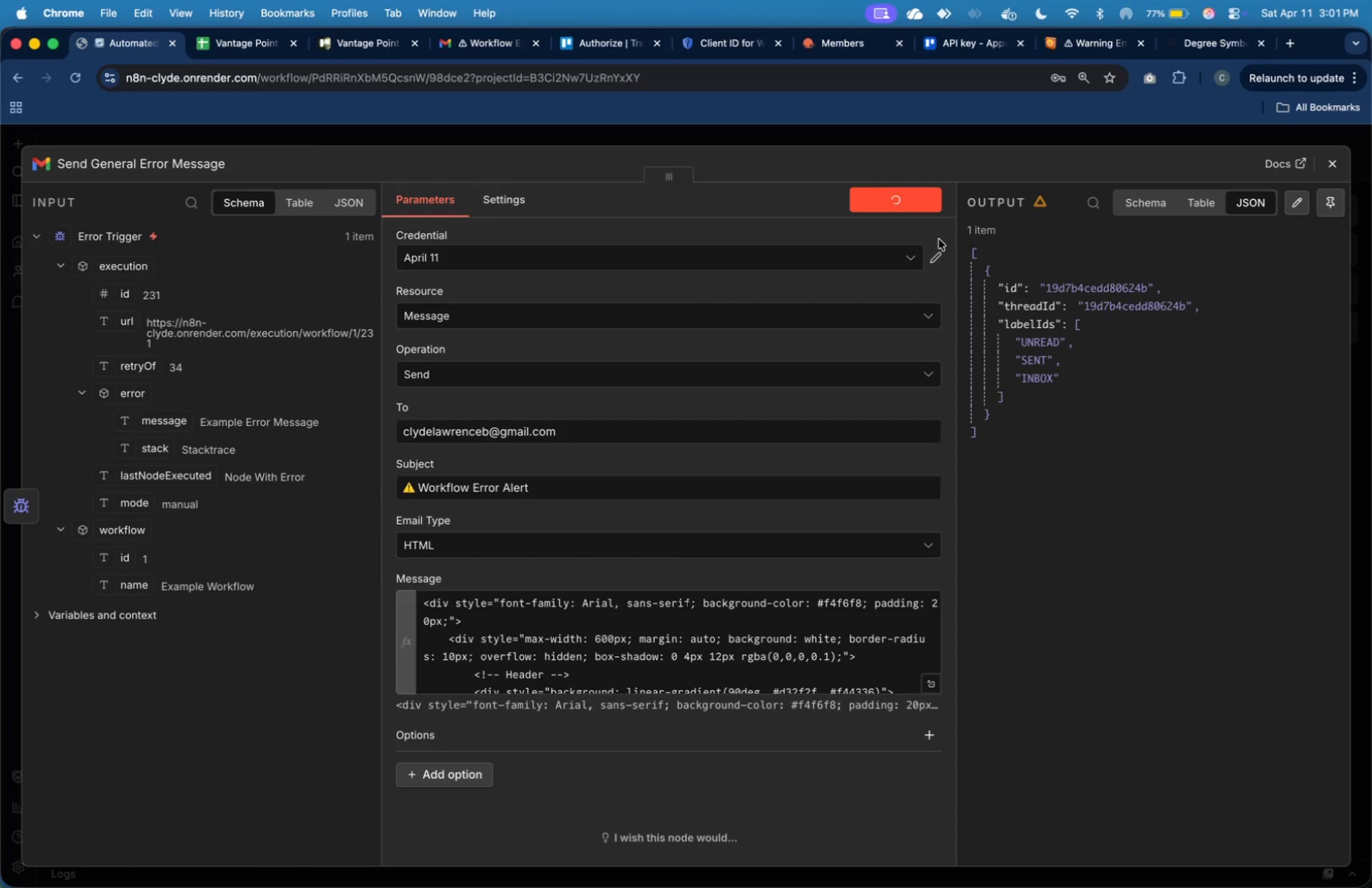 
left_click([457, 50])
 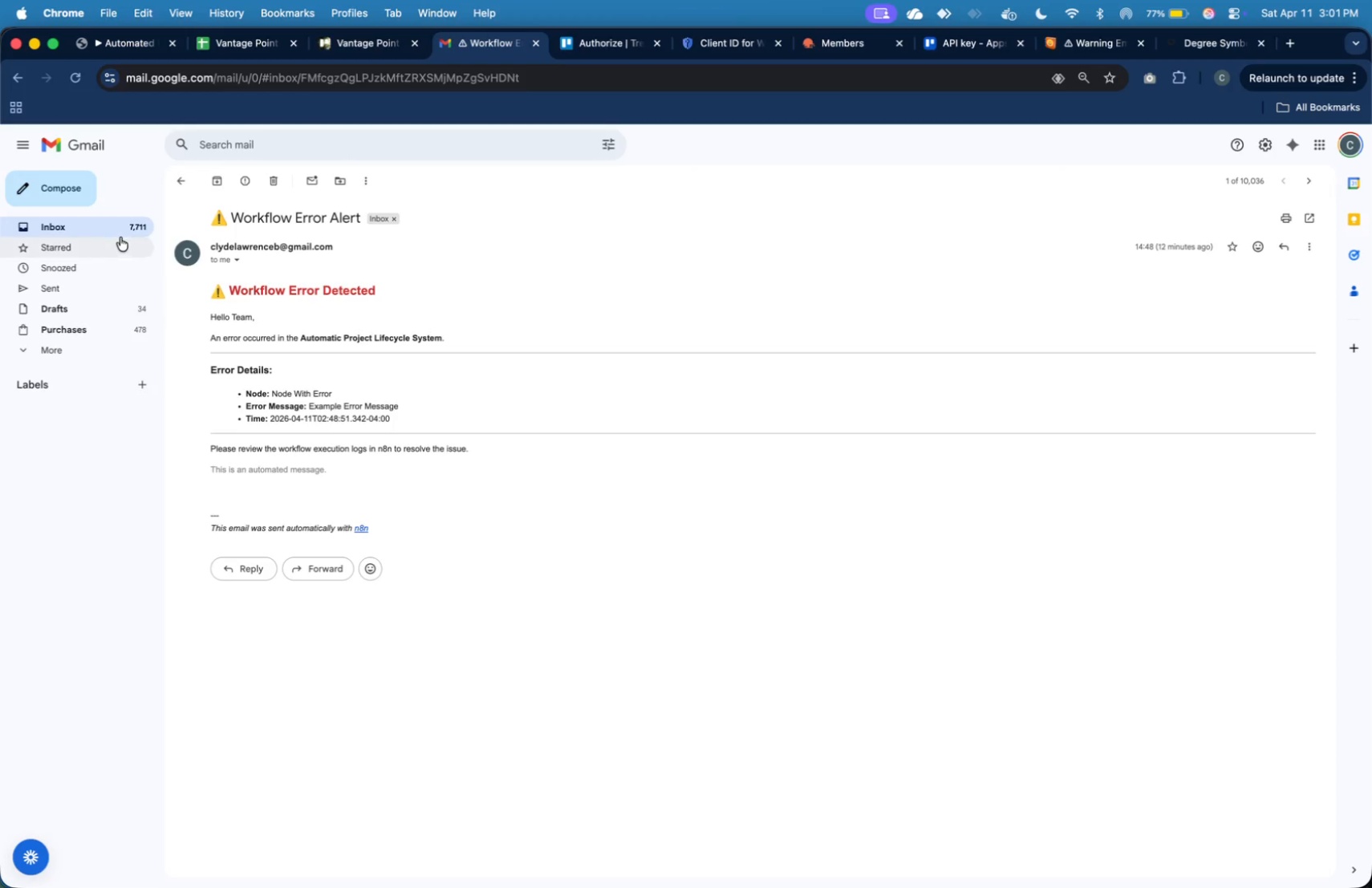 
left_click([119, 233])
 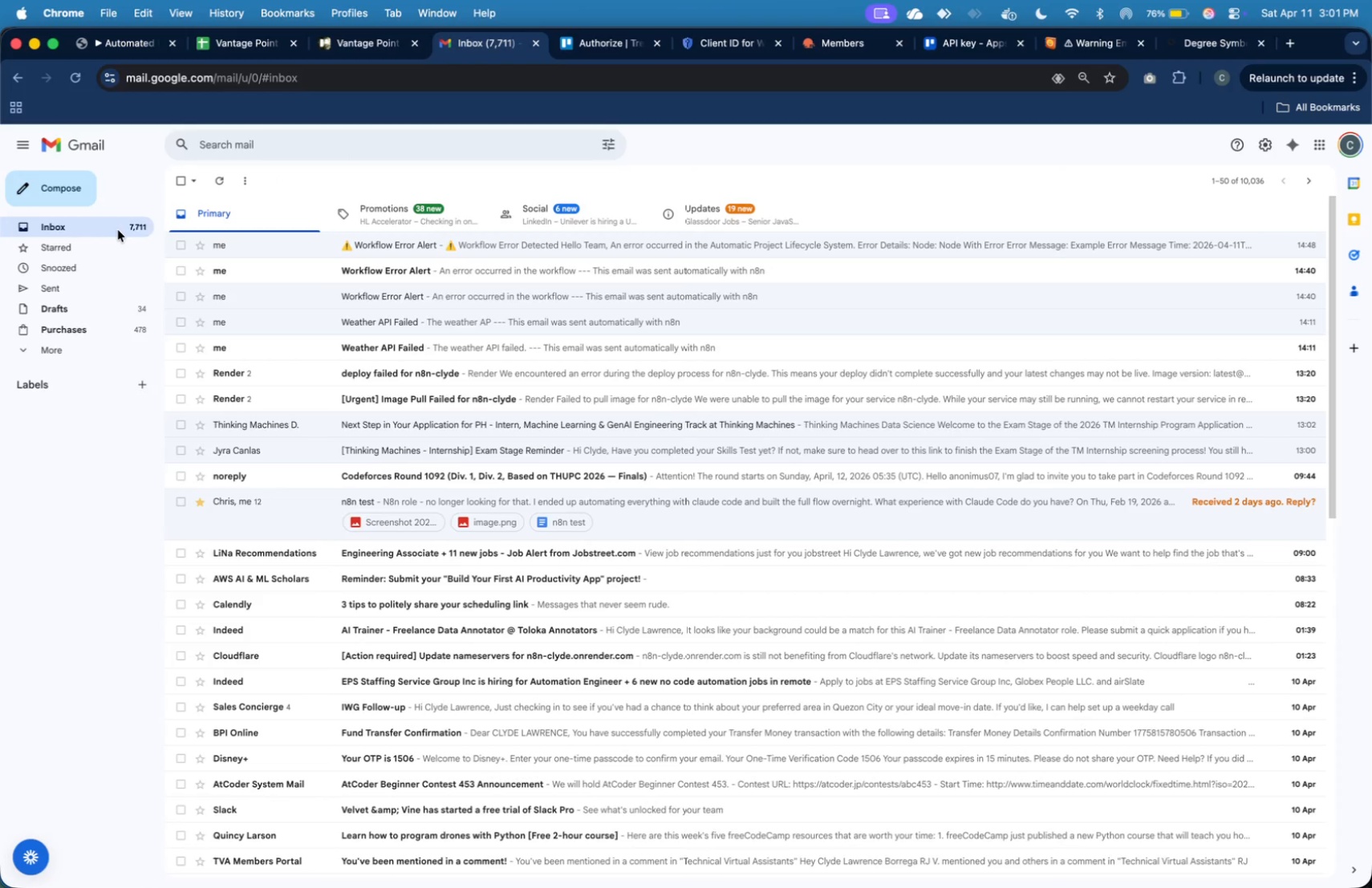 
left_click([118, 229])
 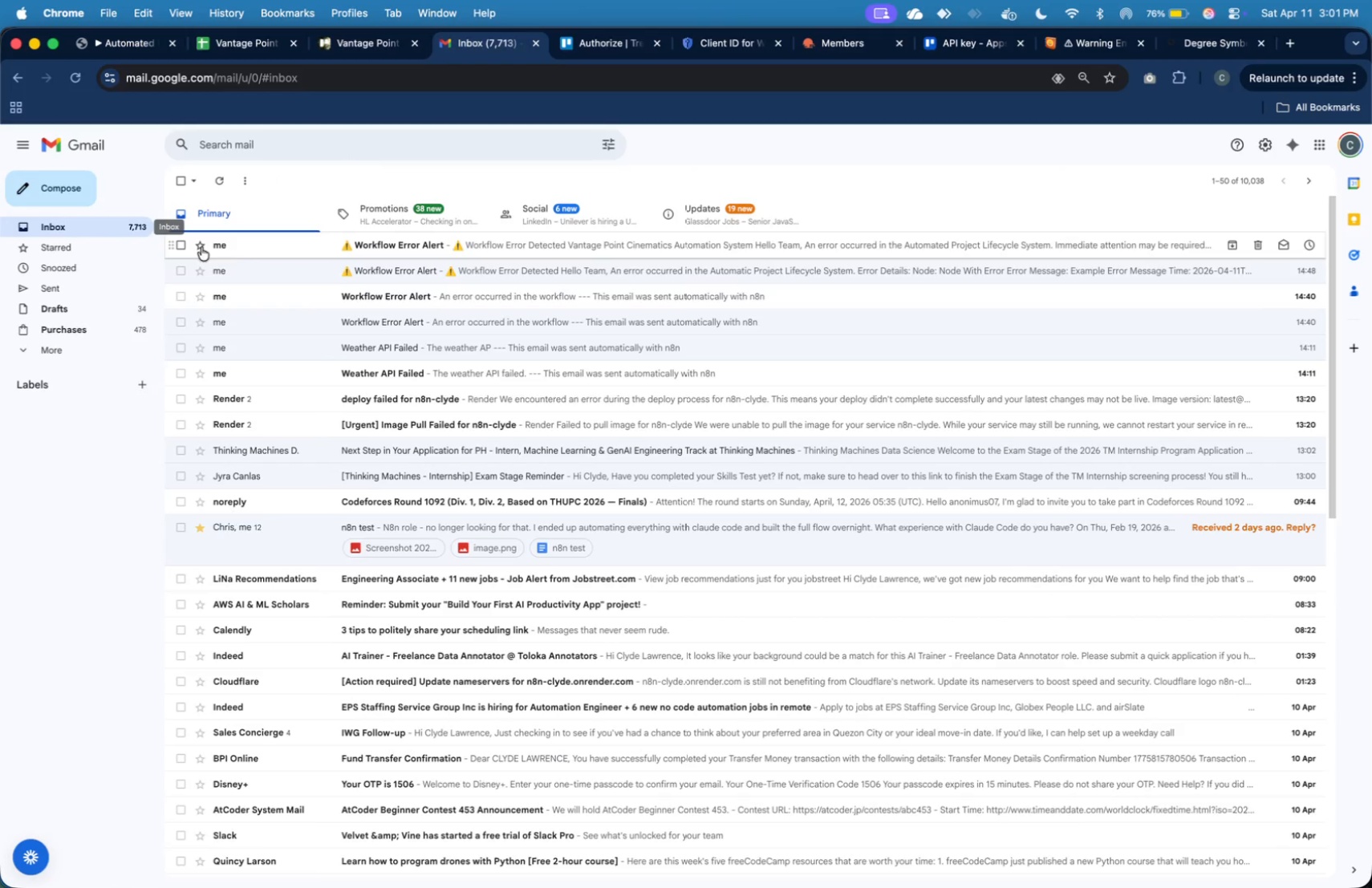 
left_click([269, 253])
 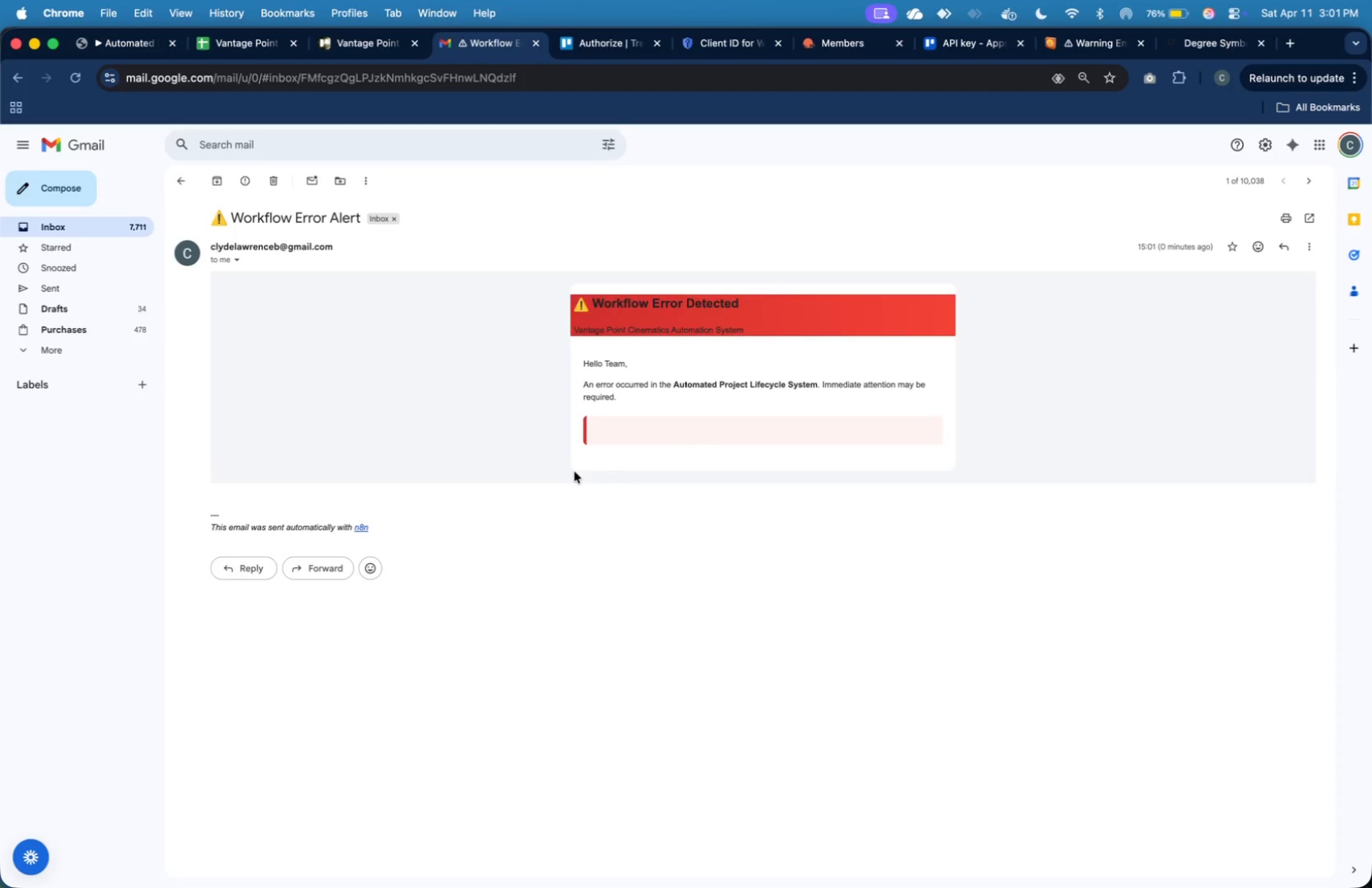 
wait(20.43)
 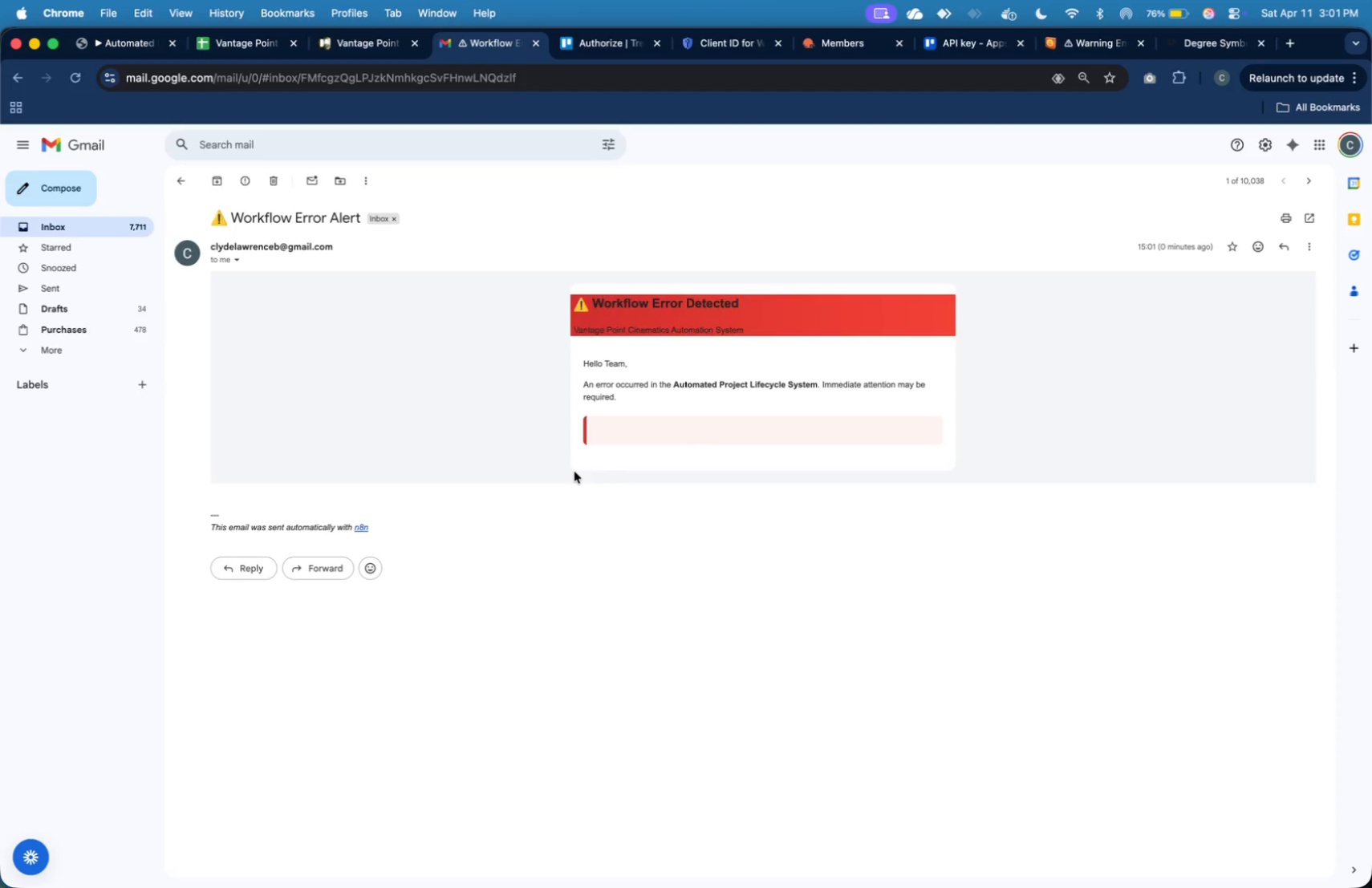 
left_click([122, 51])
 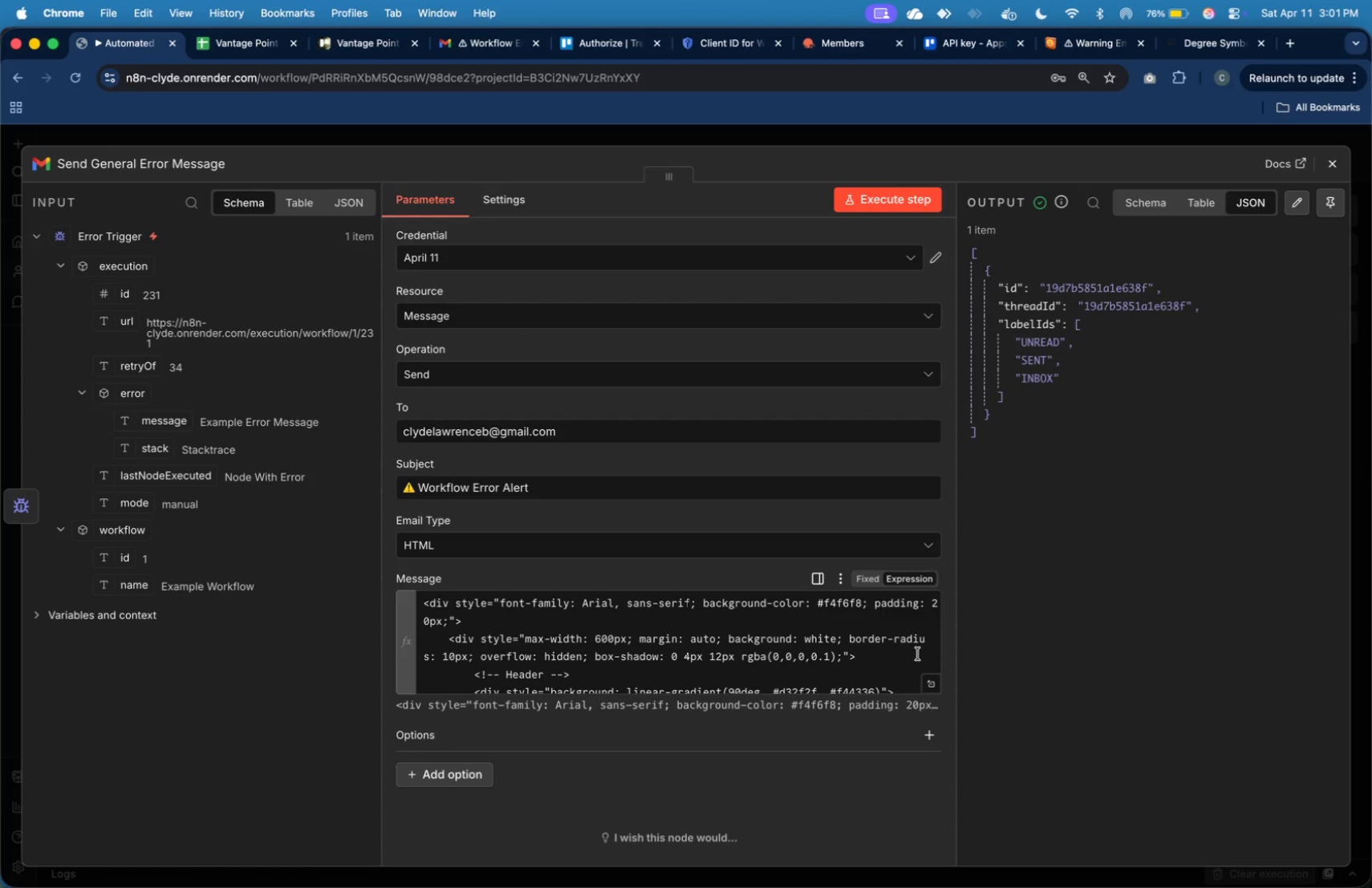 
left_click([927, 675])
 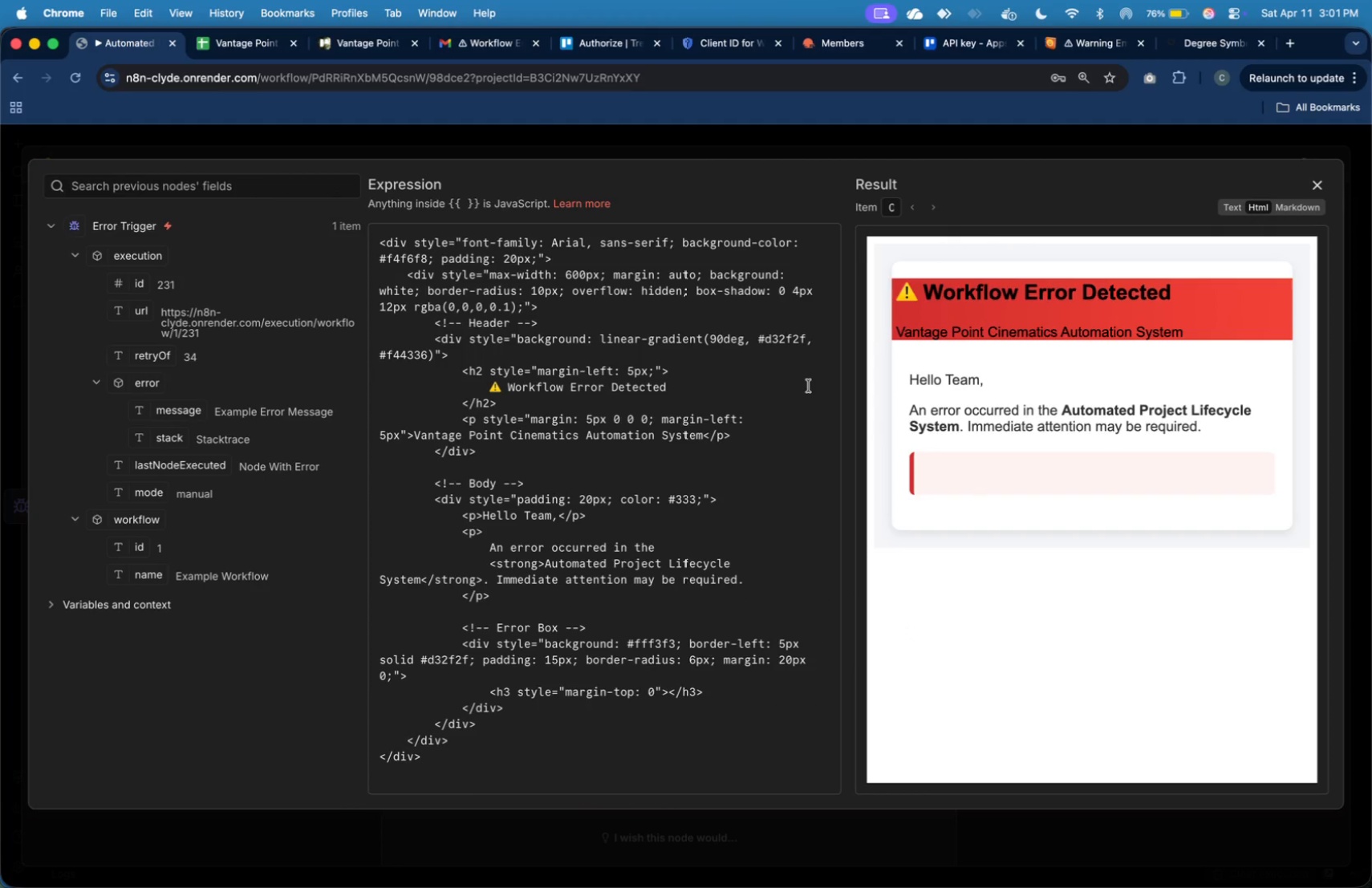 
left_click([801, 386])
 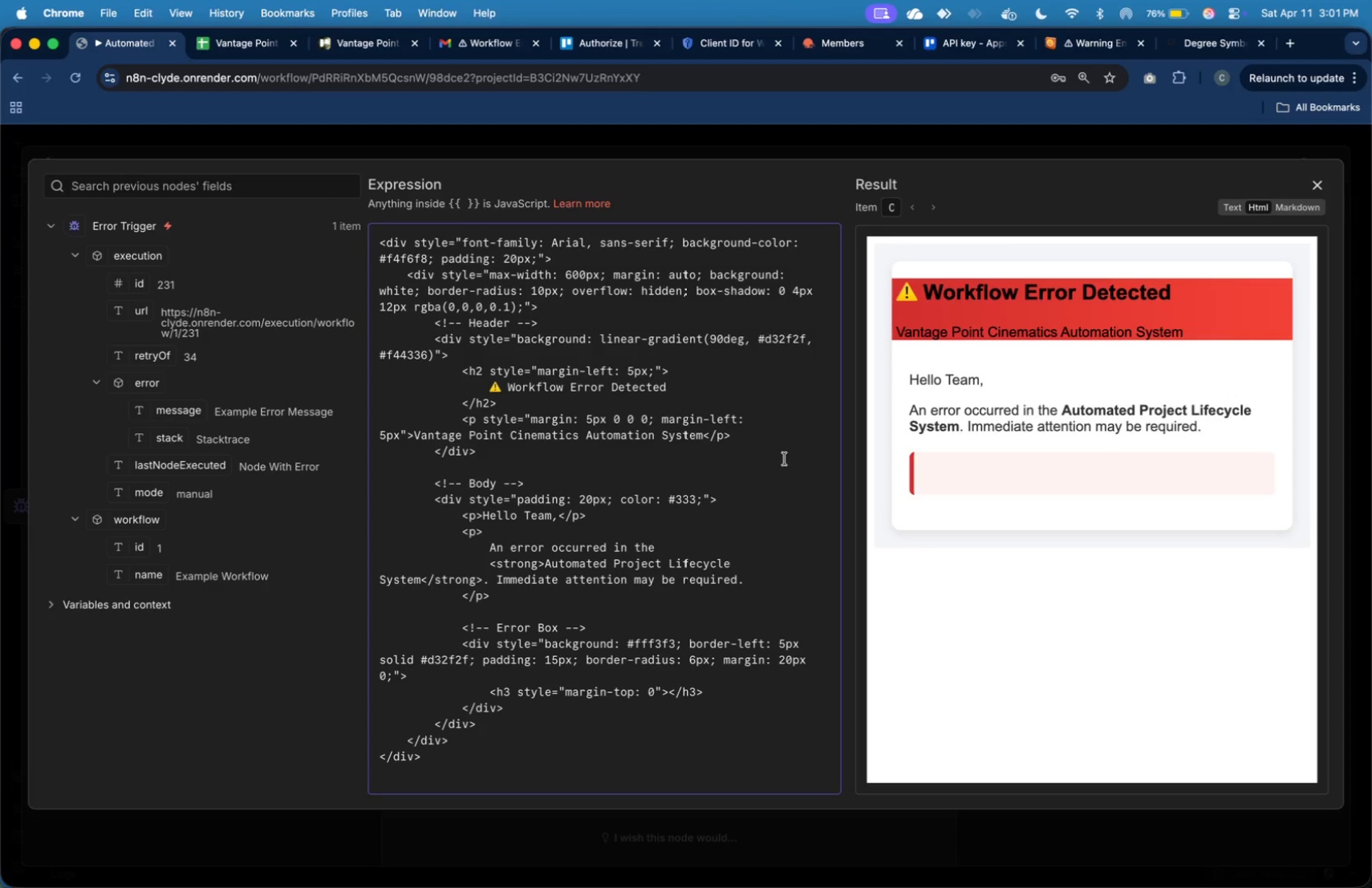 
left_click([785, 459])
 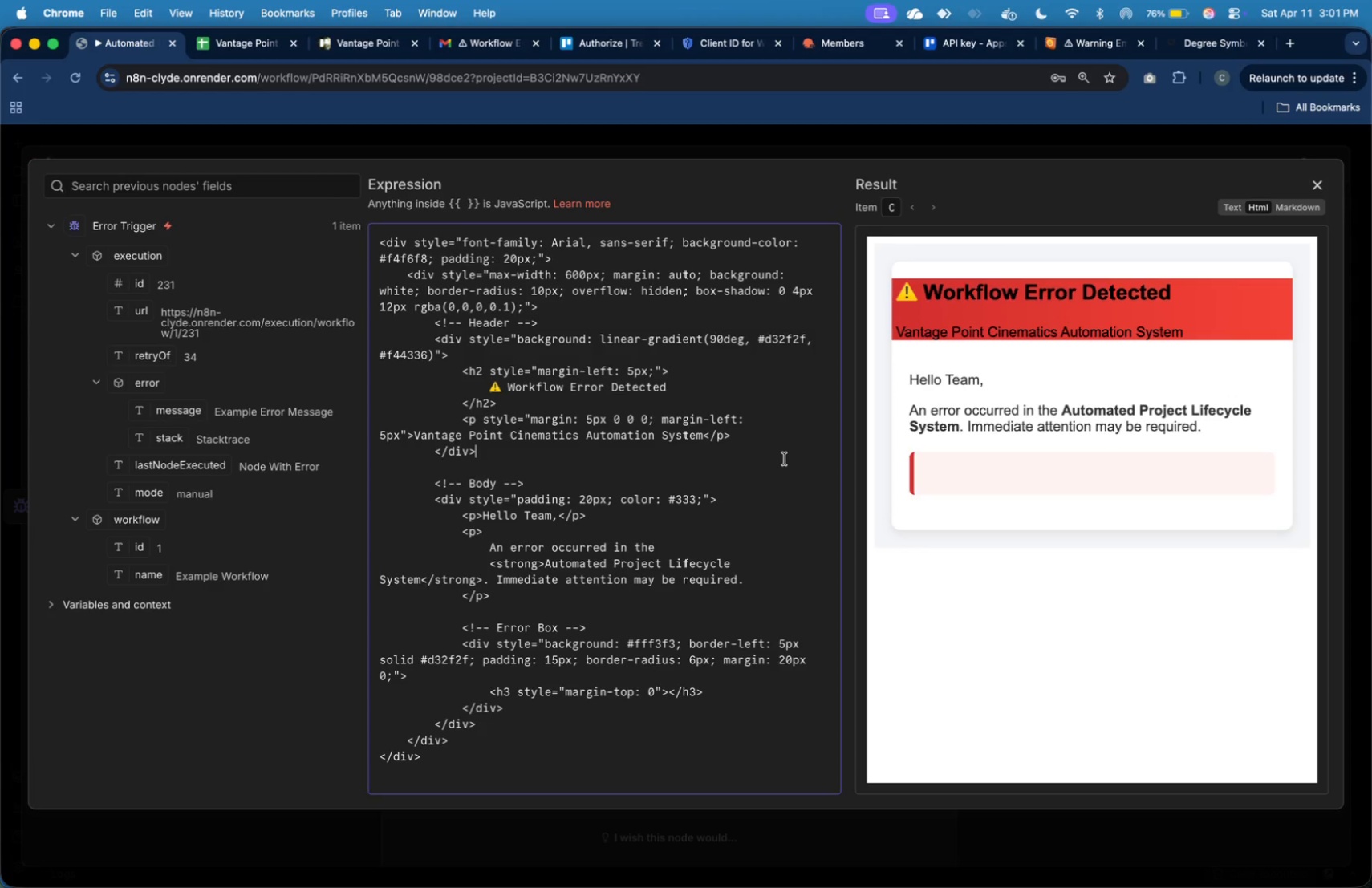 
key(Meta+CommandLeft)
 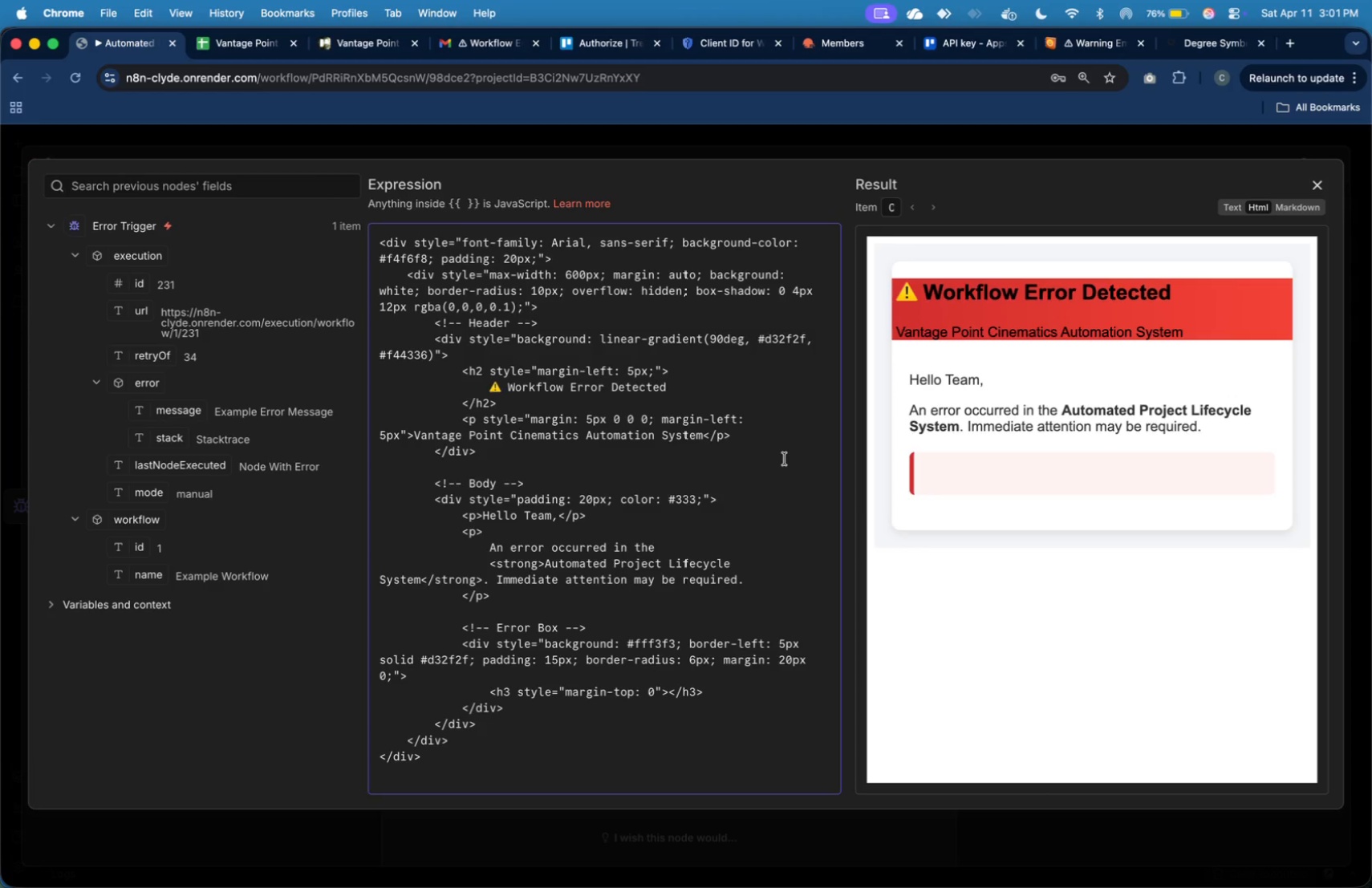 
key(Meta+Tab)
 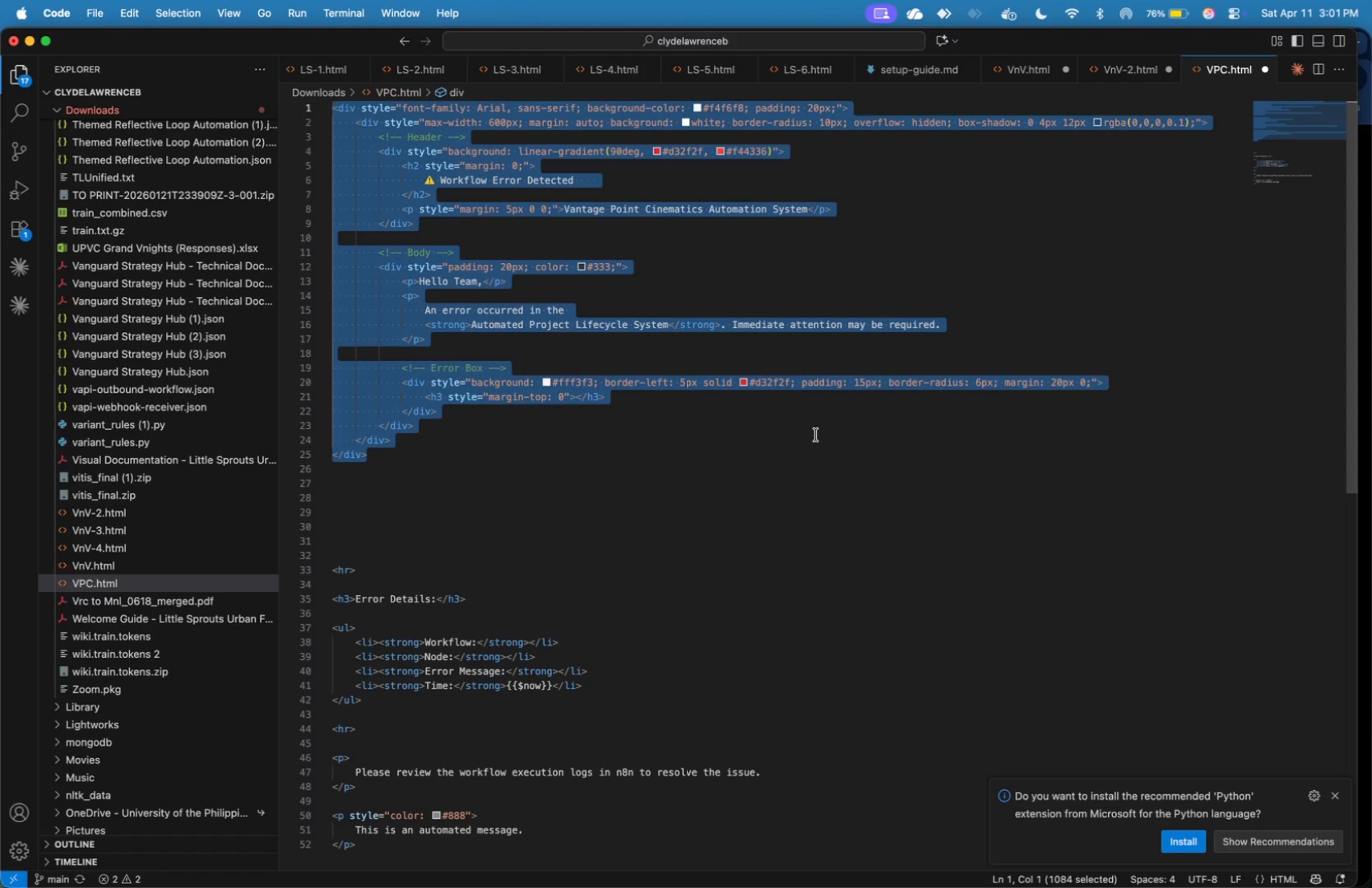 
left_click([806, 476])
 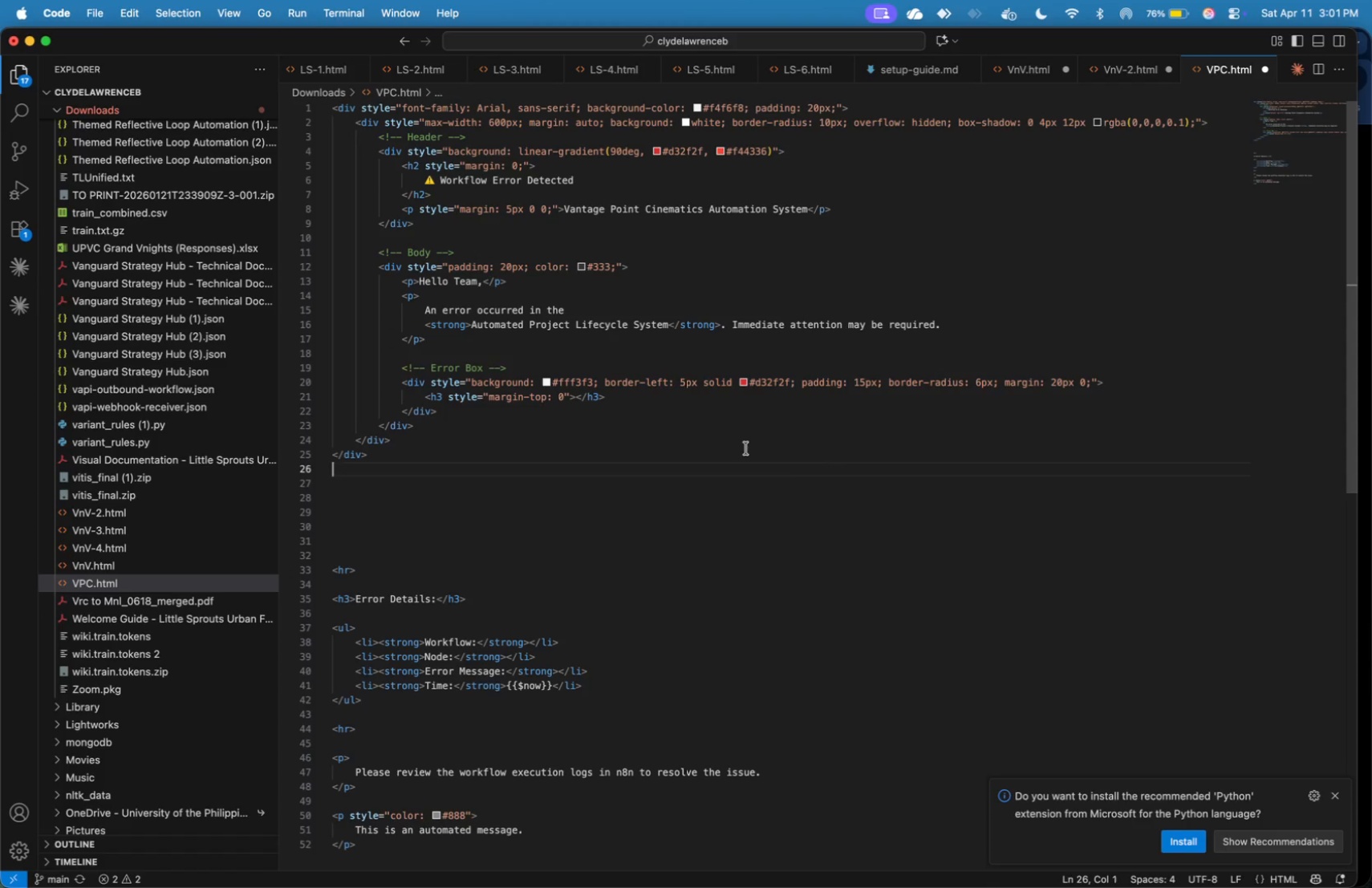 
left_click([741, 440])
 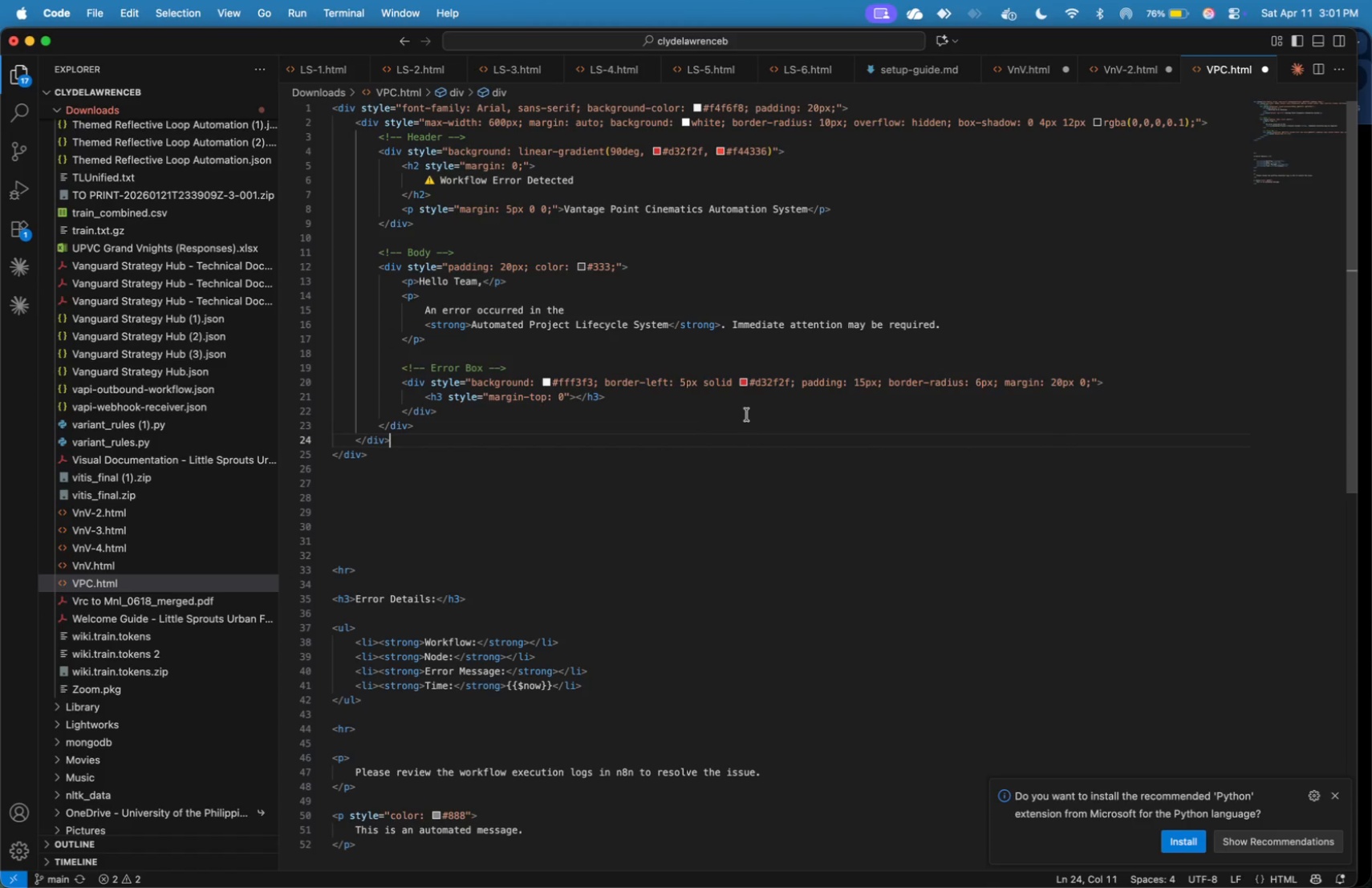 
scroll: coordinate [724, 334], scroll_direction: up, amount: 48.0
 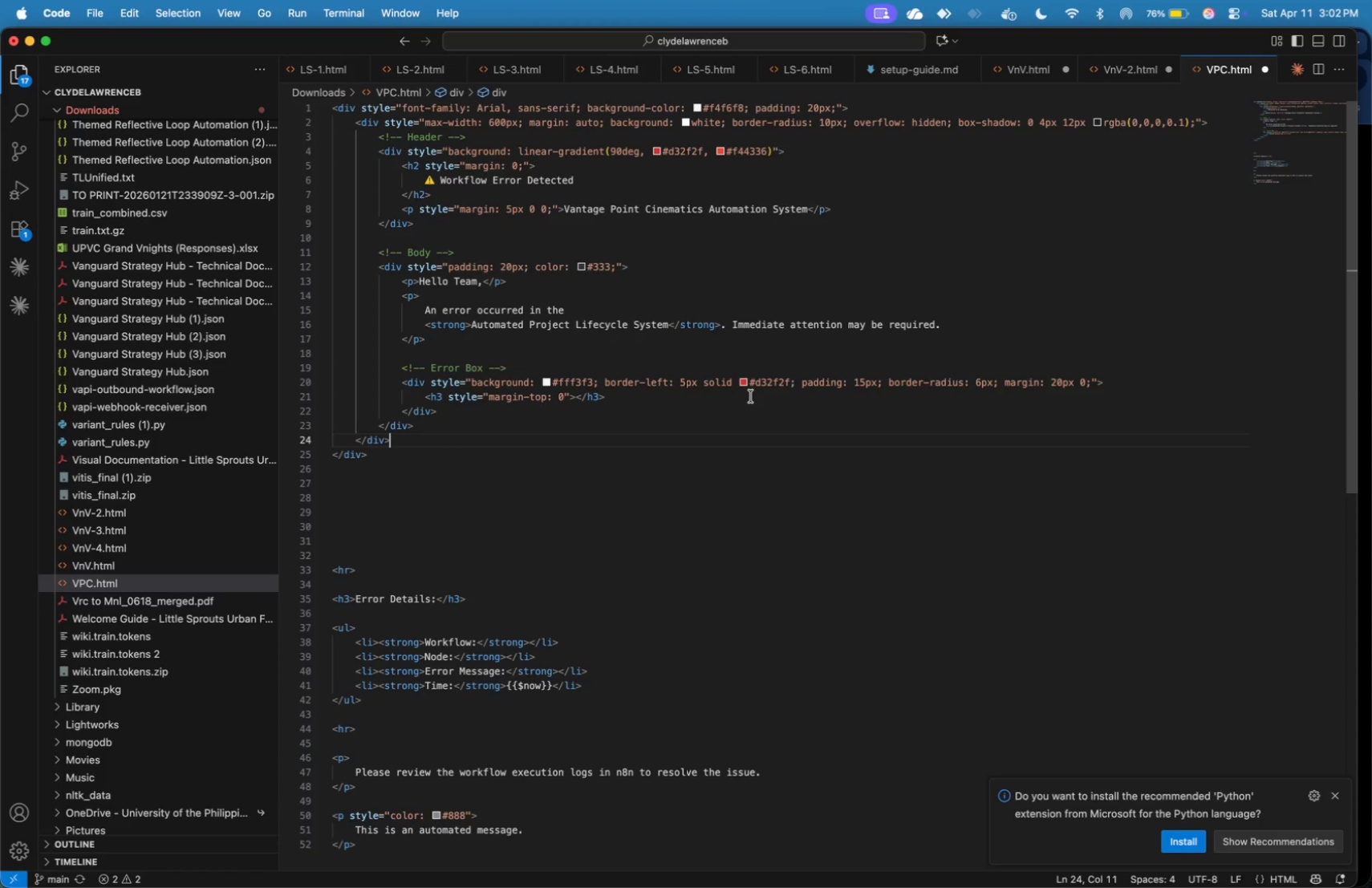 
left_click([765, 346])
 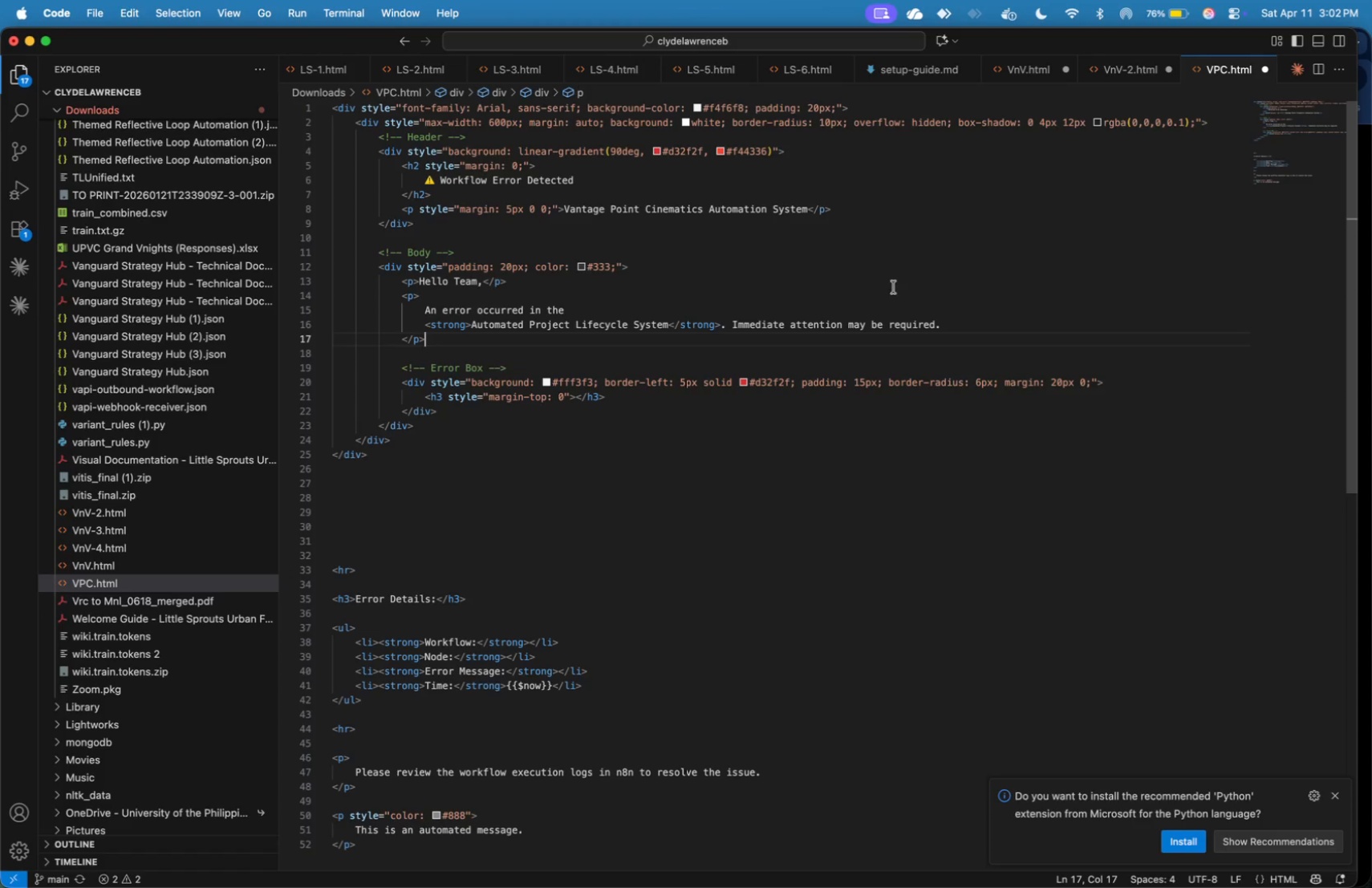 
left_click([912, 286])
 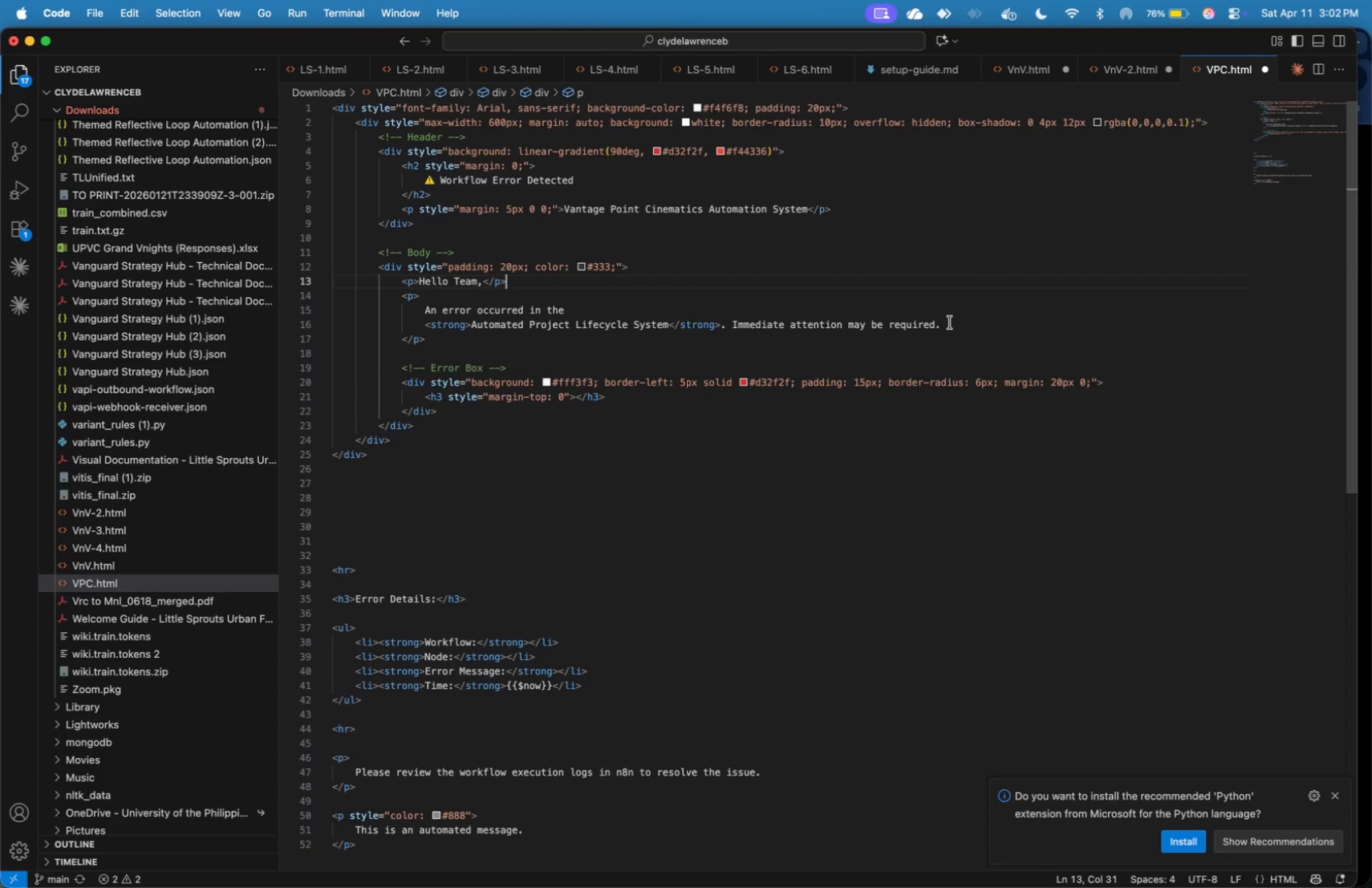 
left_click([950, 323])
 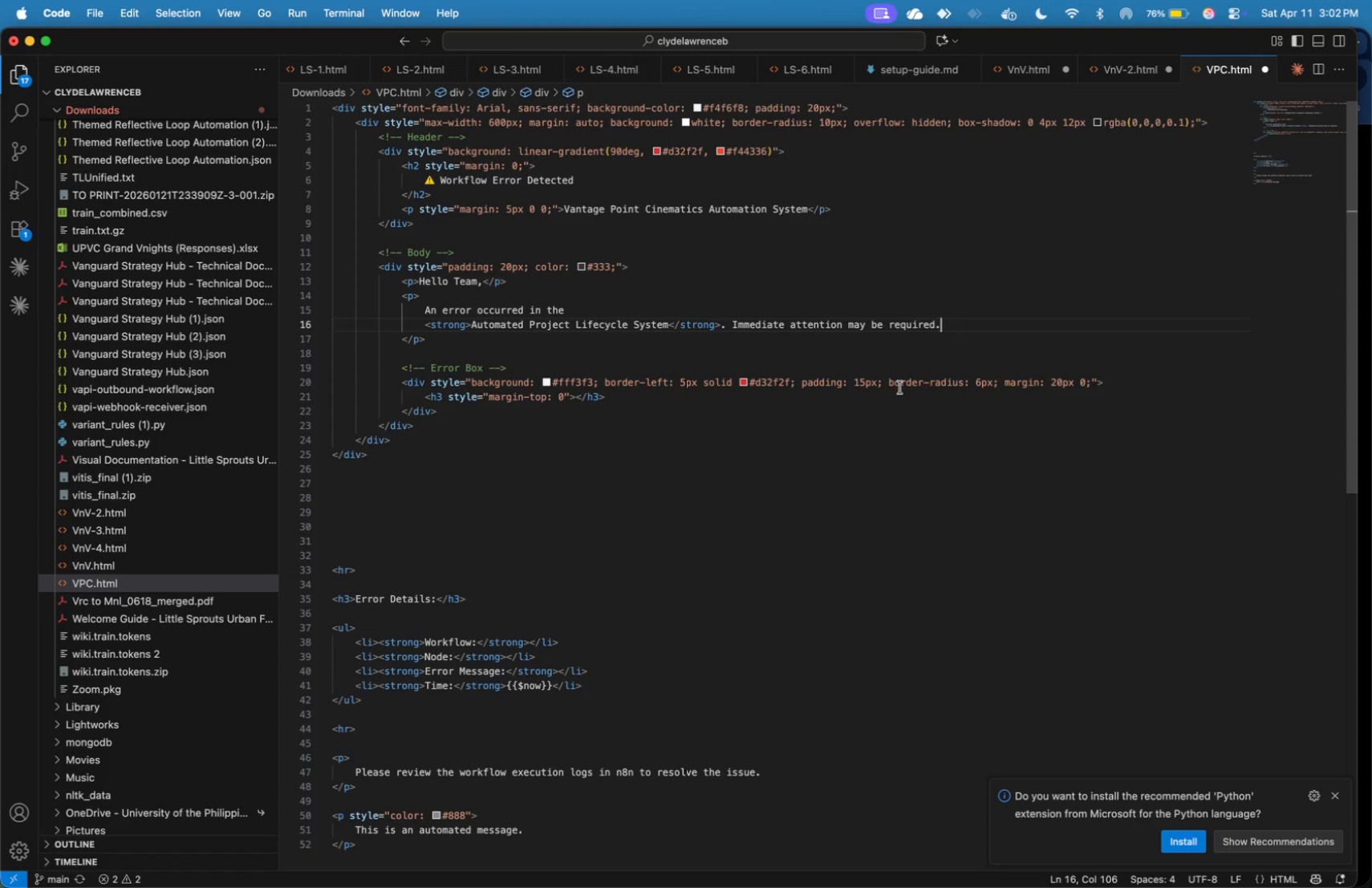 
left_click([895, 400])
 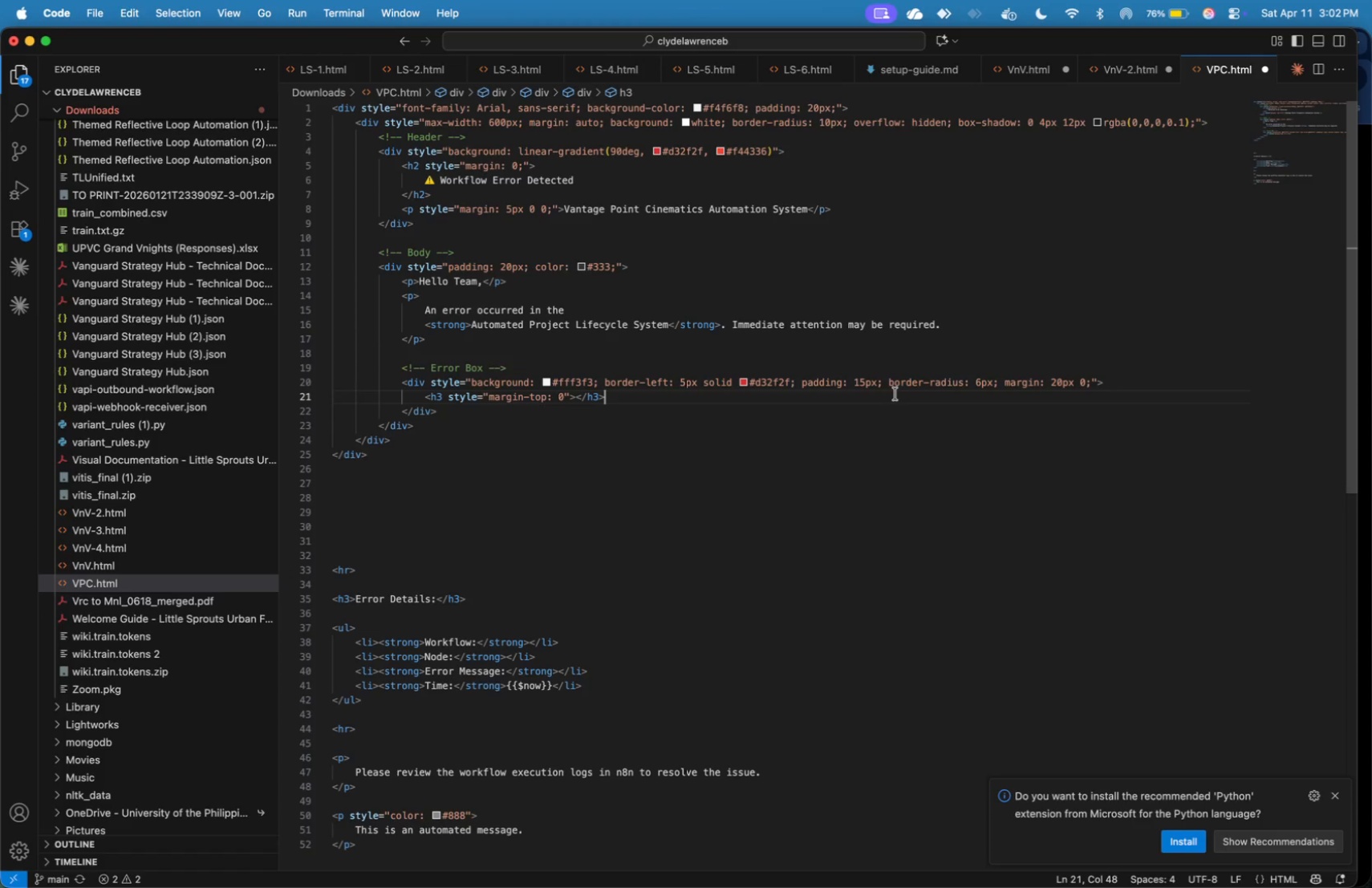 
key(ArrowLeft)
 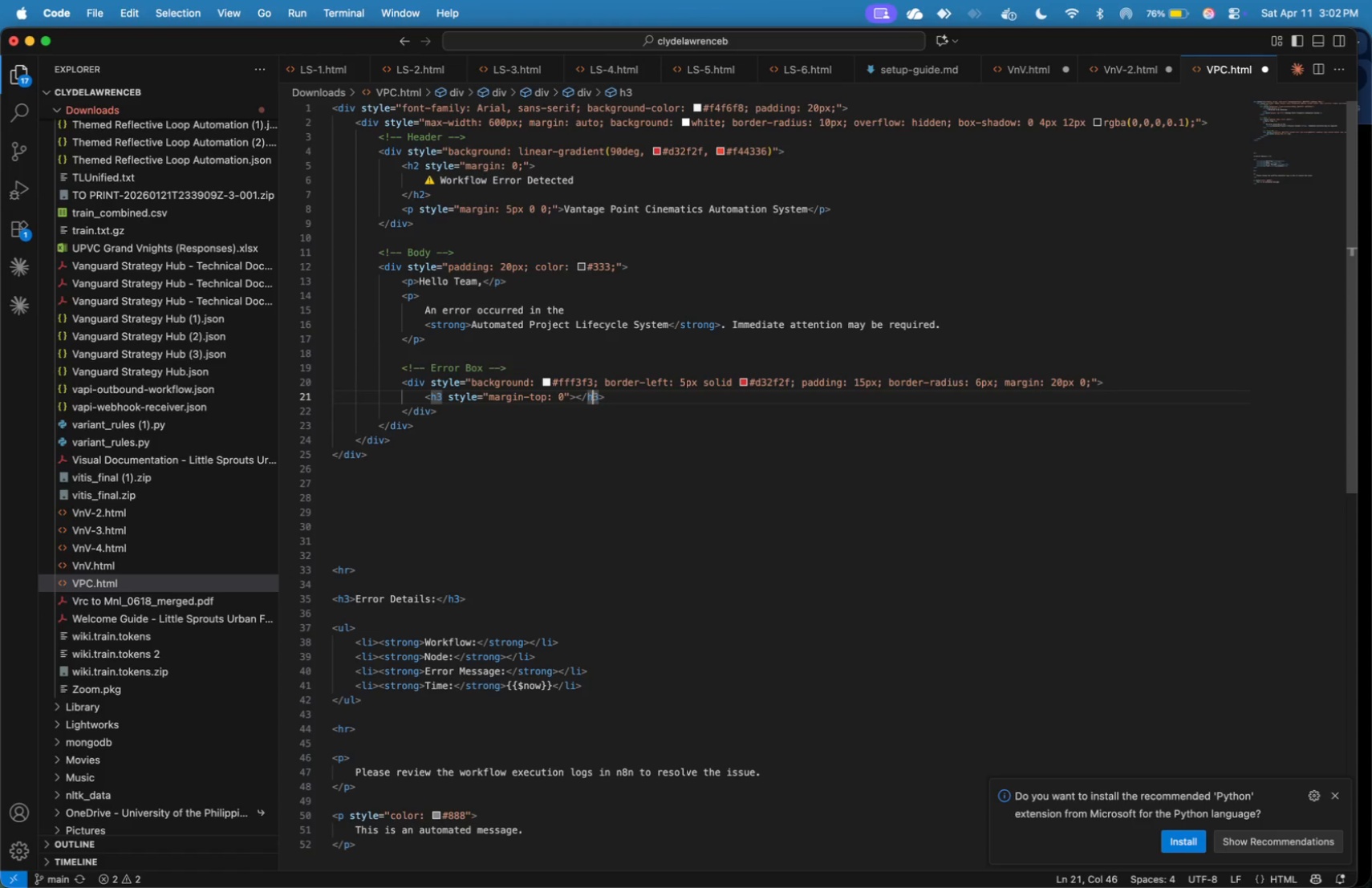 
key(ArrowLeft)
 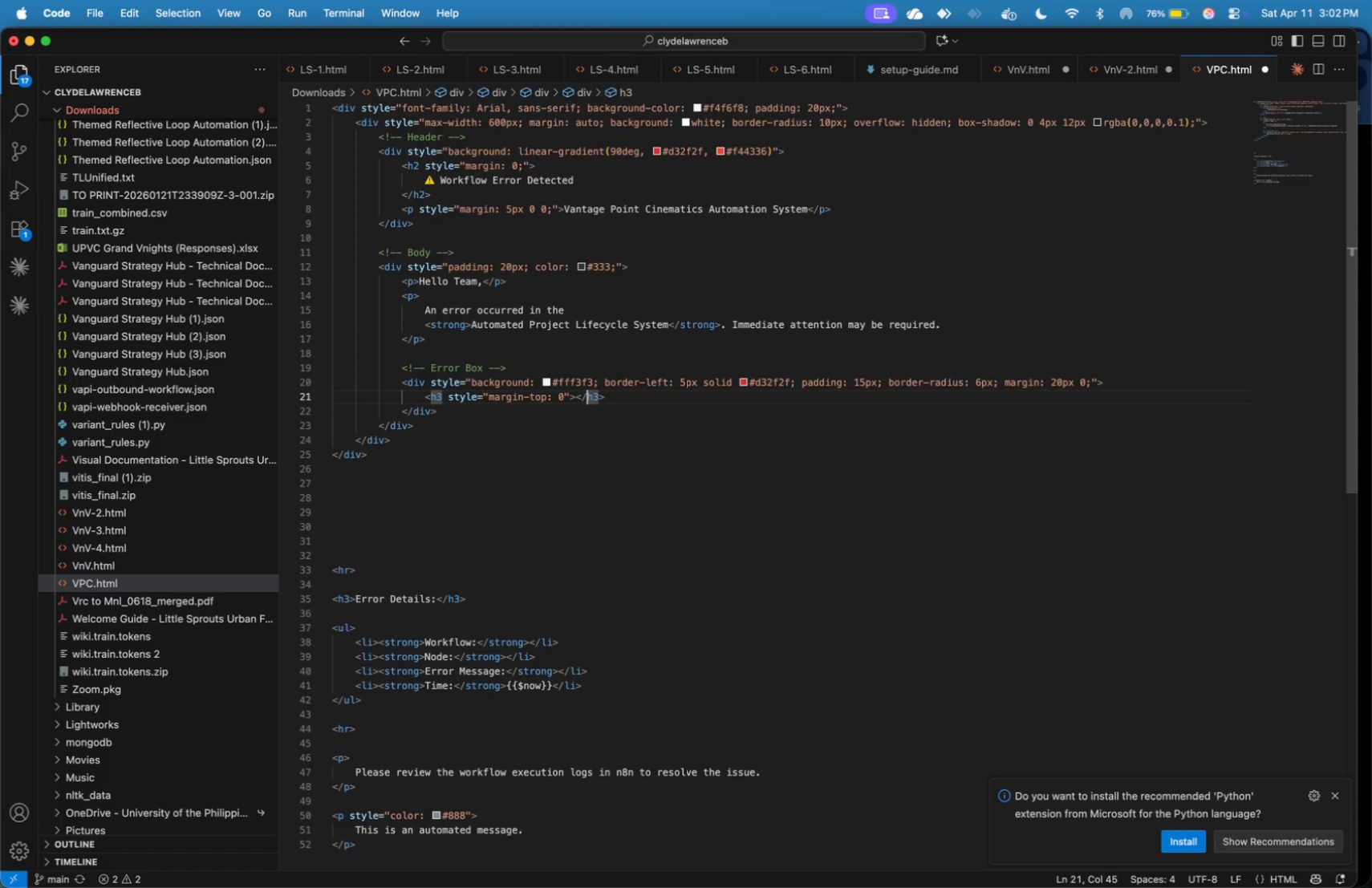 
key(ArrowLeft)
 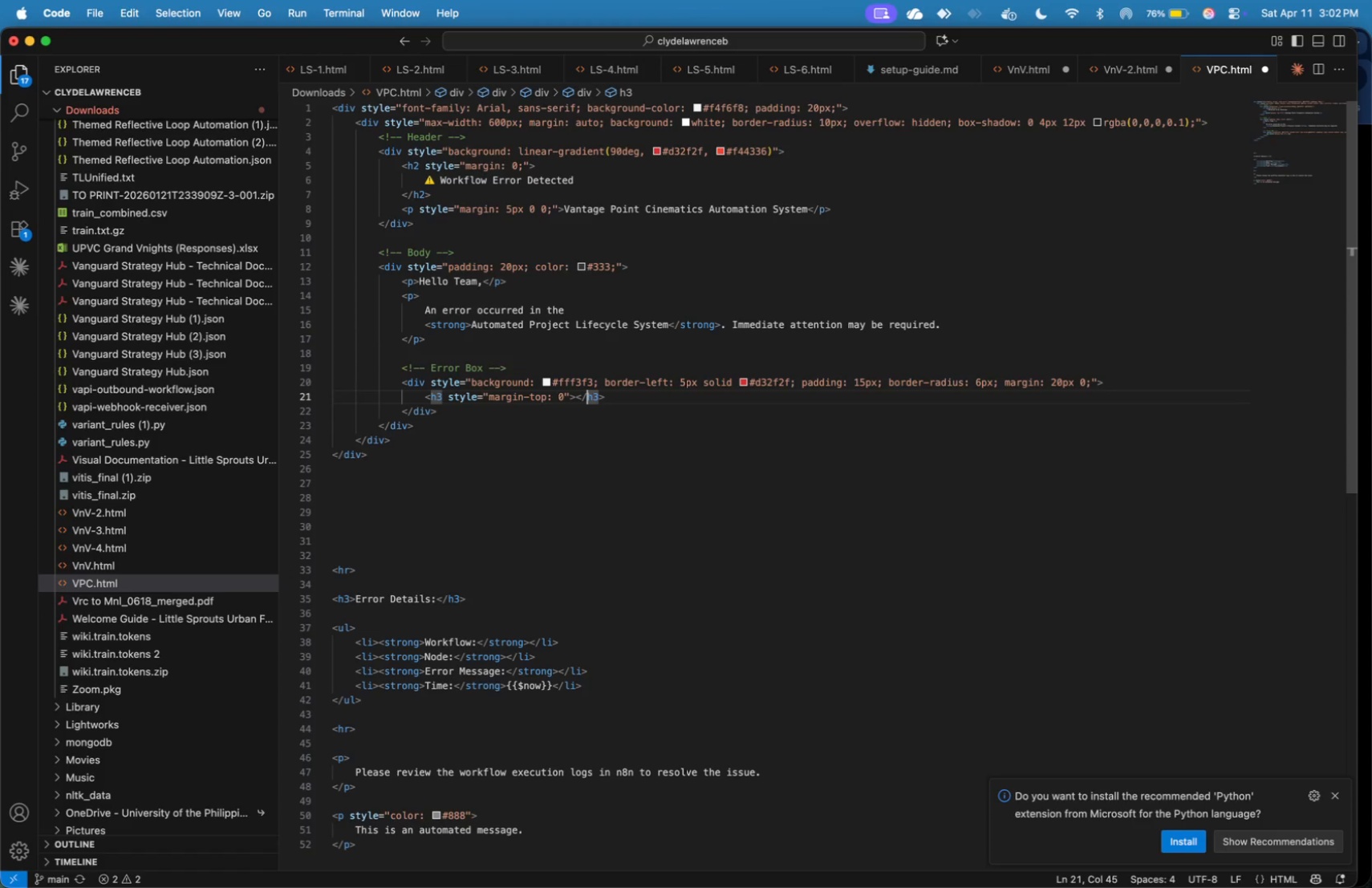 
key(ArrowLeft)
 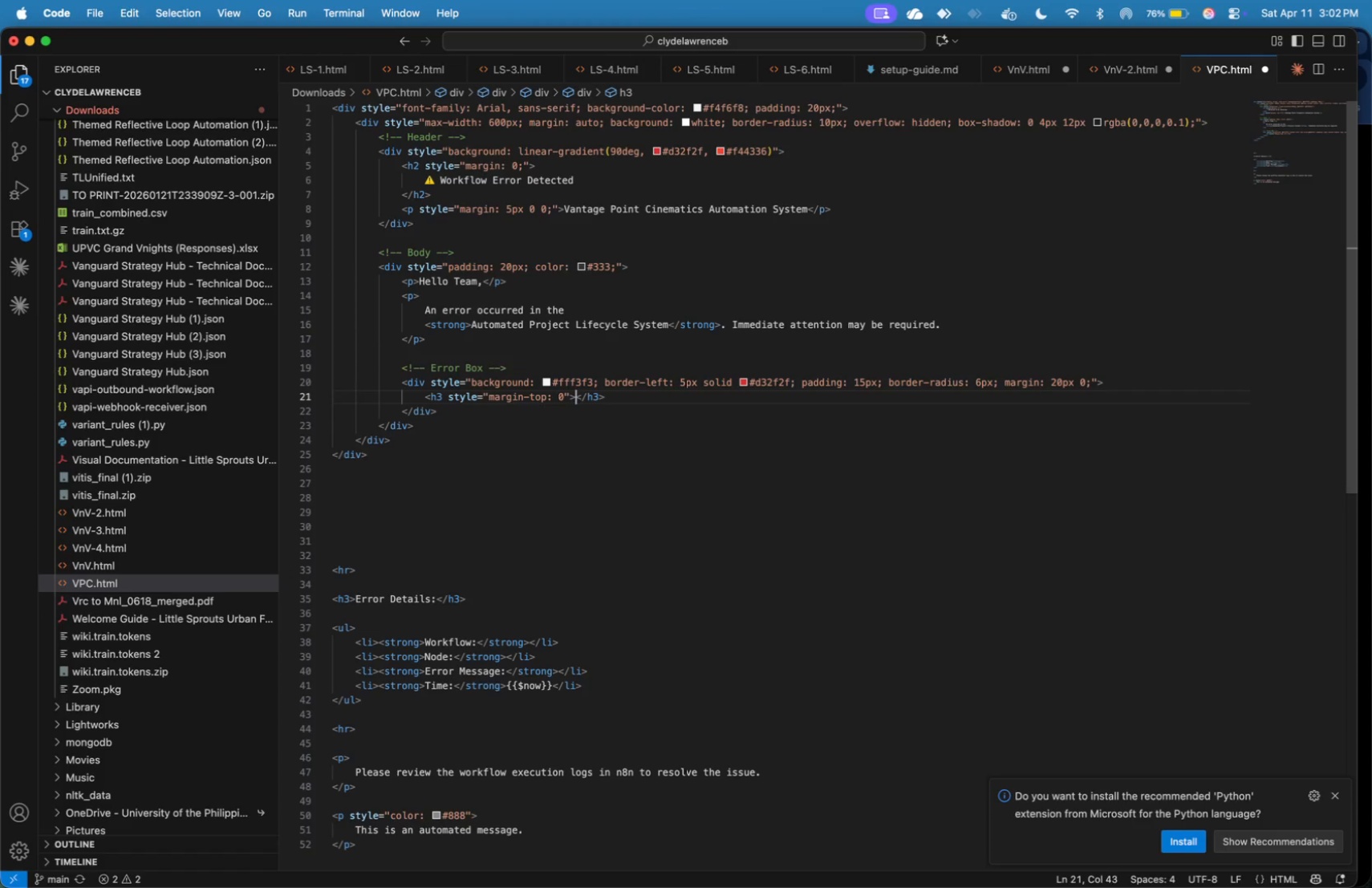 
key(ArrowLeft)
 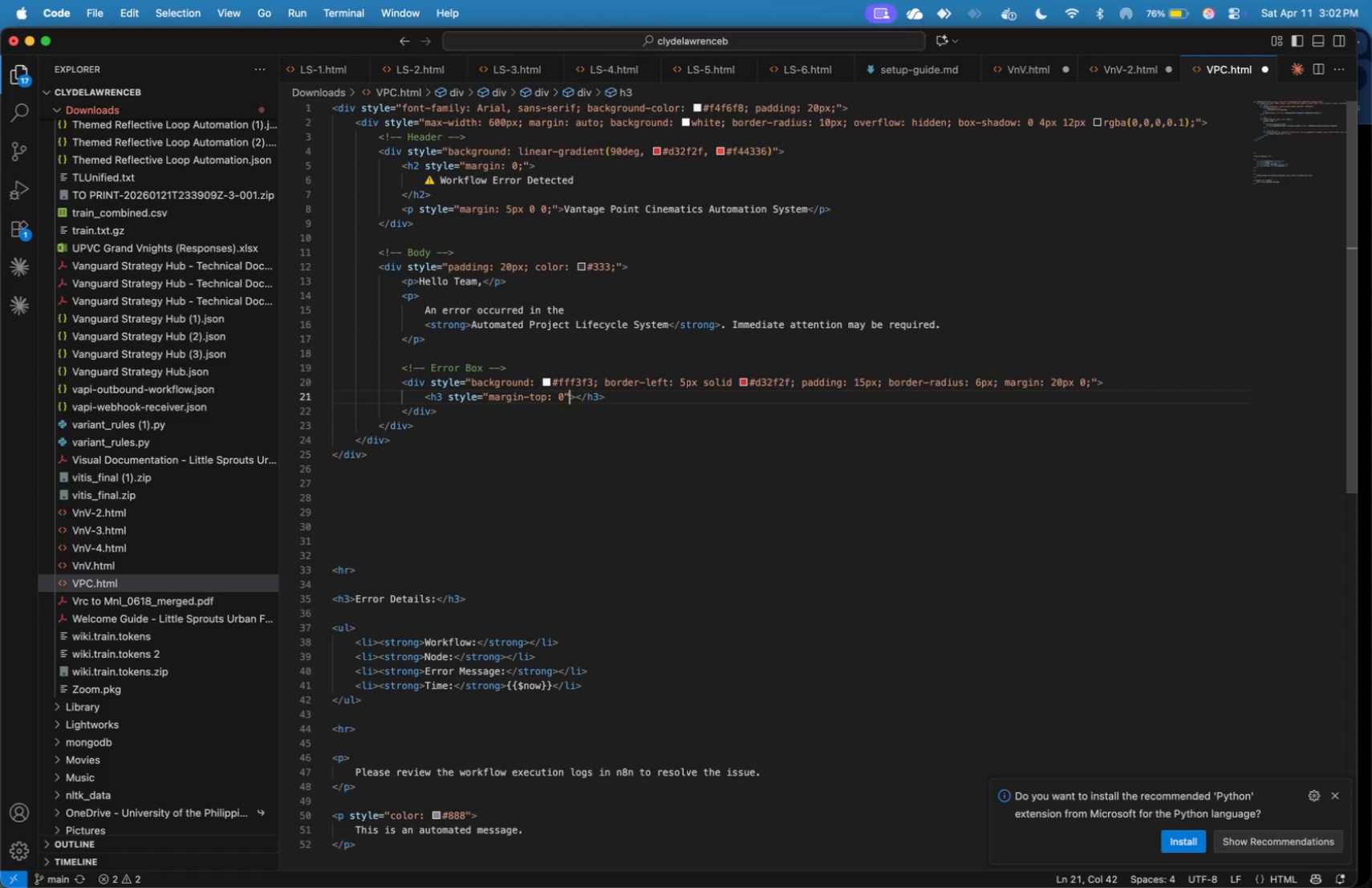 
key(ArrowLeft)
 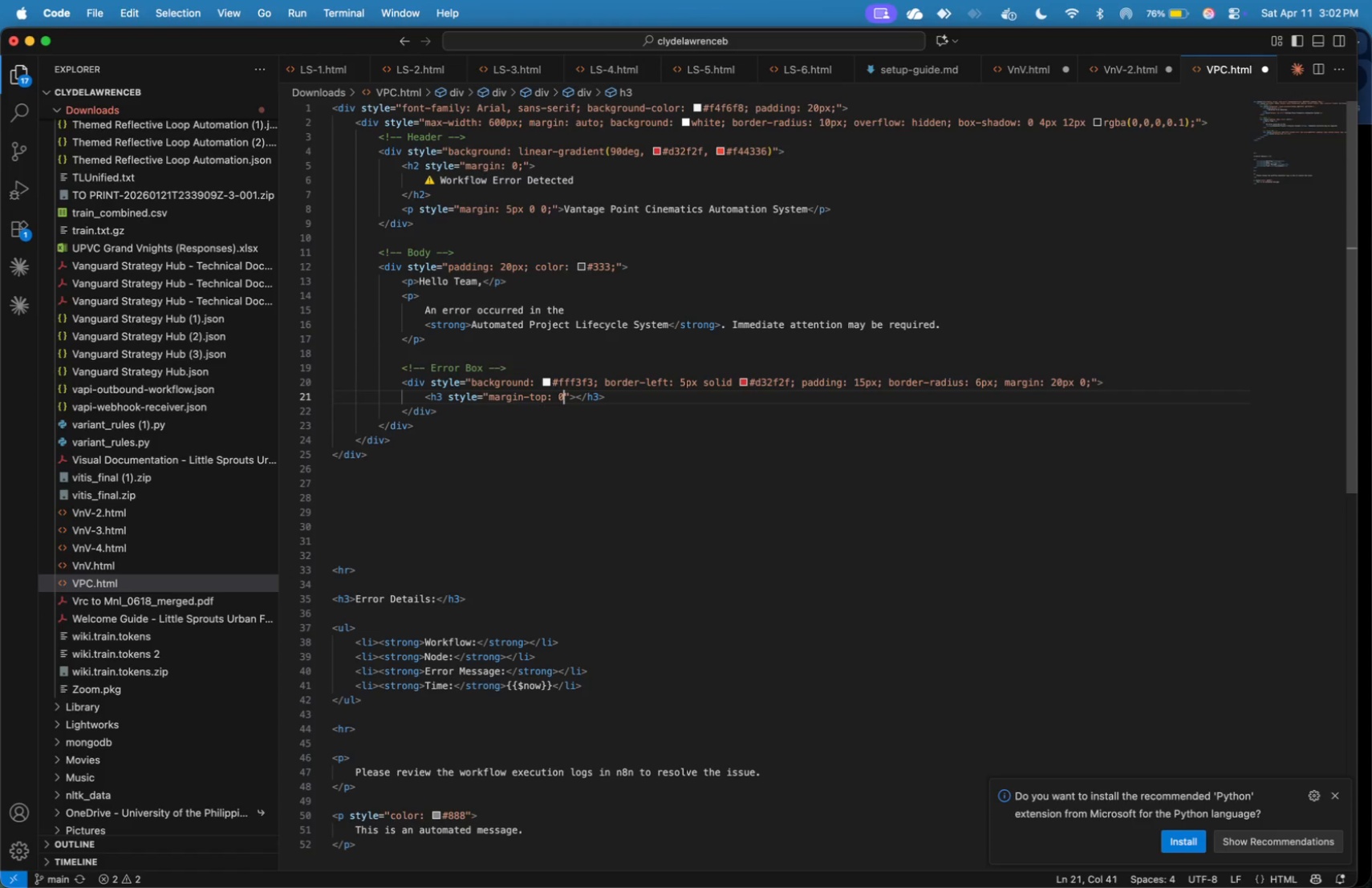 
key(ArrowLeft)
 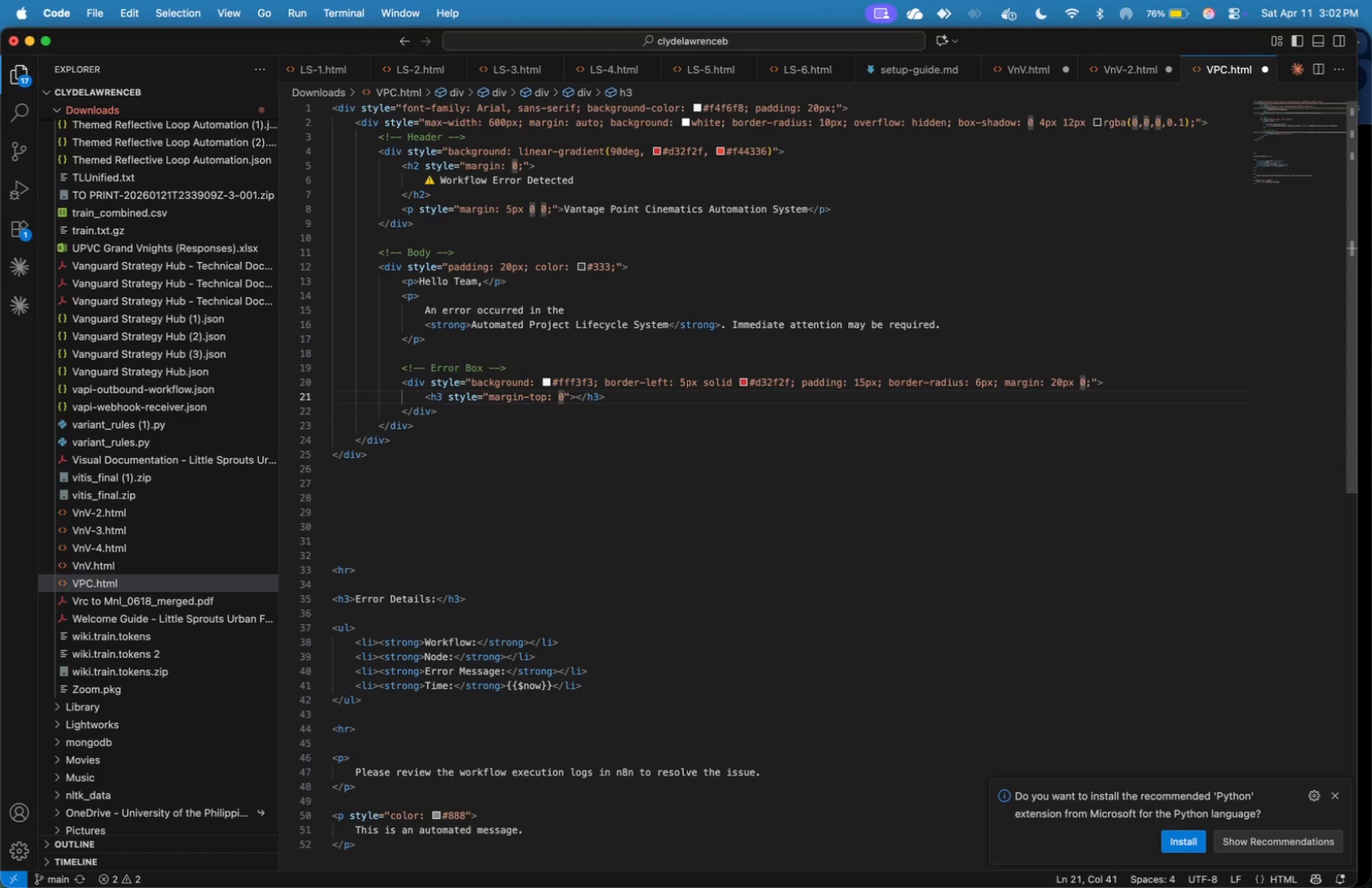 
type(; color: )
 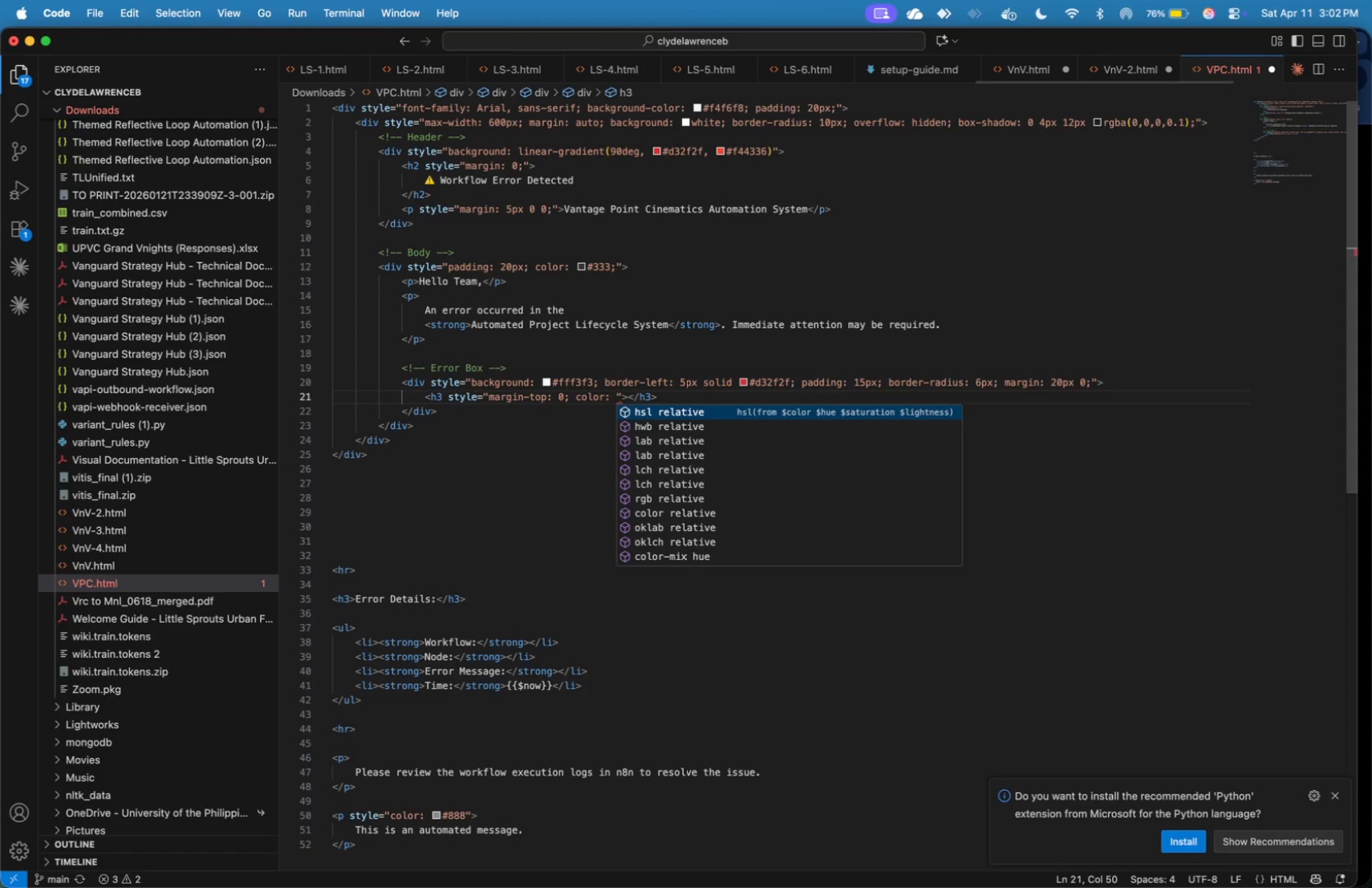 
type(#d32f2f; )
 